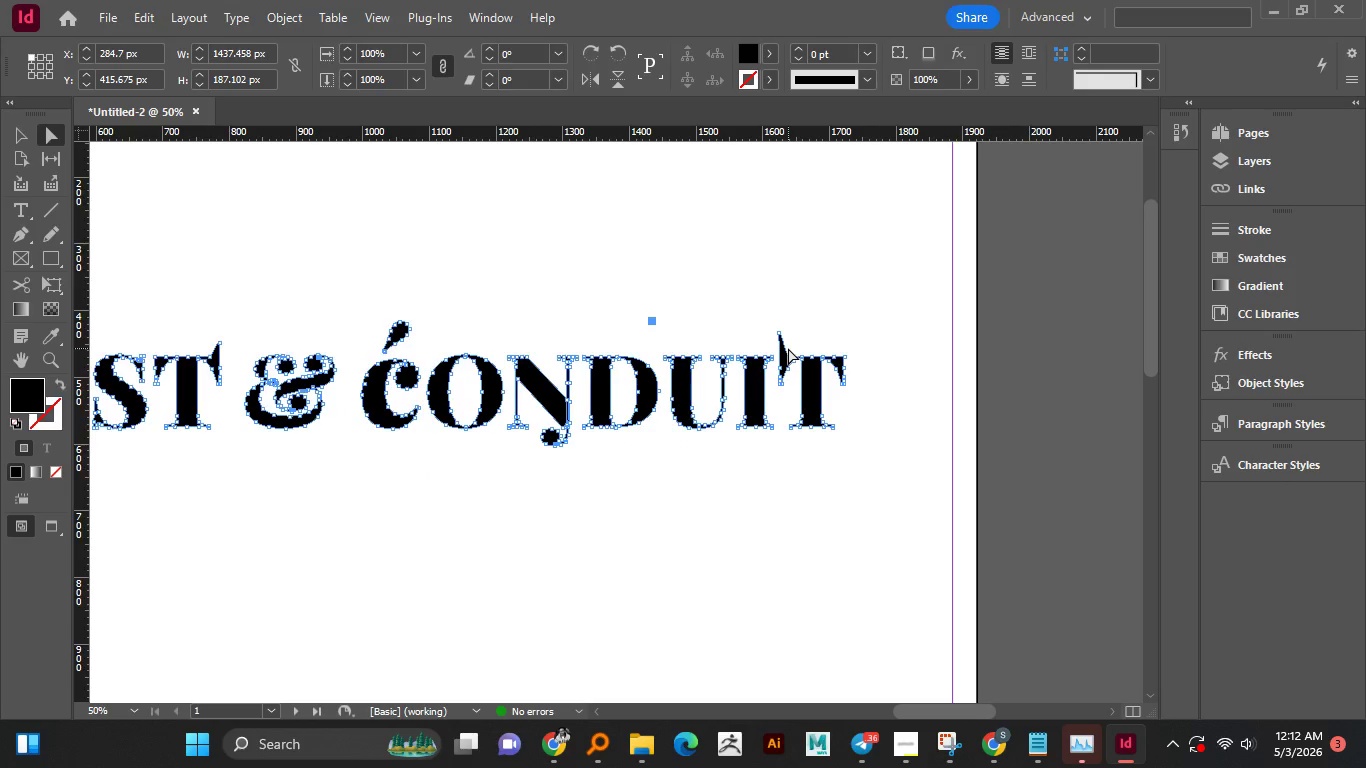 
key(Alt+AltLeft)
 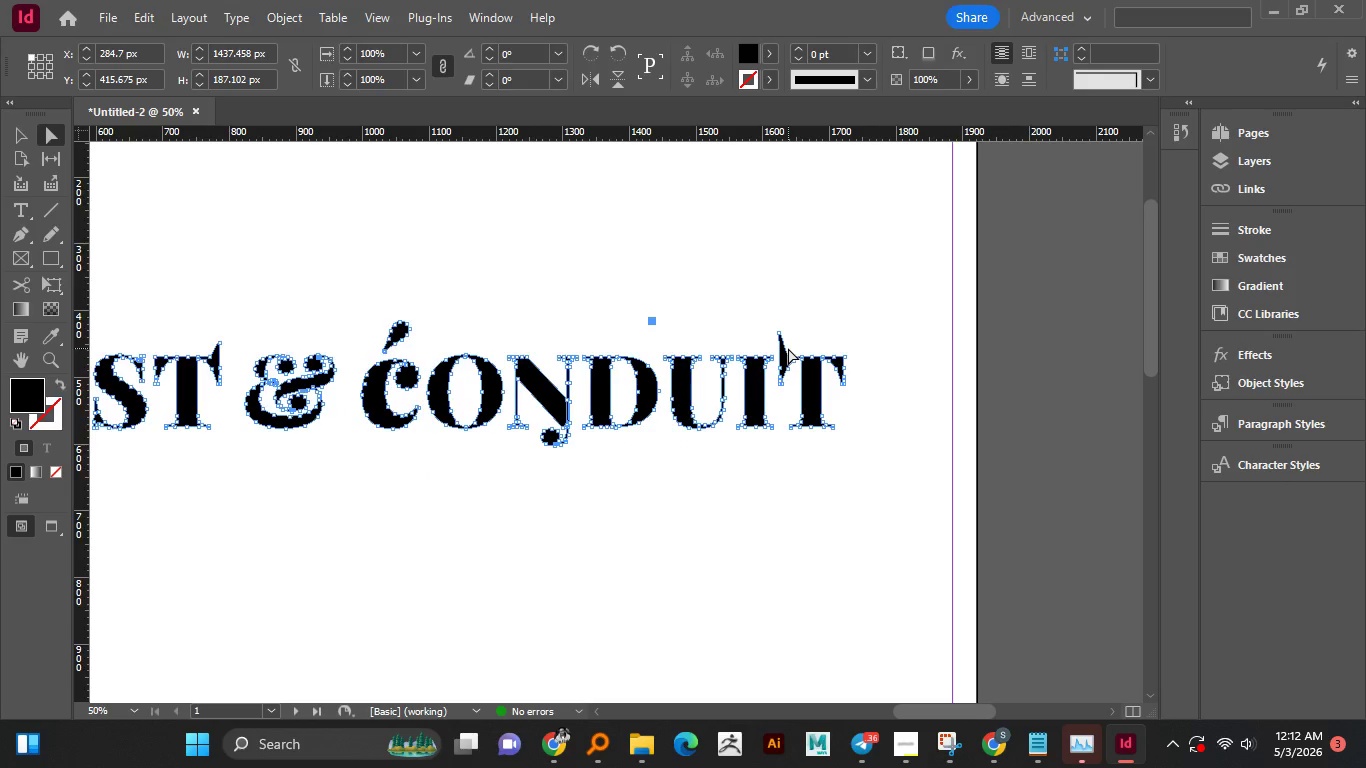 
hold_key(key=AltLeft, duration=1.52)
scroll: coordinate [788, 348], scroll_direction: down, amount: 1.0
 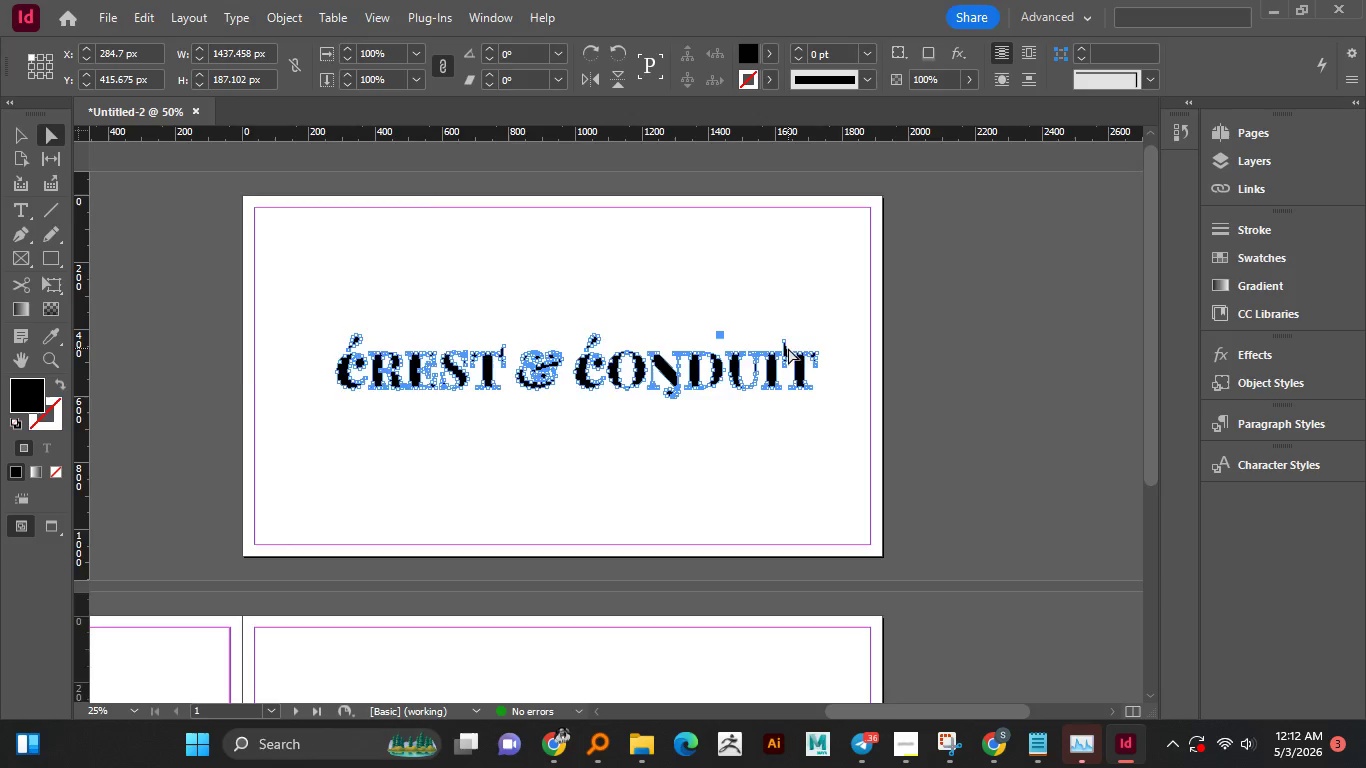 
hold_key(key=AltLeft, duration=0.97)
scroll: coordinate [788, 348], scroll_direction: up, amount: 1.0
 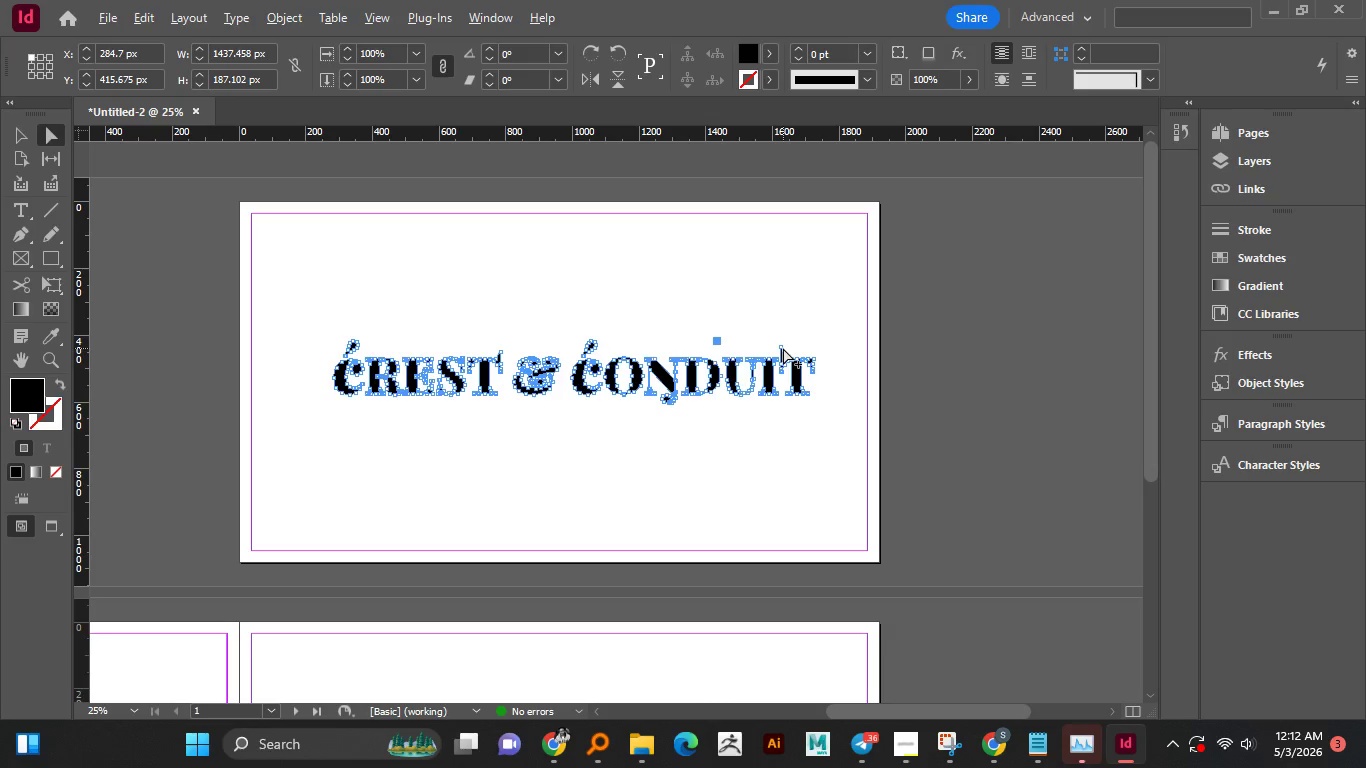 
hold_key(key=AltLeft, duration=0.67)
scroll: coordinate [783, 348], scroll_direction: down, amount: 1.0
 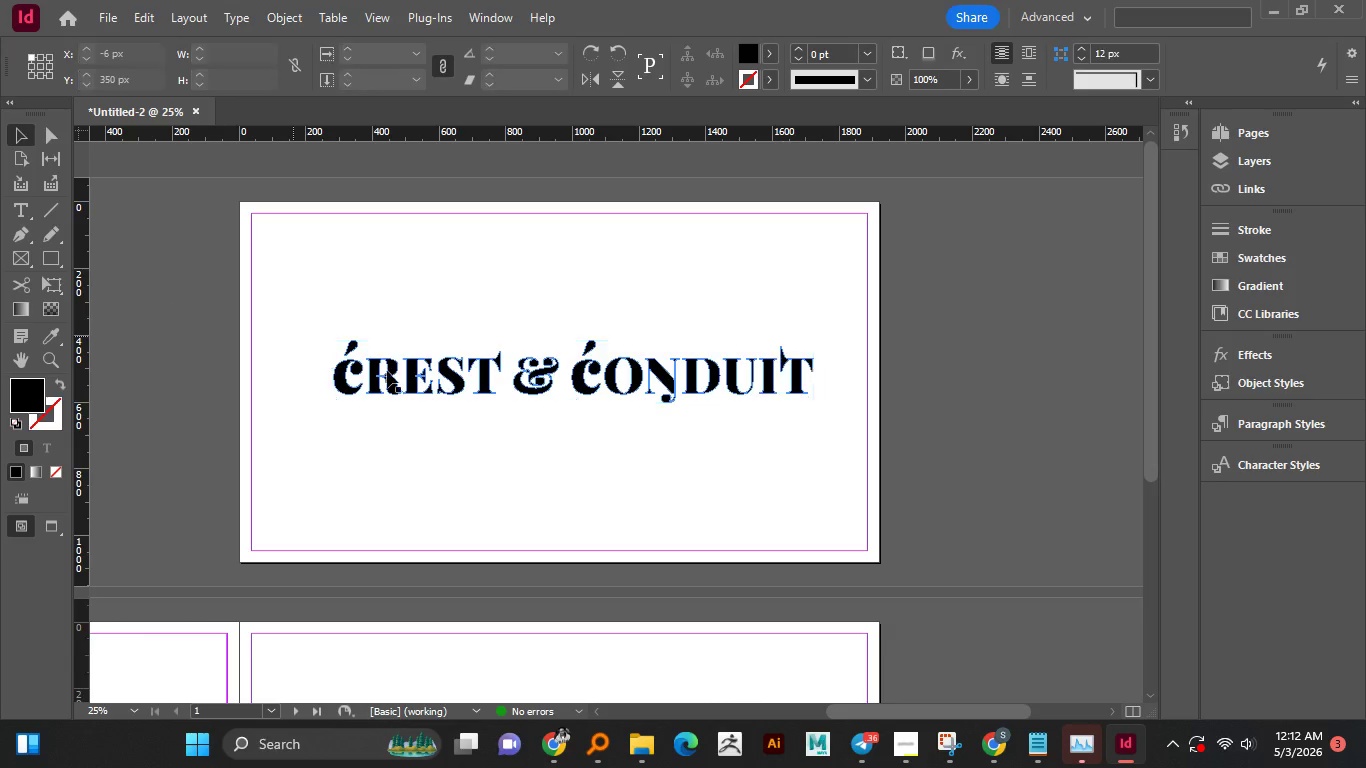 
double_click([176, 305])
 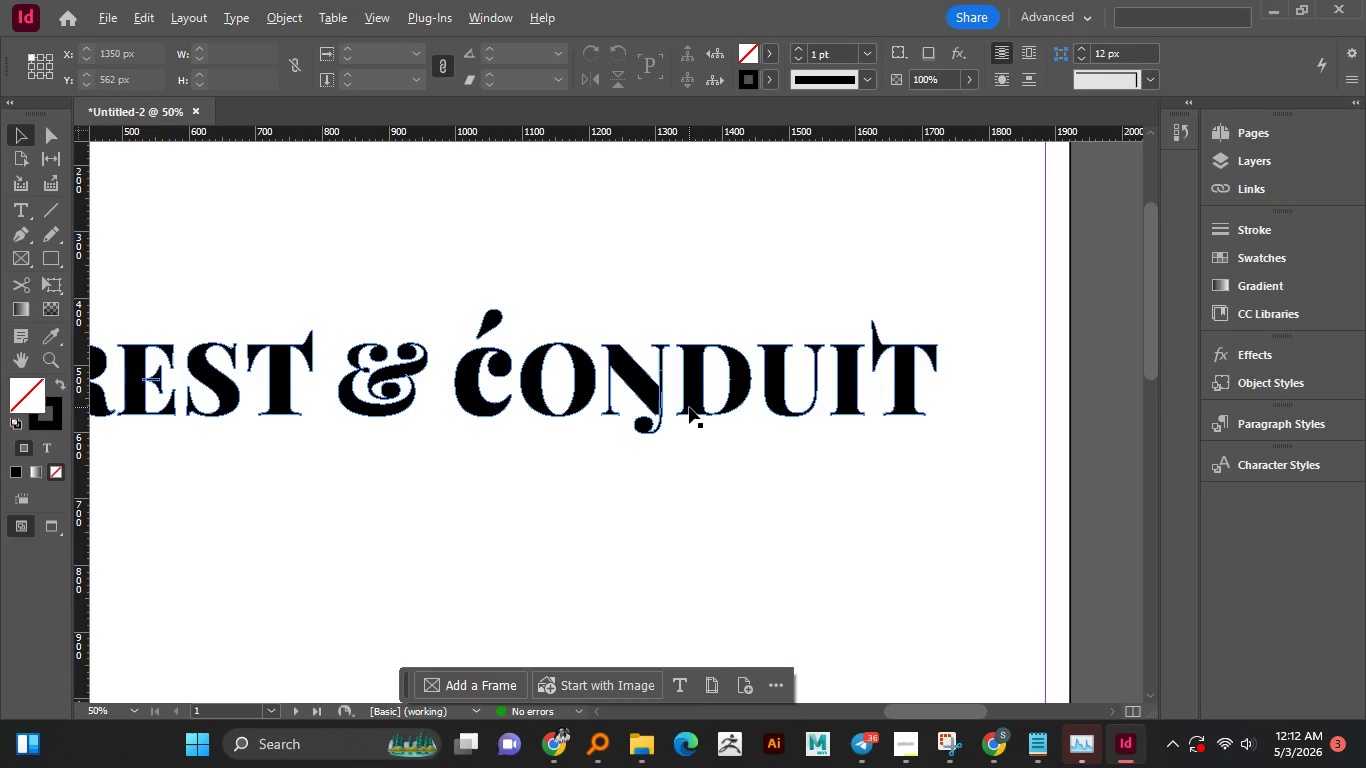 
hold_key(key=AltLeft, duration=1.5)
scroll: coordinate [689, 408], scroll_direction: up, amount: 1.0
 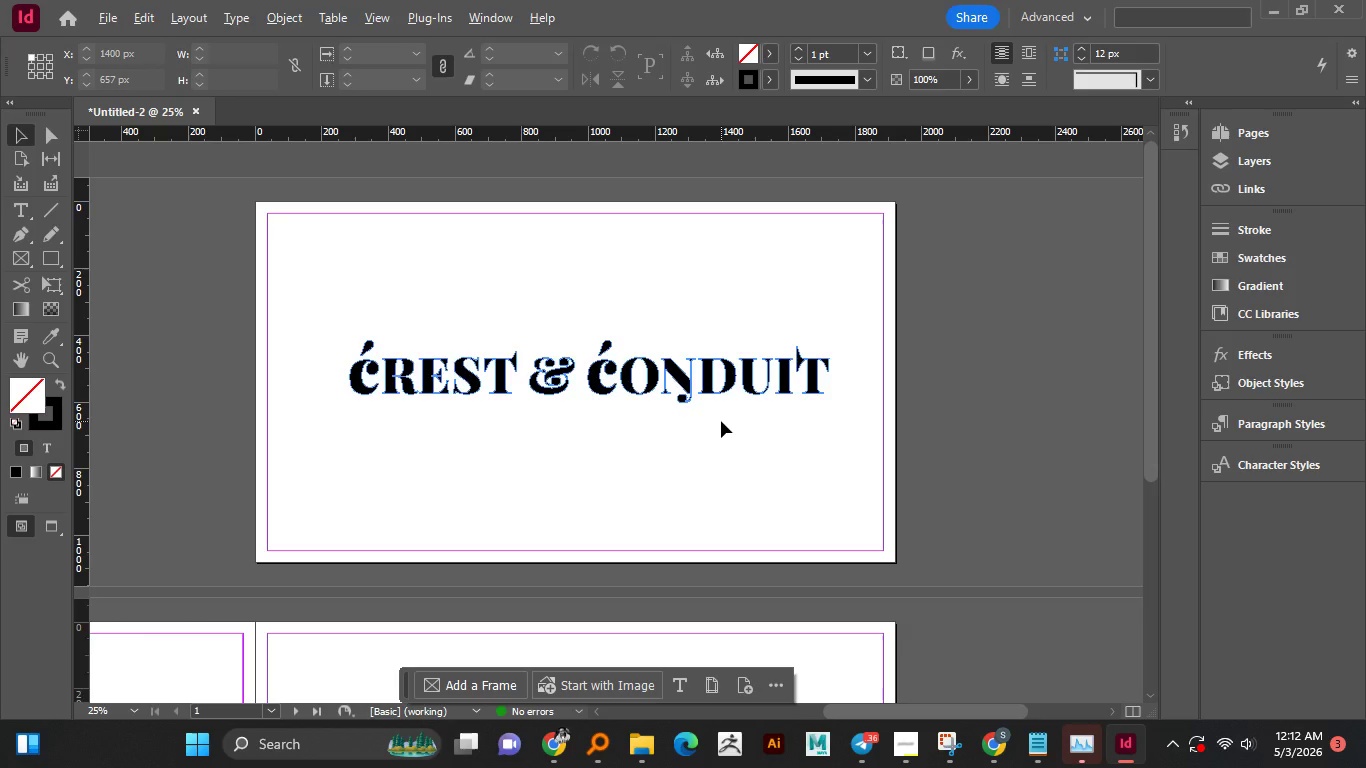 
hold_key(key=AltLeft, duration=1.31)
scroll: coordinate [722, 421], scroll_direction: down, amount: 1.0
 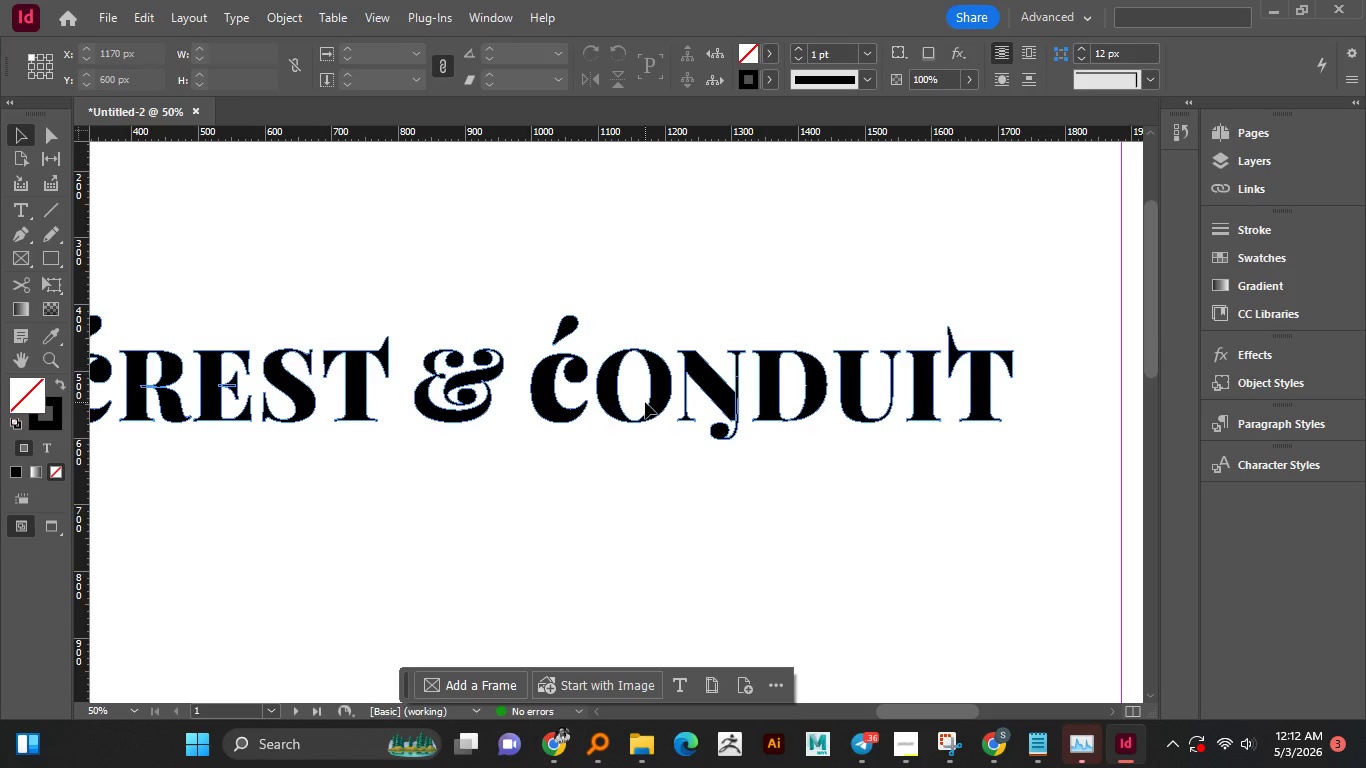 
hold_key(key=AltLeft, duration=0.69)
scroll: coordinate [645, 402], scroll_direction: up, amount: 1.0
 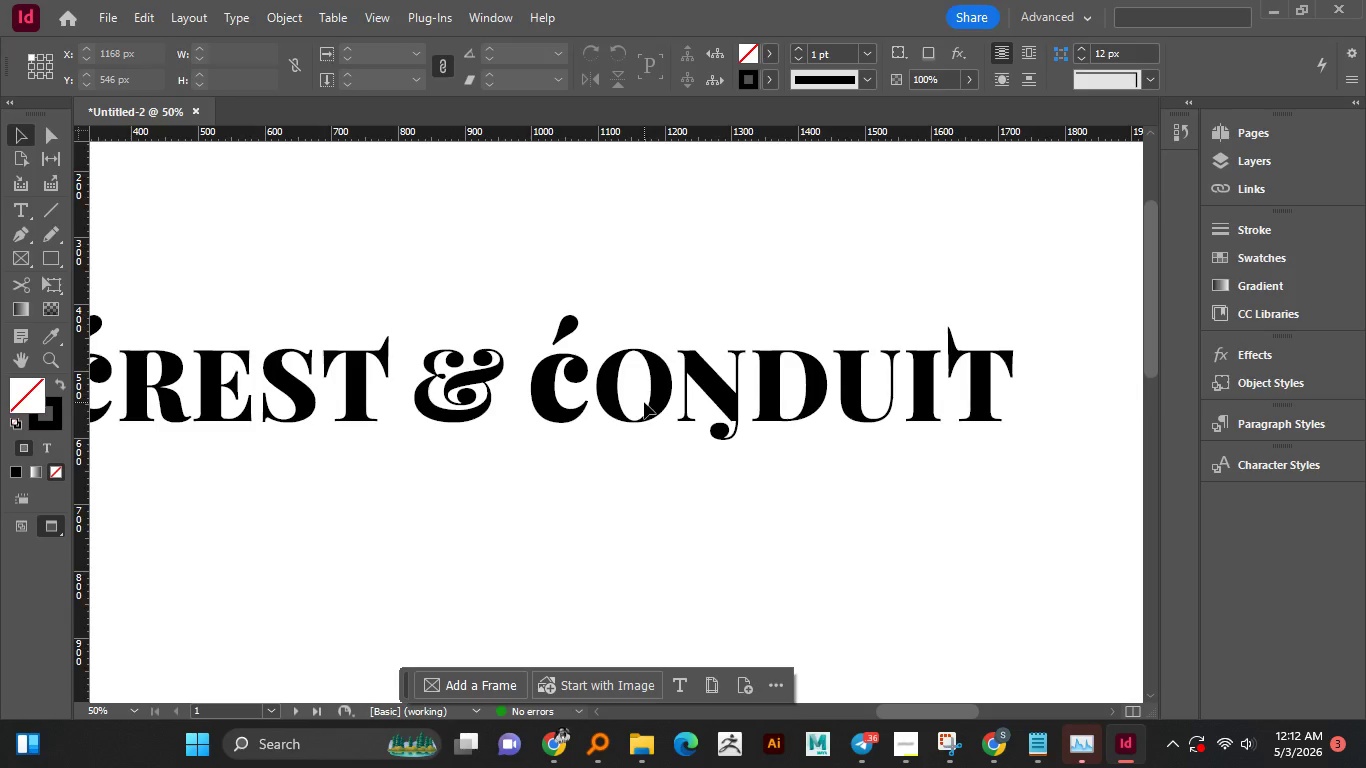 
key(W)
 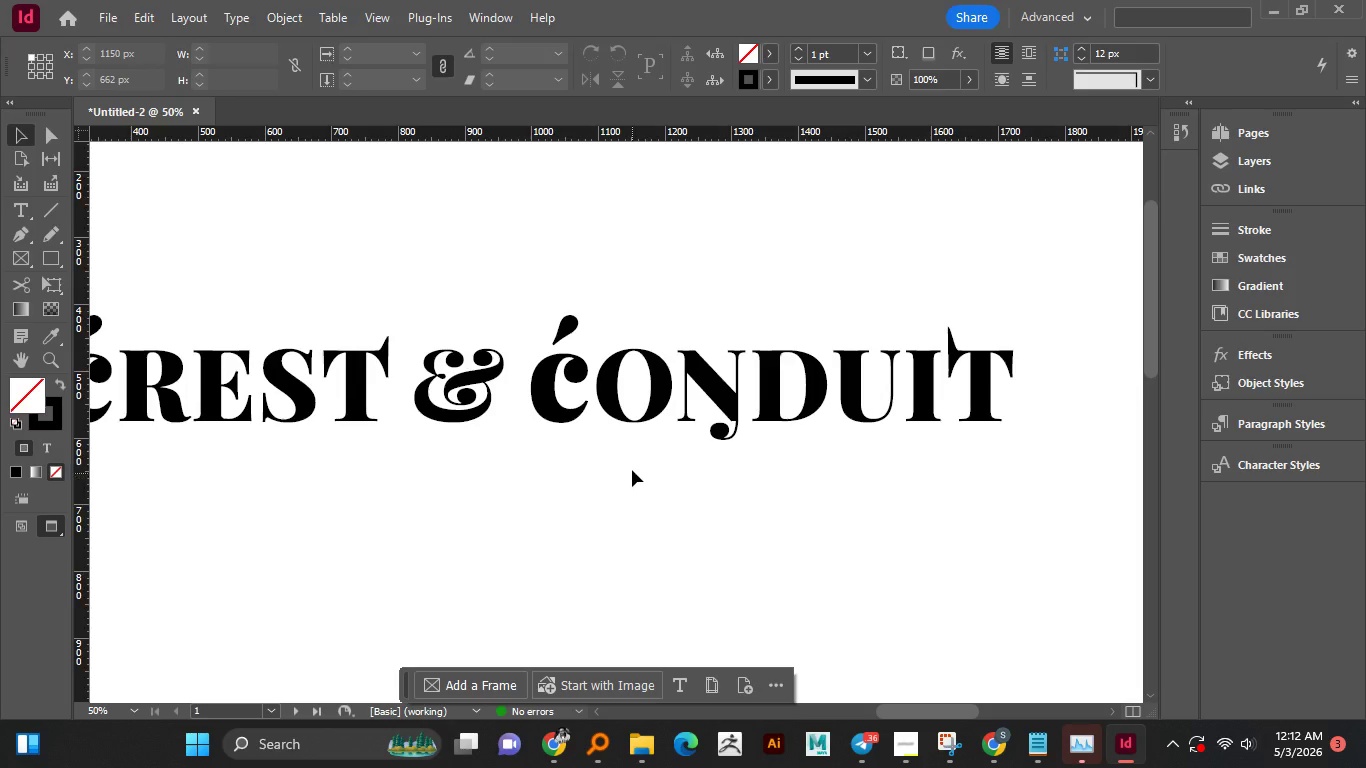 
left_click([635, 517])
 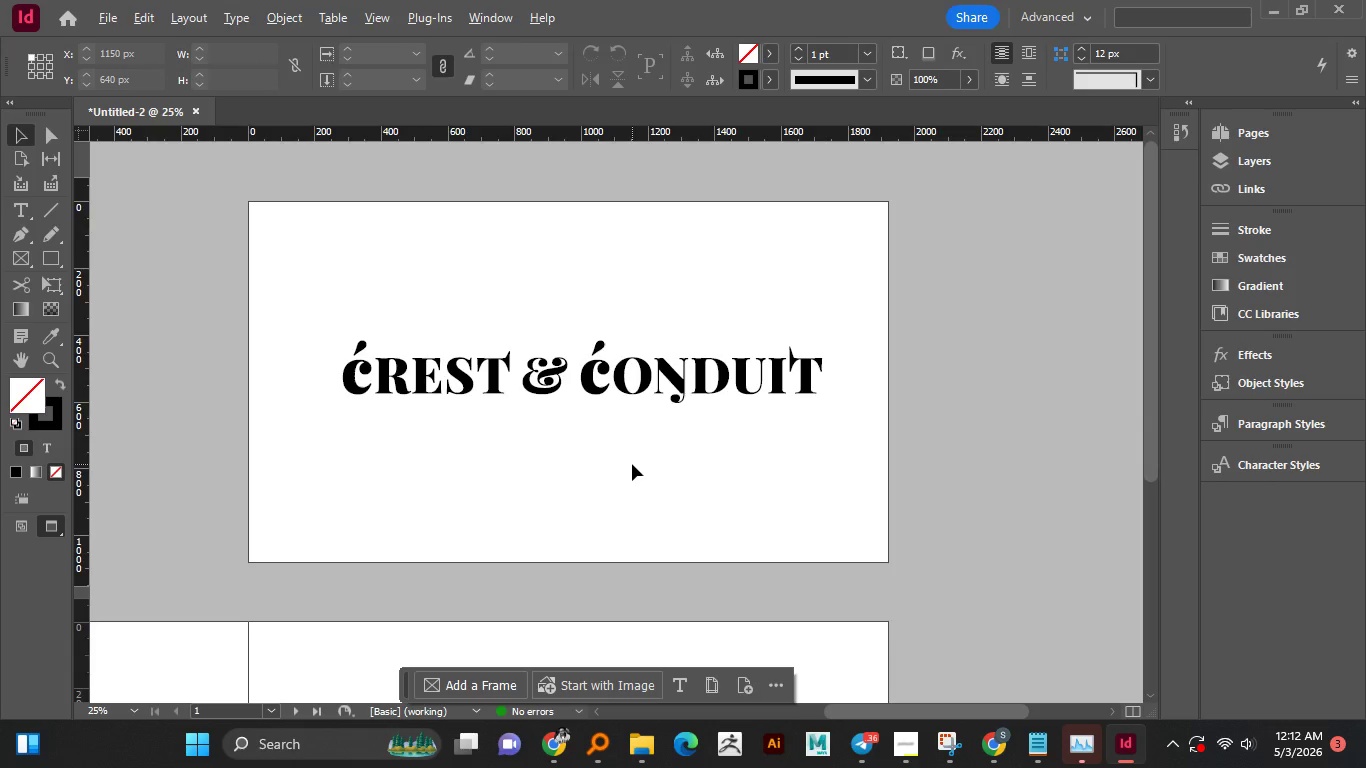 
hold_key(key=AltLeft, duration=1.51)
scroll: coordinate [632, 464], scroll_direction: down, amount: 1.0
 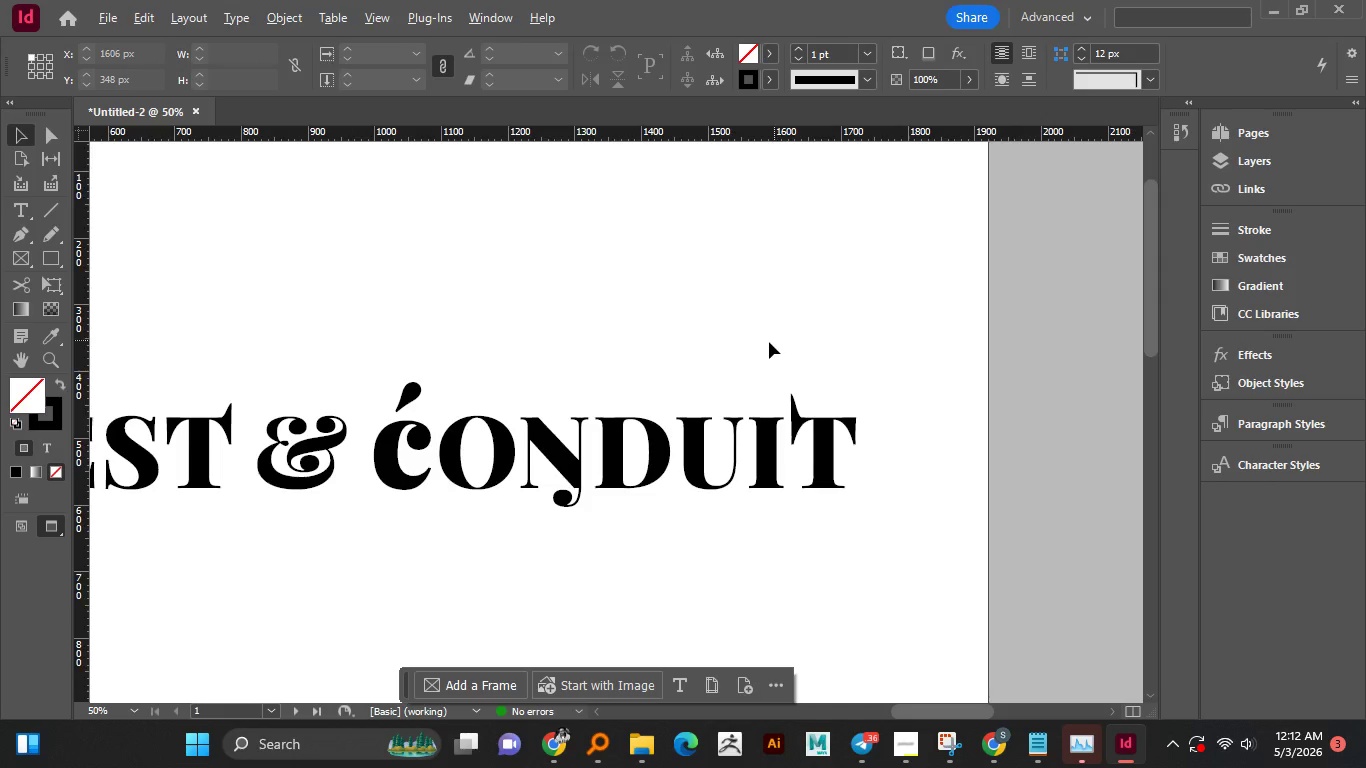 
key(Alt+AltLeft)
 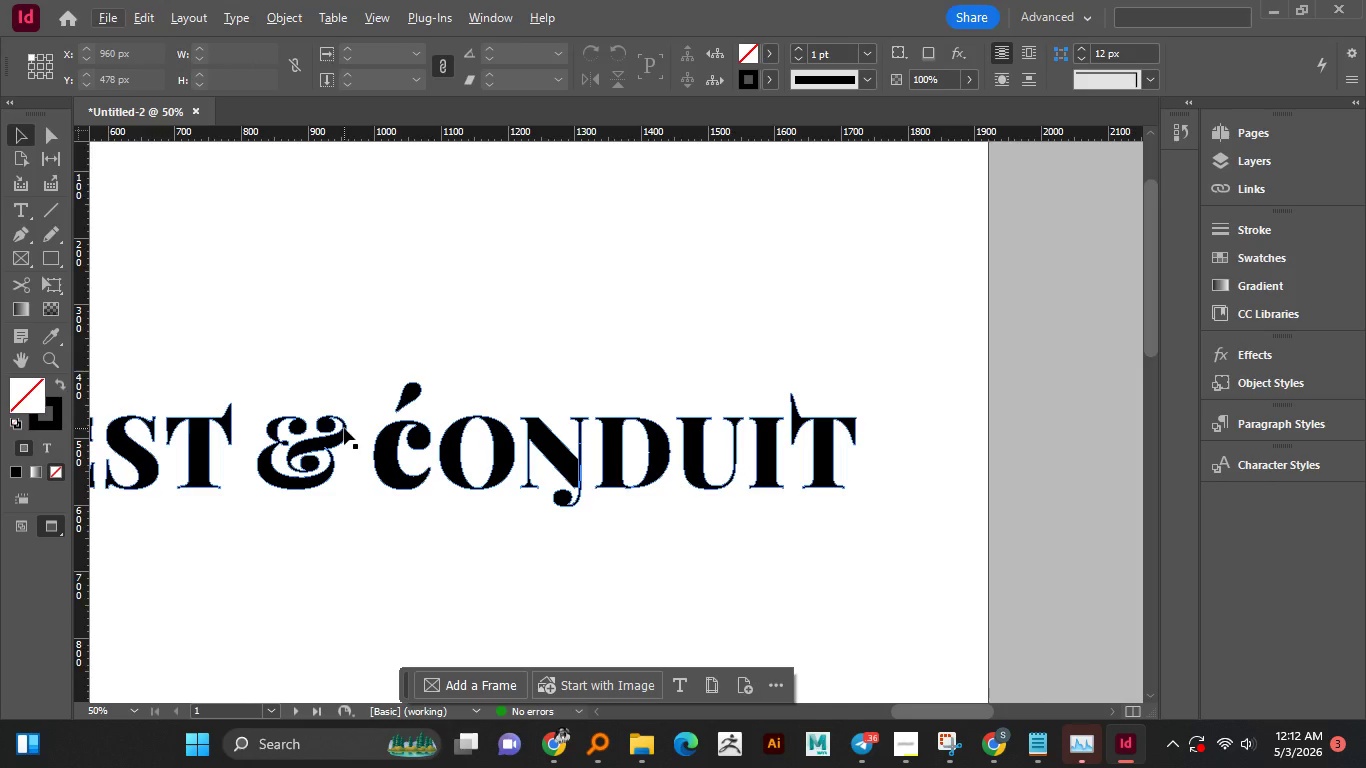 
scroll: coordinate [788, 335], scroll_direction: up, amount: 1.0
 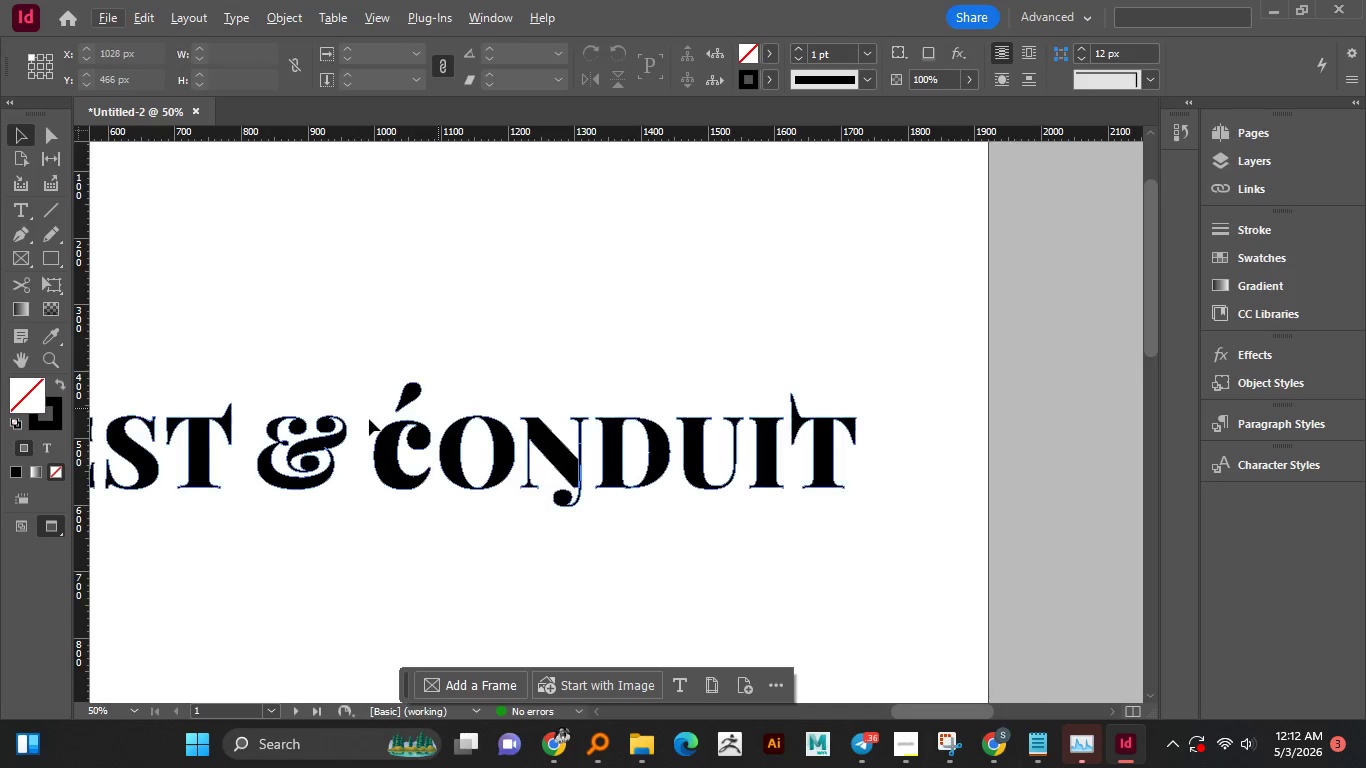 
key(Alt+AltLeft)
 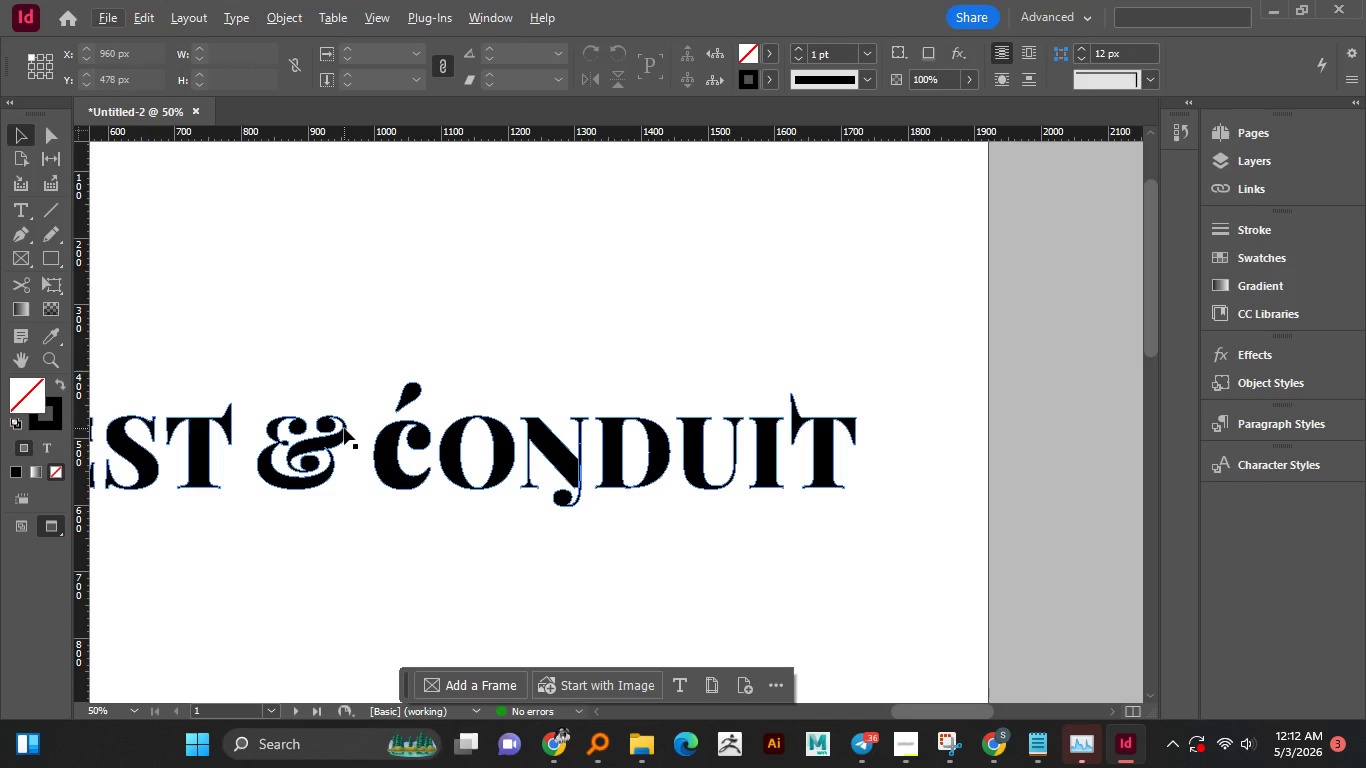 
key(Alt+AltLeft)
 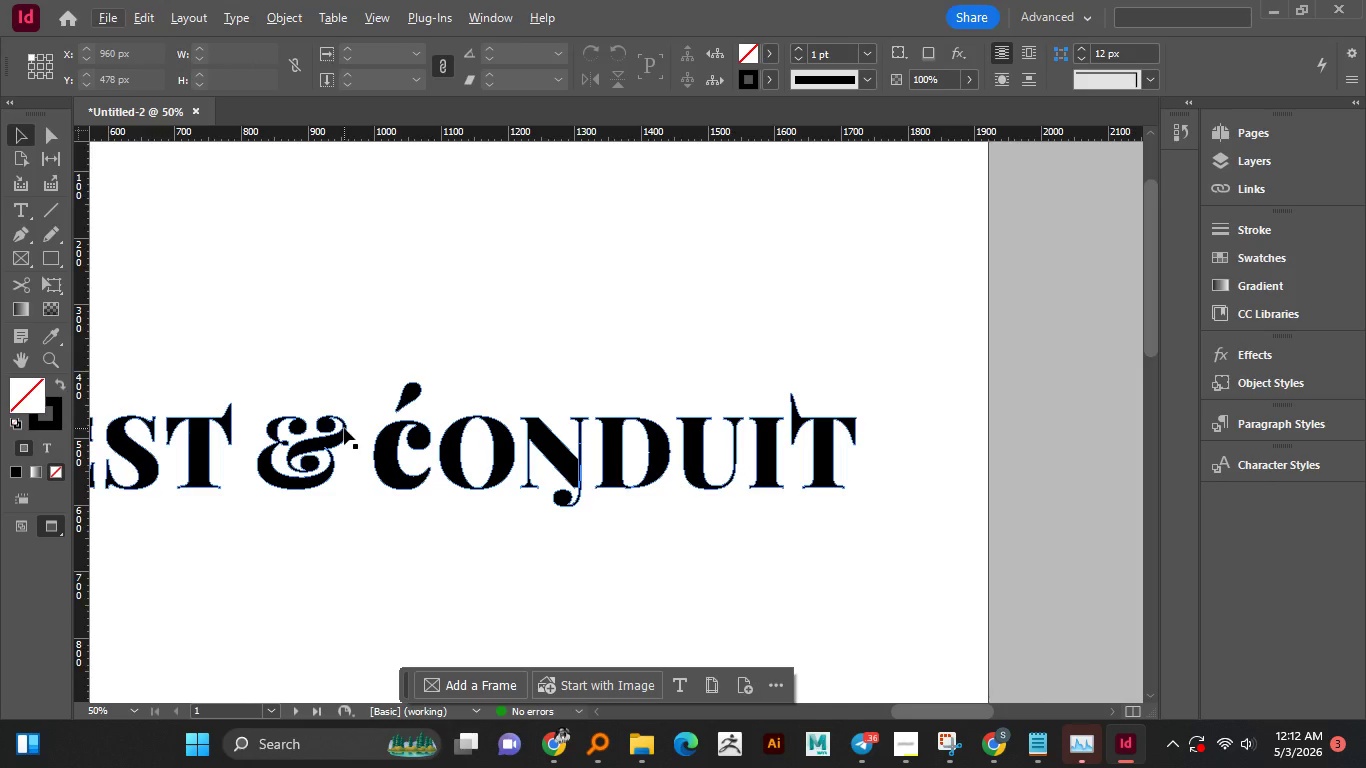 
key(Alt+AltLeft)
 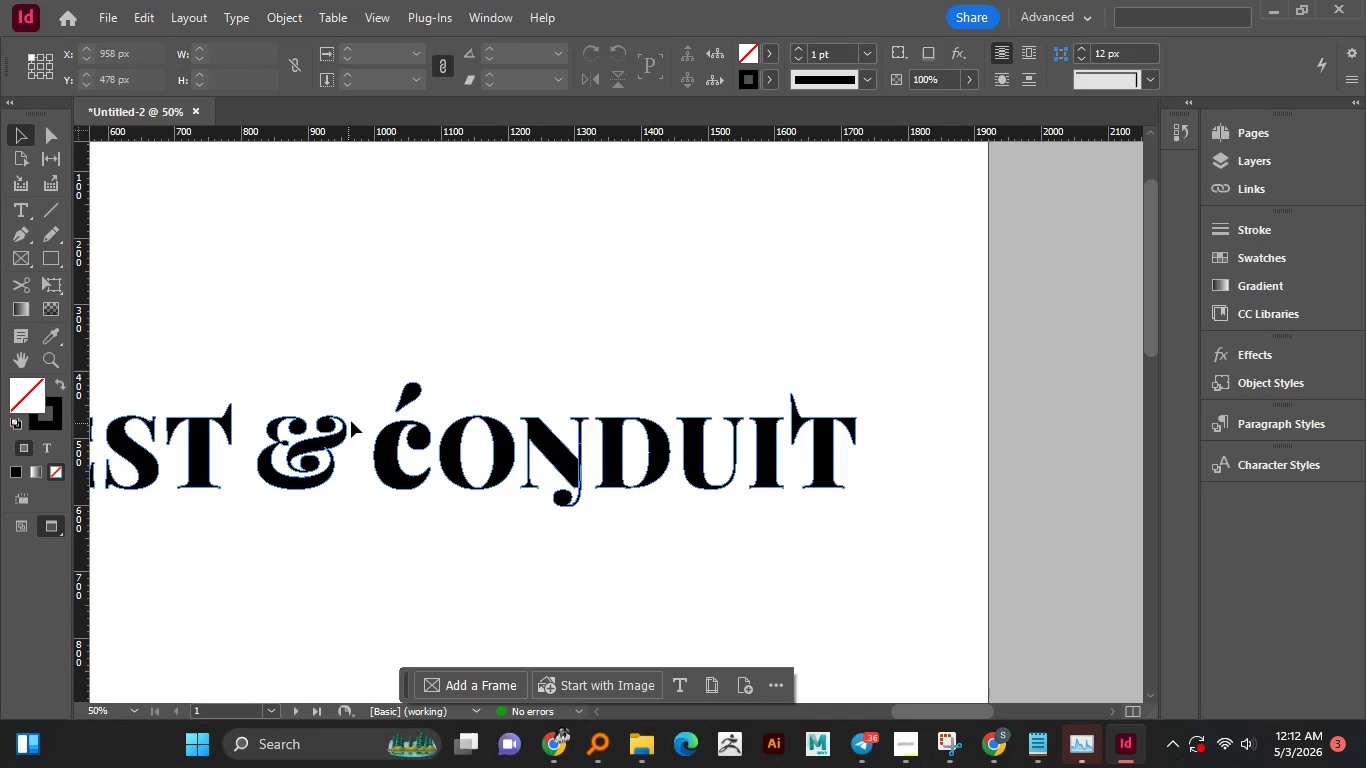 
hold_key(key=AltLeft, duration=1.28)
 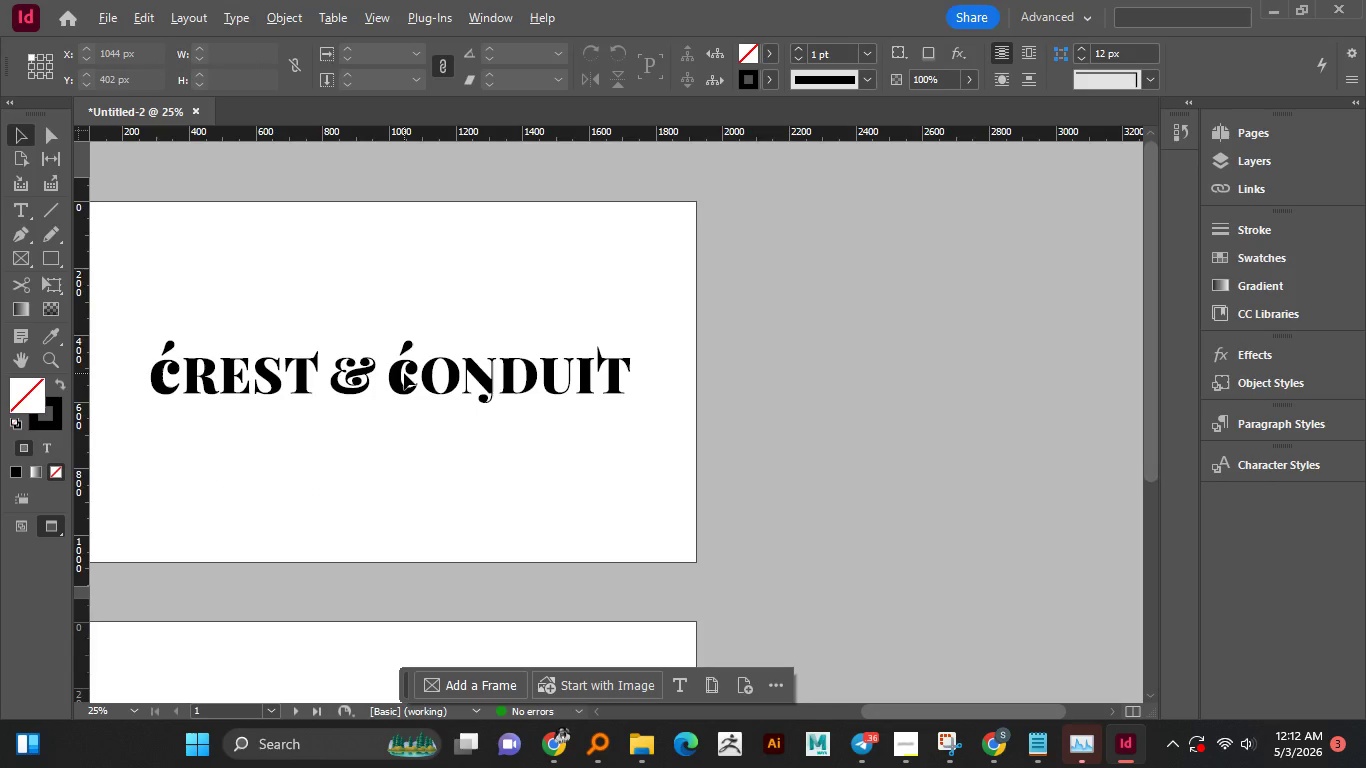 
hold_key(key=AltLeft, duration=1.26)
scroll: coordinate [404, 373], scroll_direction: down, amount: 1.0
 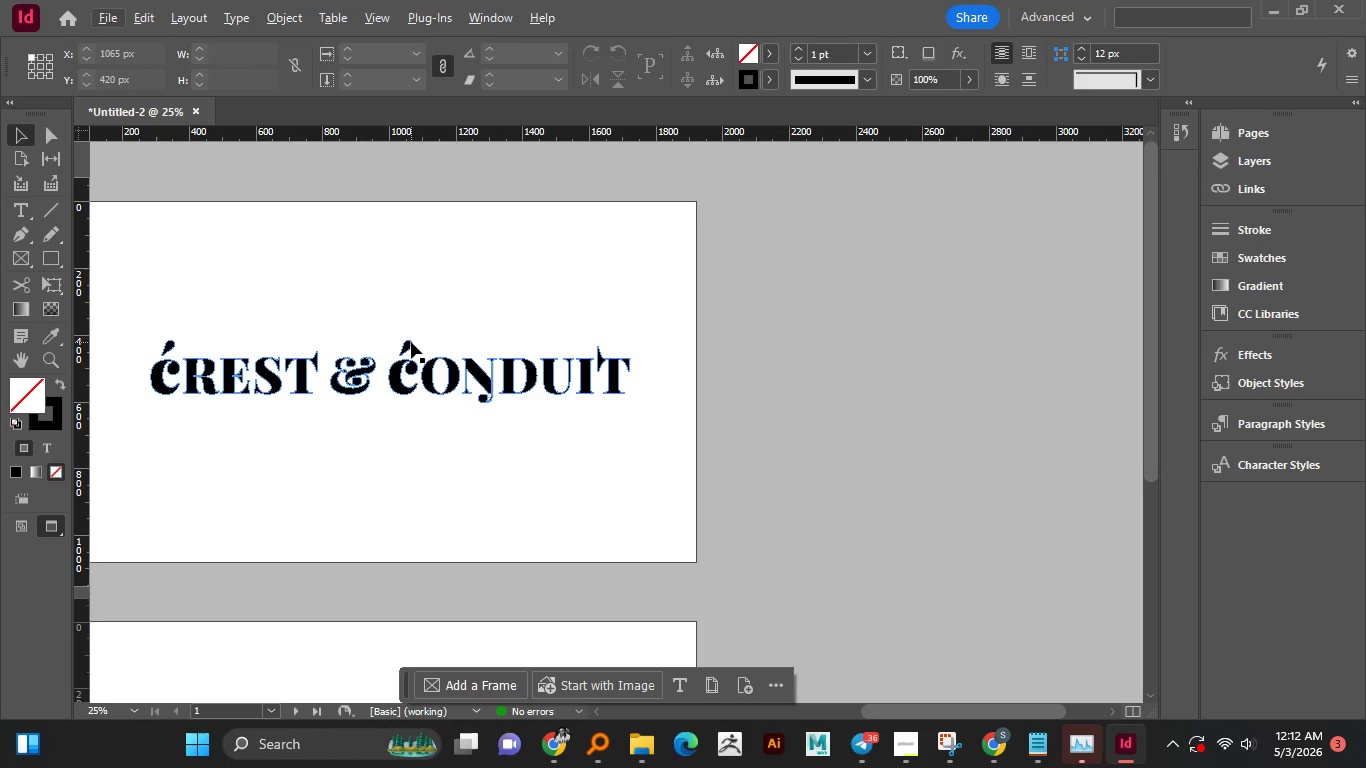 
left_click([411, 342])
 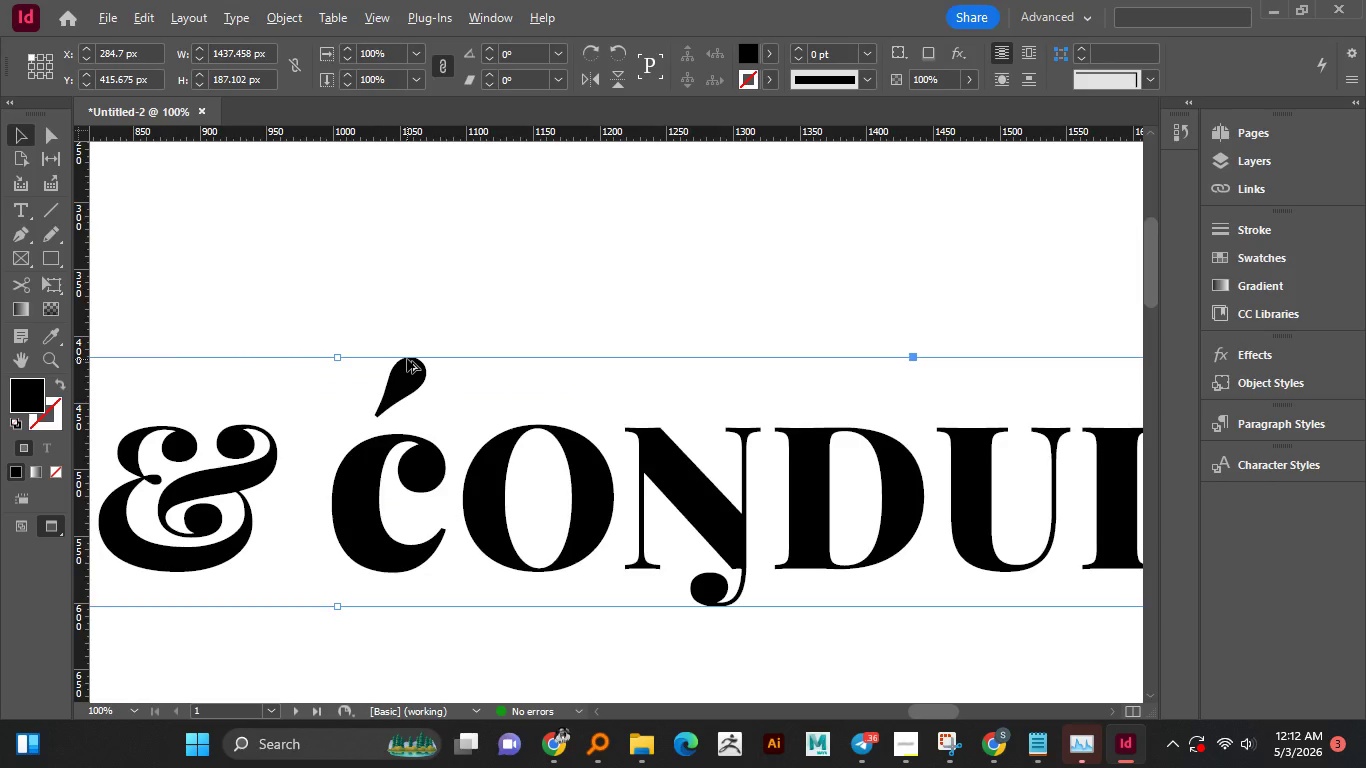 
hold_key(key=AltLeft, duration=0.91)
 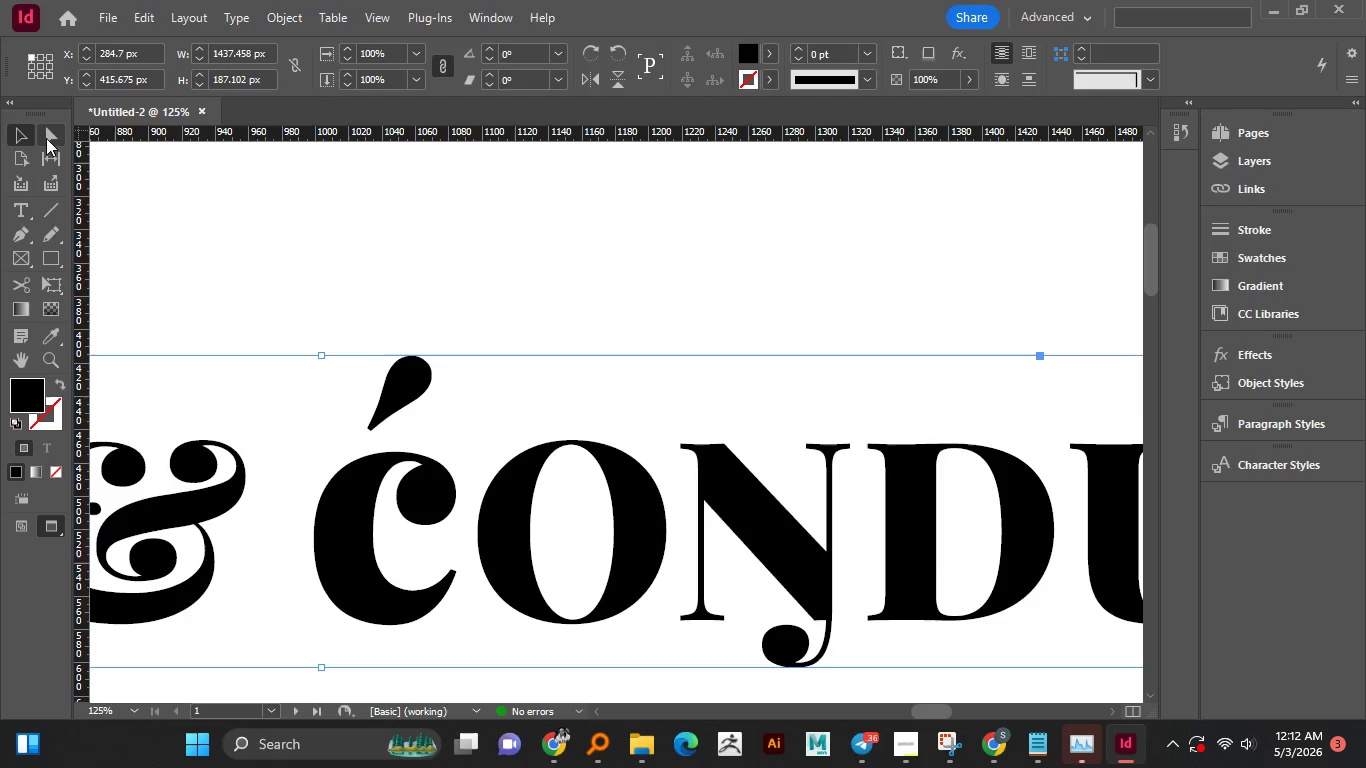 
left_click([403, 404])
 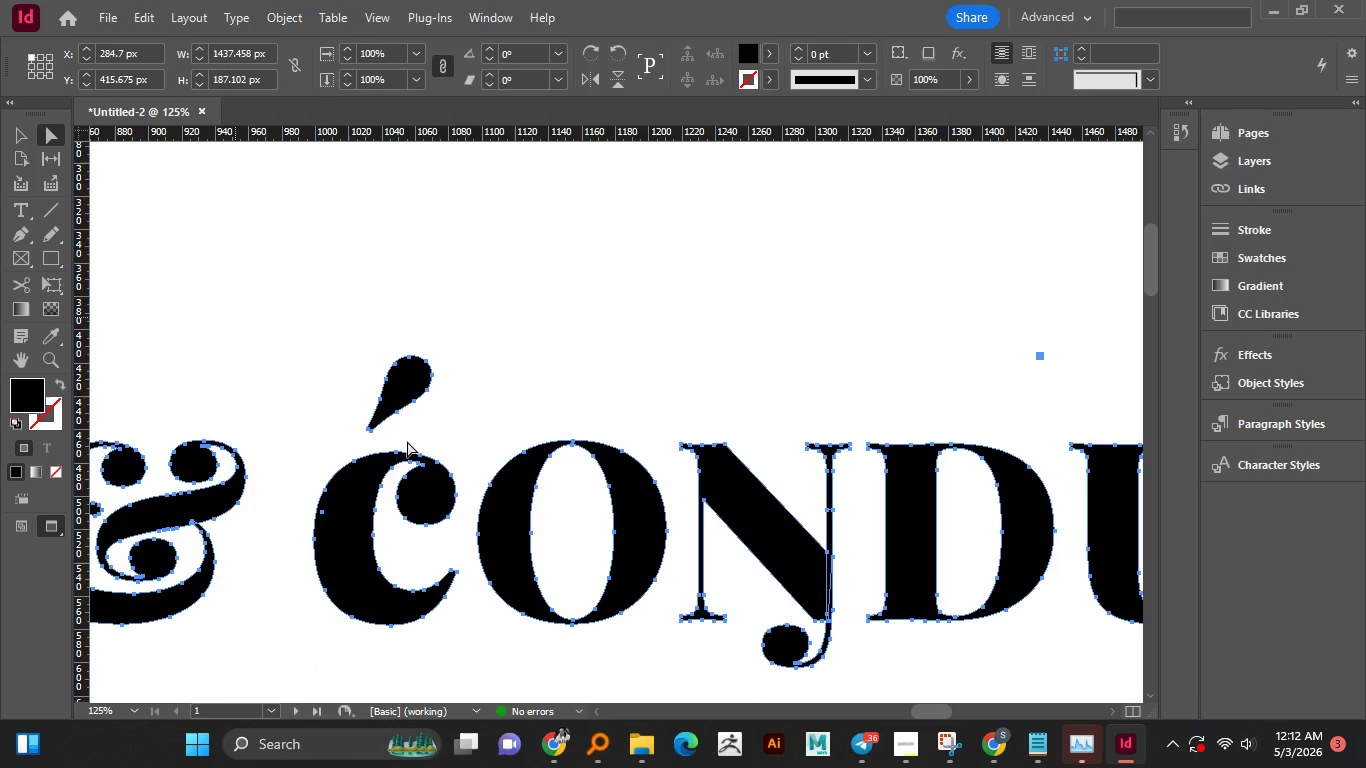 
scroll: coordinate [405, 361], scroll_direction: up, amount: 4.0
 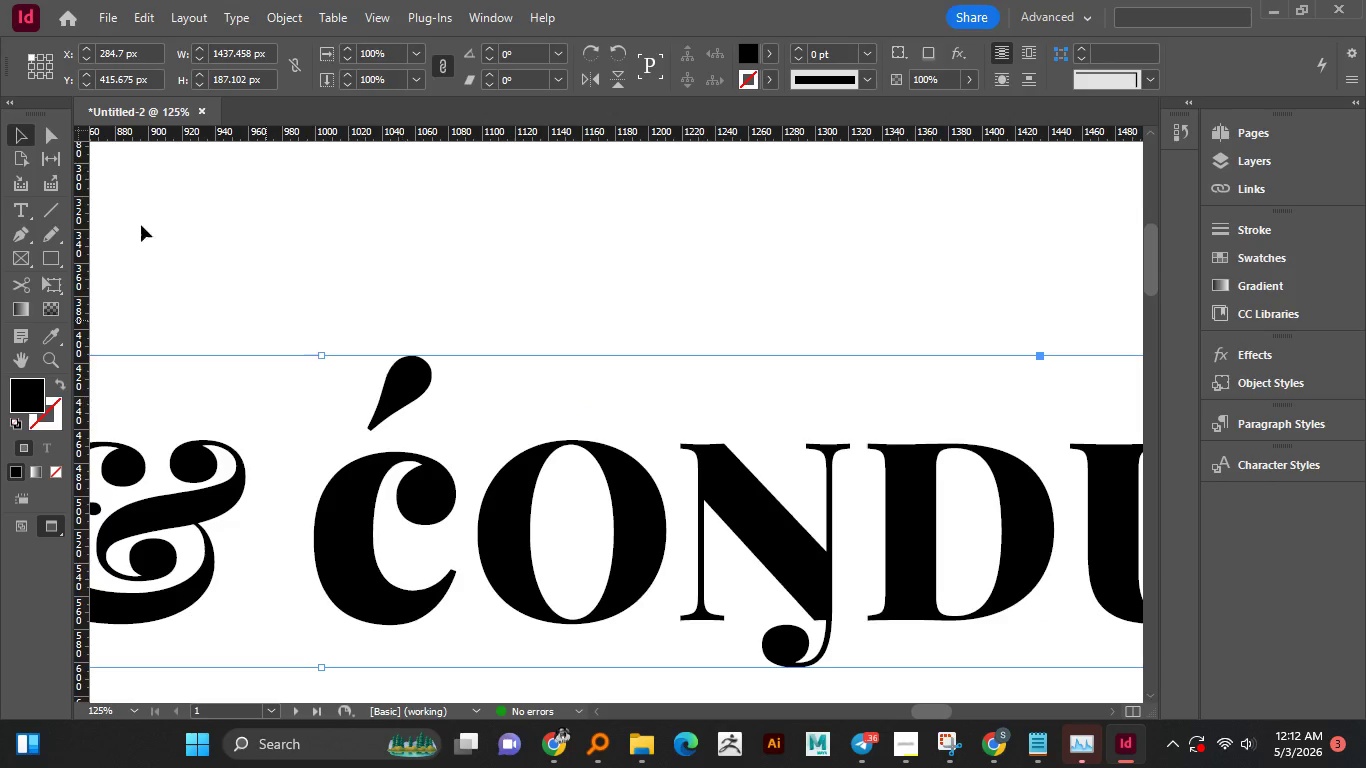 
left_click([46, 138])
 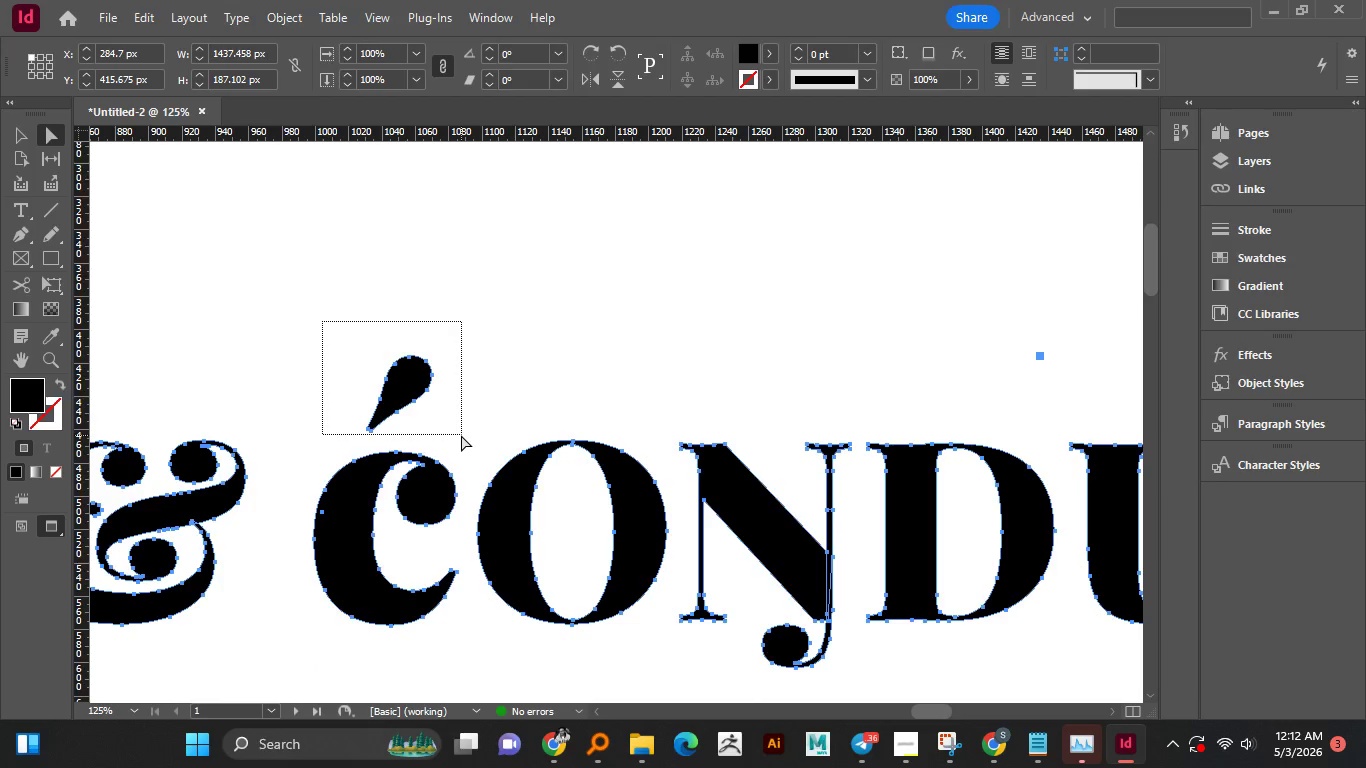 
left_click_drag(start_coordinate=[323, 321], to_coordinate=[462, 435])
 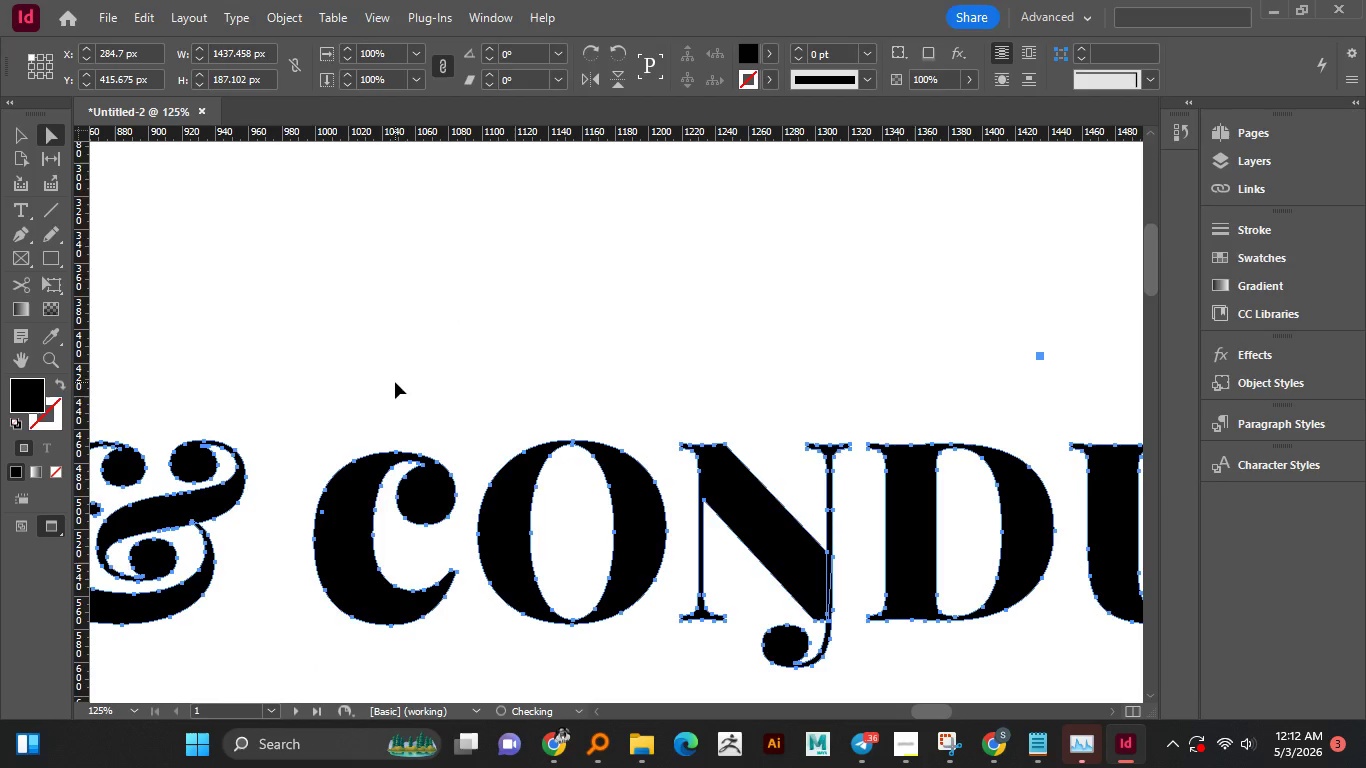 
key(Delete)
 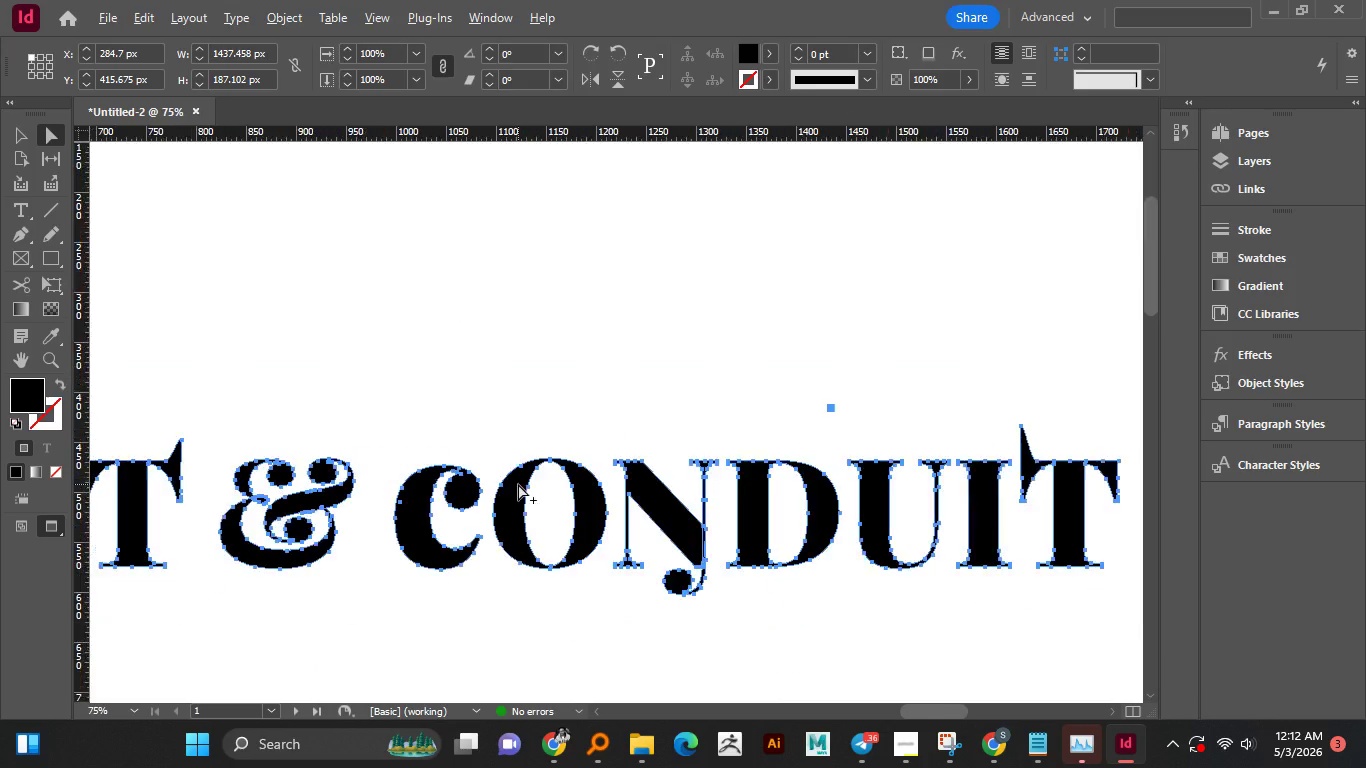 
hold_key(key=AltLeft, duration=1.51)
scroll: coordinate [518, 484], scroll_direction: down, amount: 4.0
 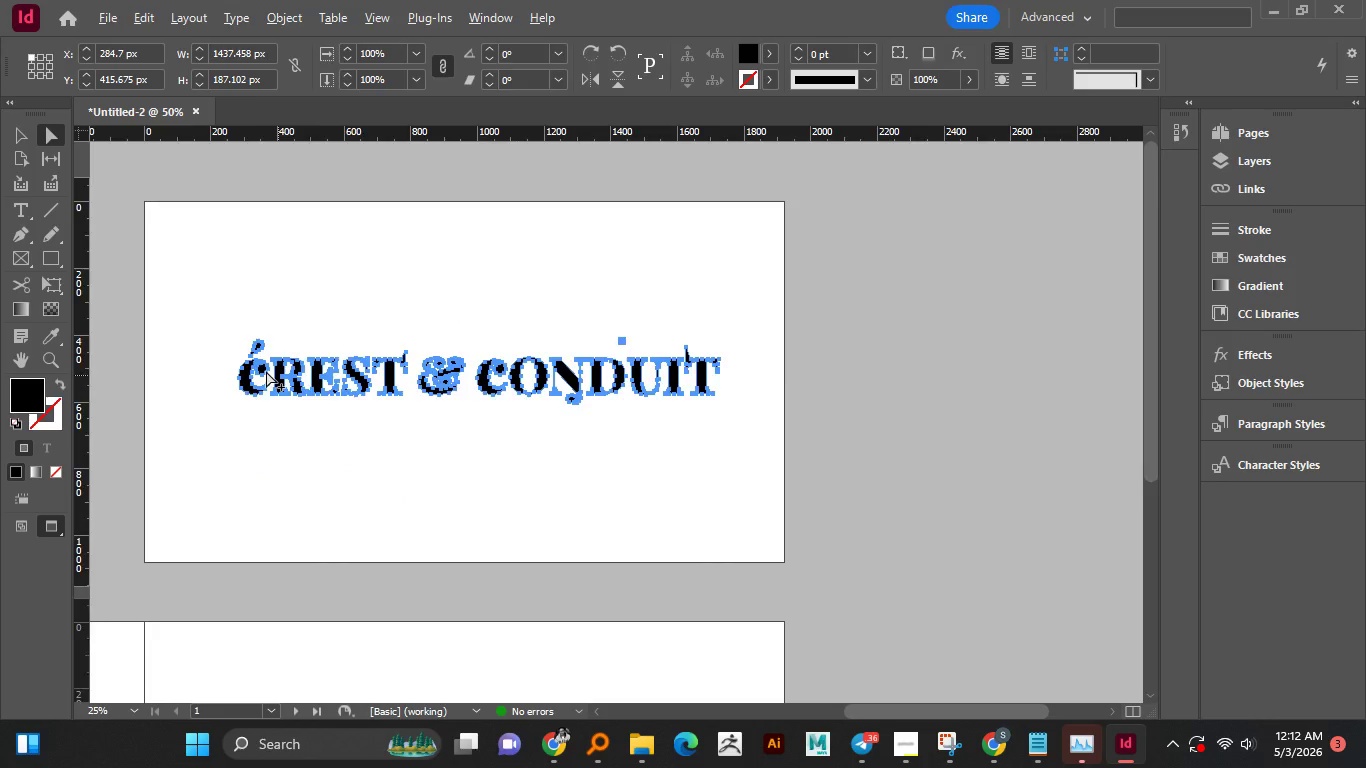 
hold_key(key=AltLeft, duration=0.94)
 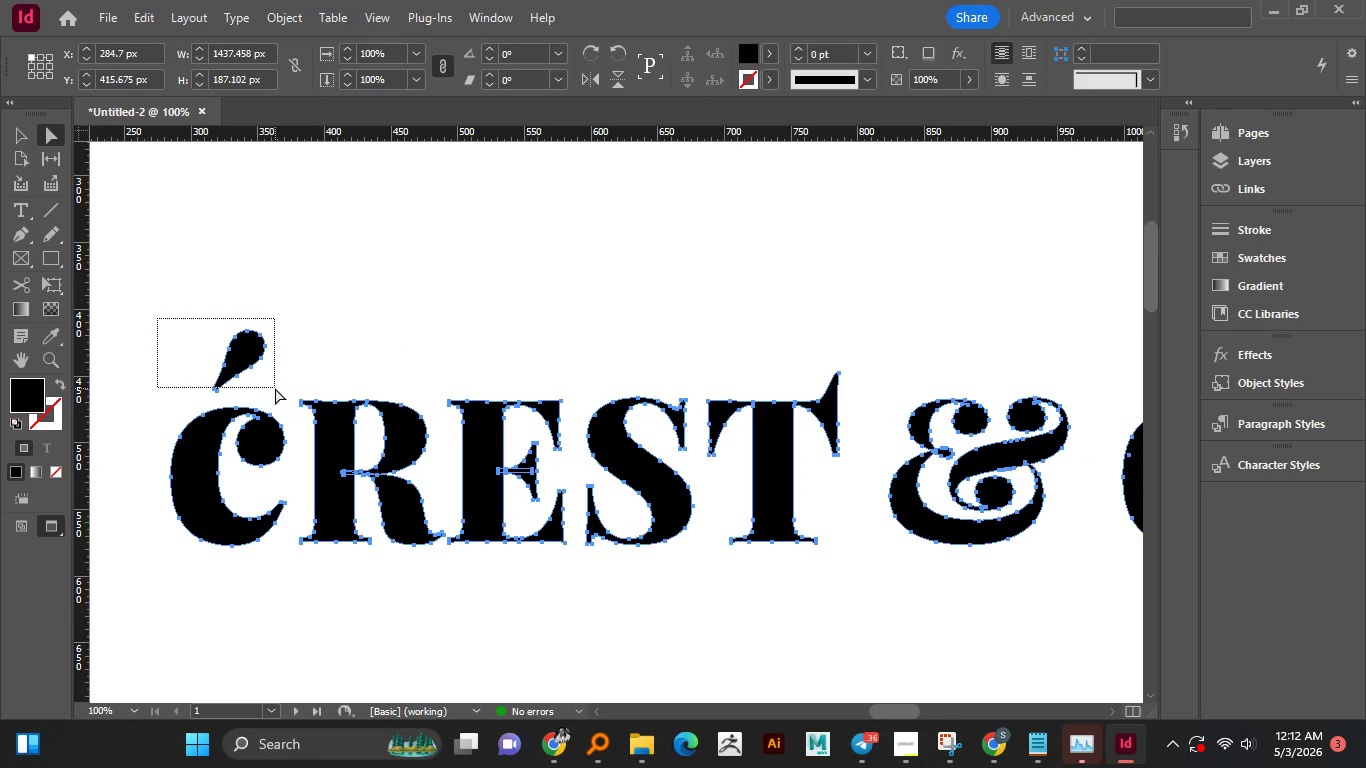 
hold_key(key=AltLeft, duration=10.94)
 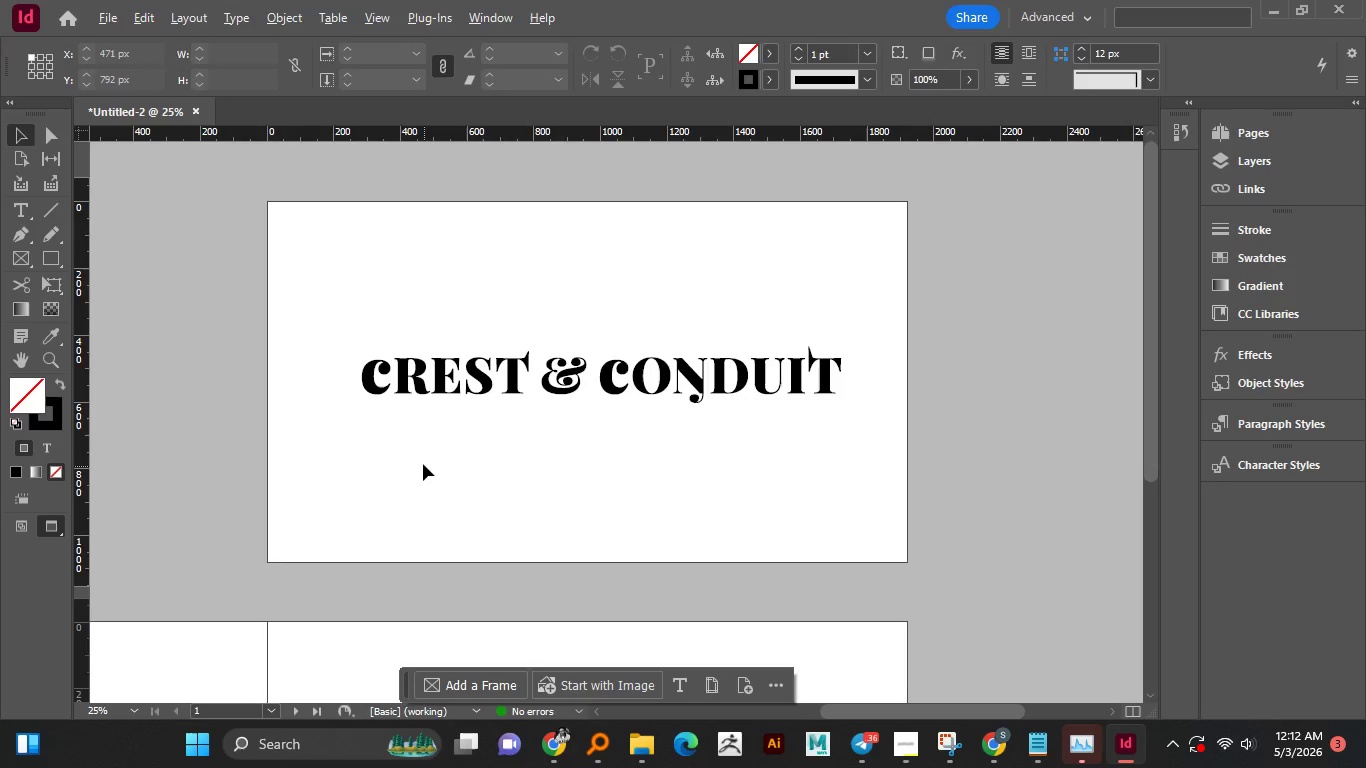 
scroll: coordinate [226, 350], scroll_direction: up, amount: 3.0
 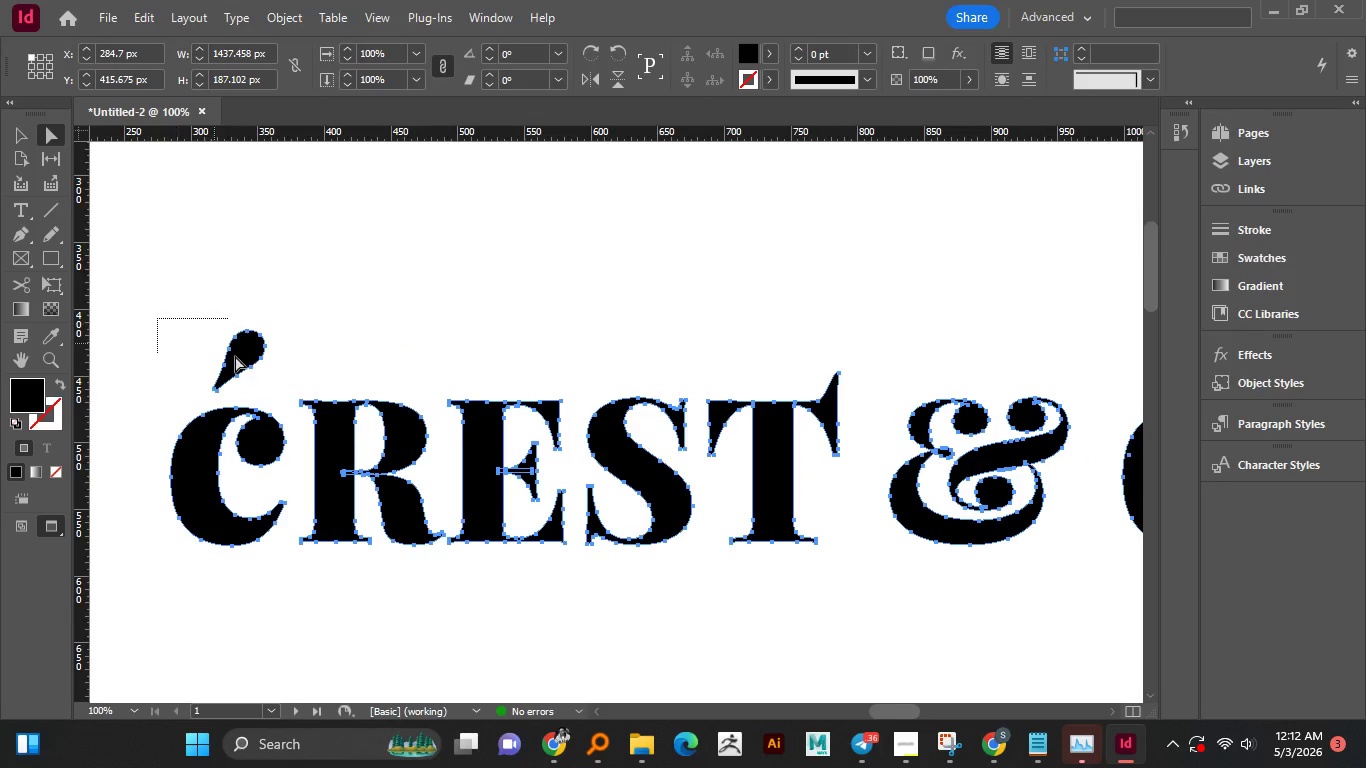 
left_click_drag(start_coordinate=[158, 319], to_coordinate=[274, 399])
 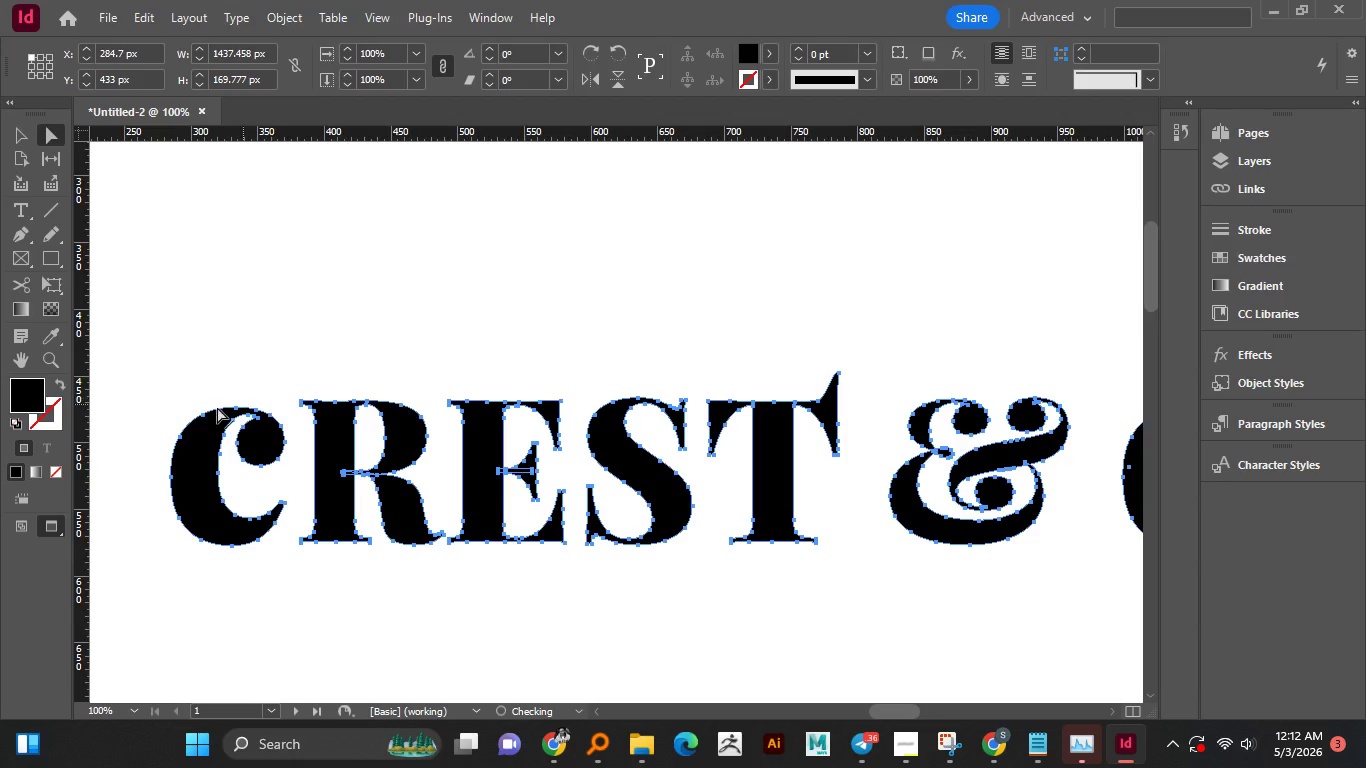 
key(Delete)
 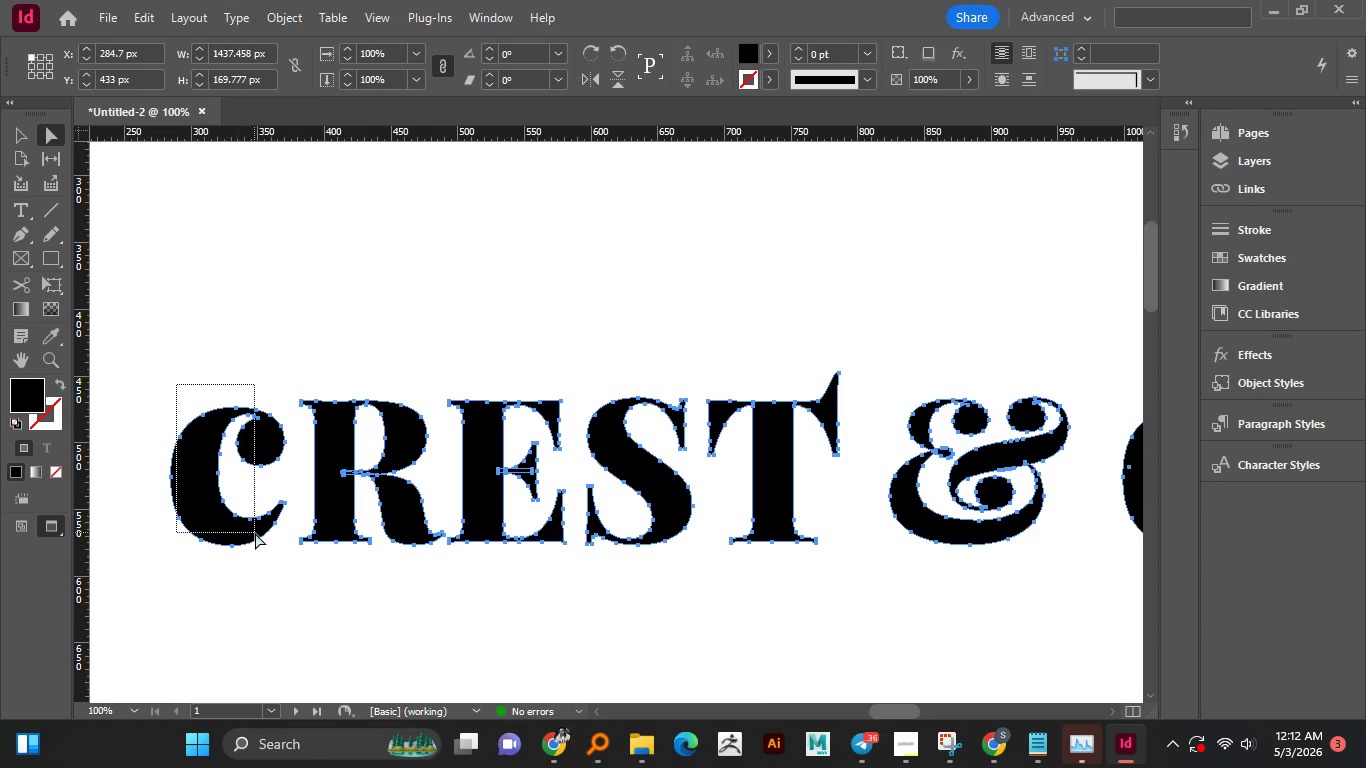 
left_click_drag(start_coordinate=[176, 384], to_coordinate=[255, 533])
 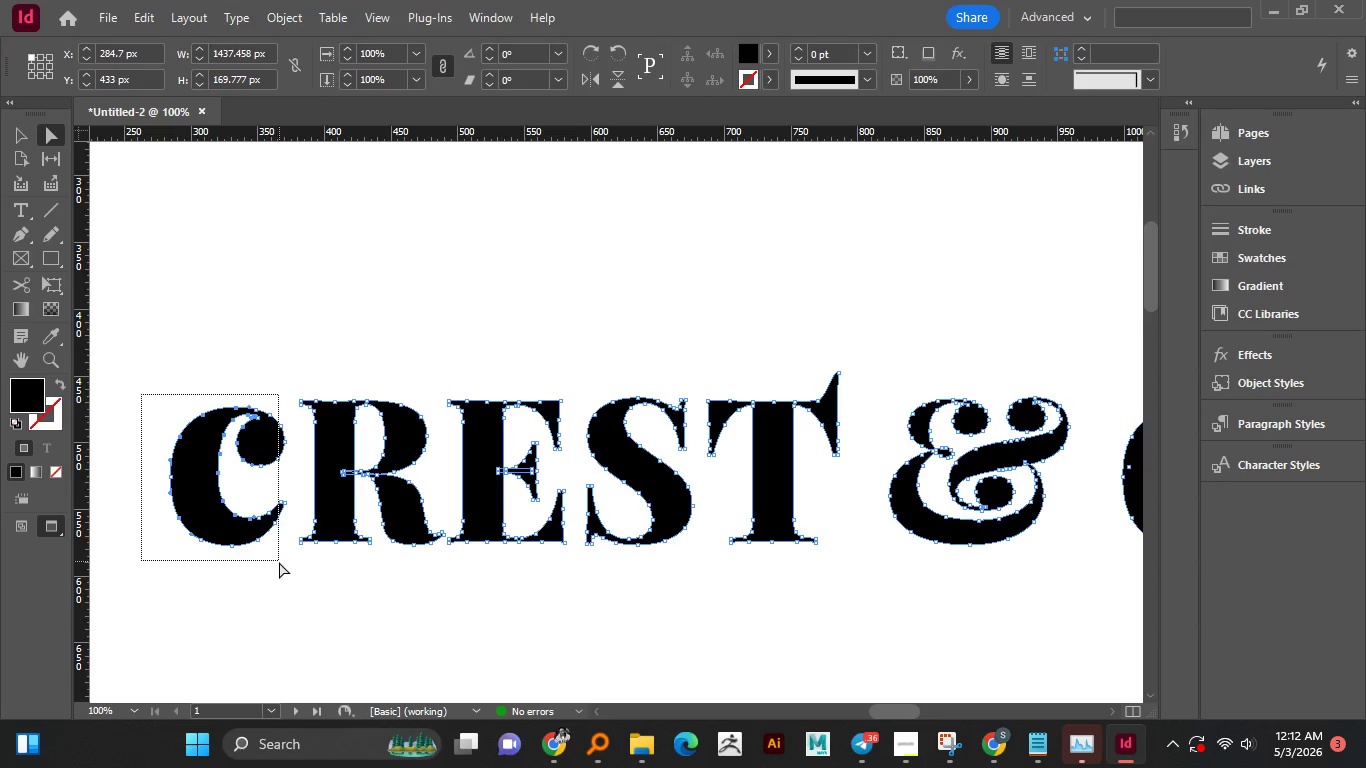 
left_click_drag(start_coordinate=[141, 395], to_coordinate=[292, 556])
 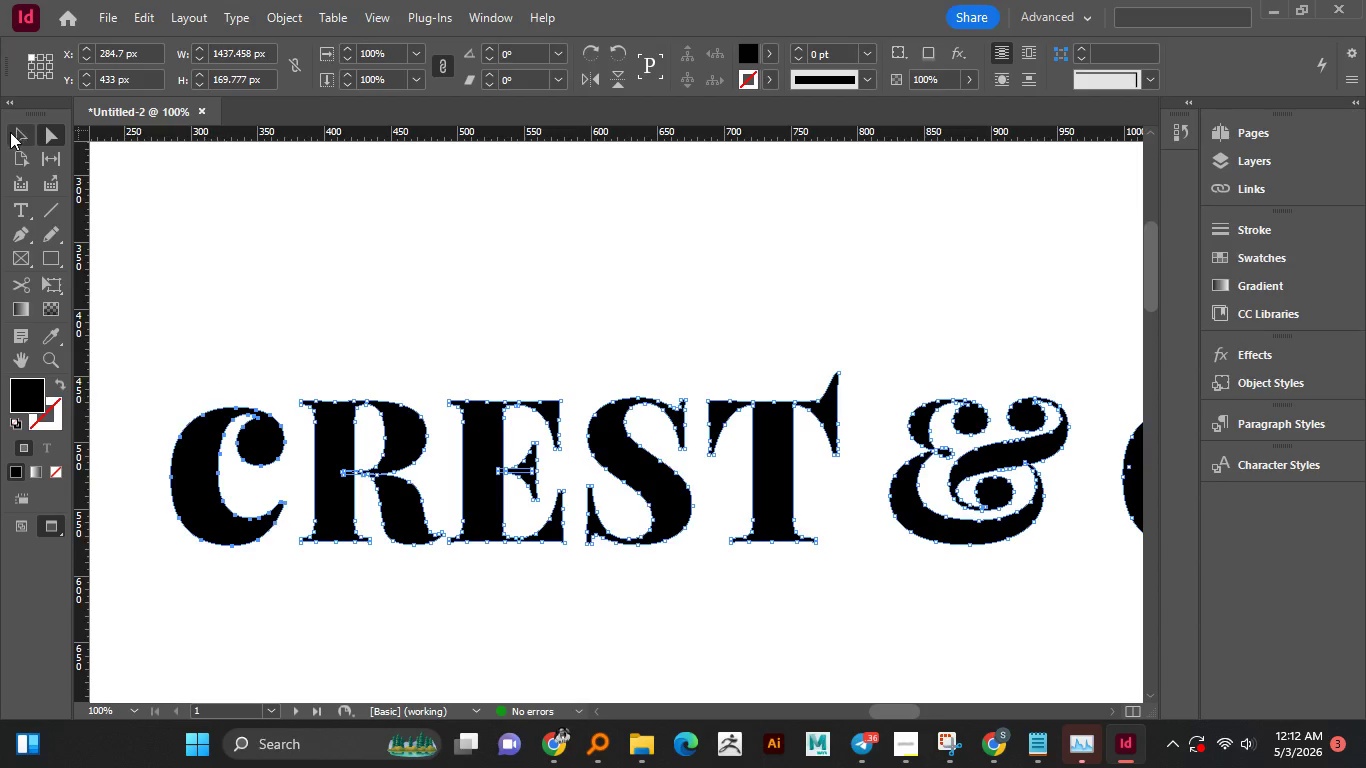 
left_click([16, 140])
 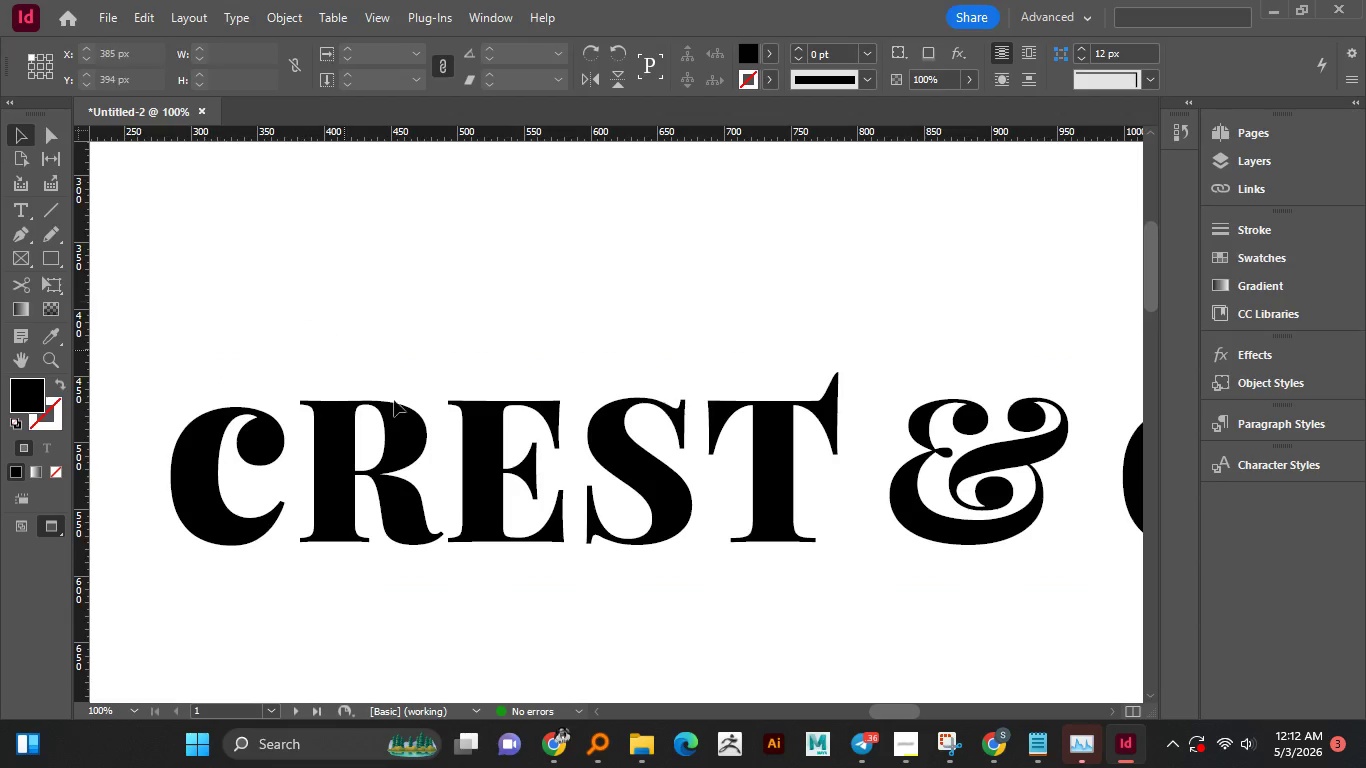 
left_click([302, 301])
 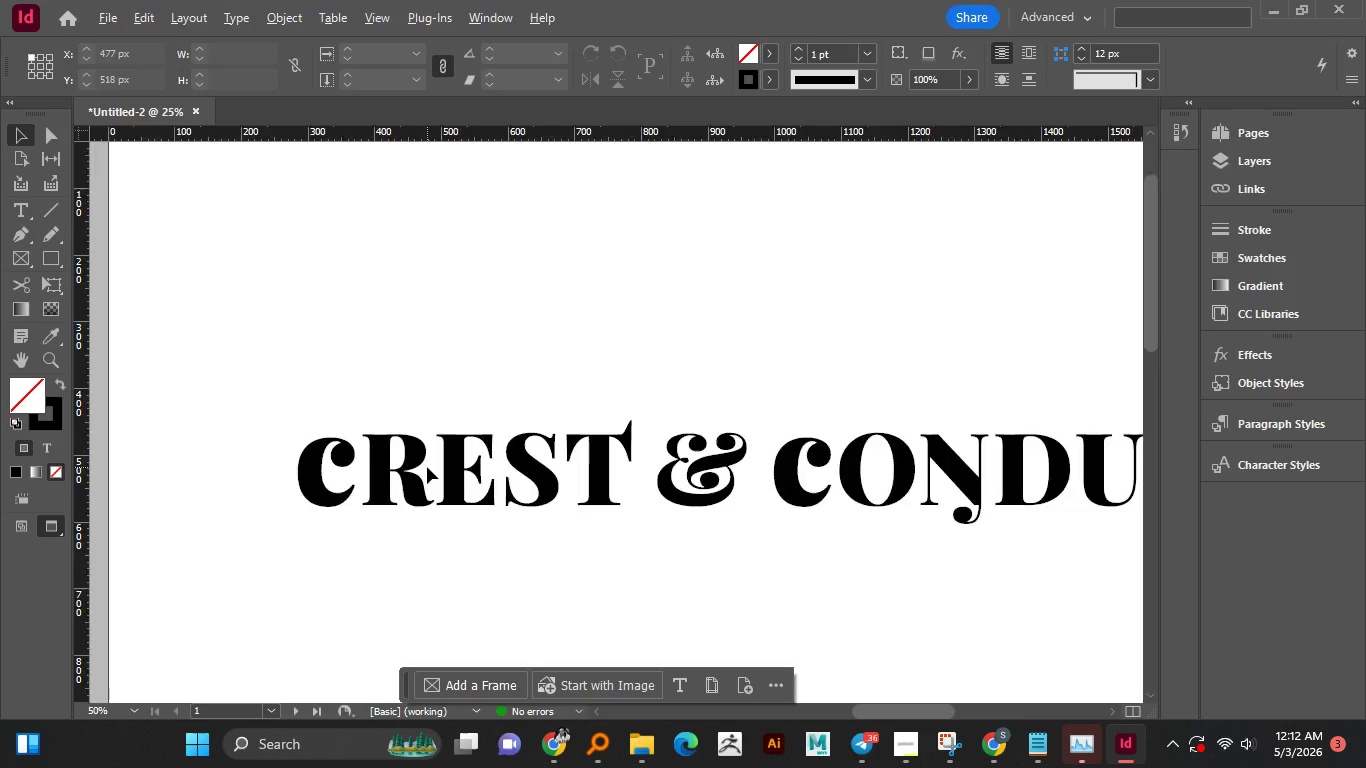 
hold_key(key=AltLeft, duration=1.52)
scroll: coordinate [427, 467], scroll_direction: down, amount: 3.0
 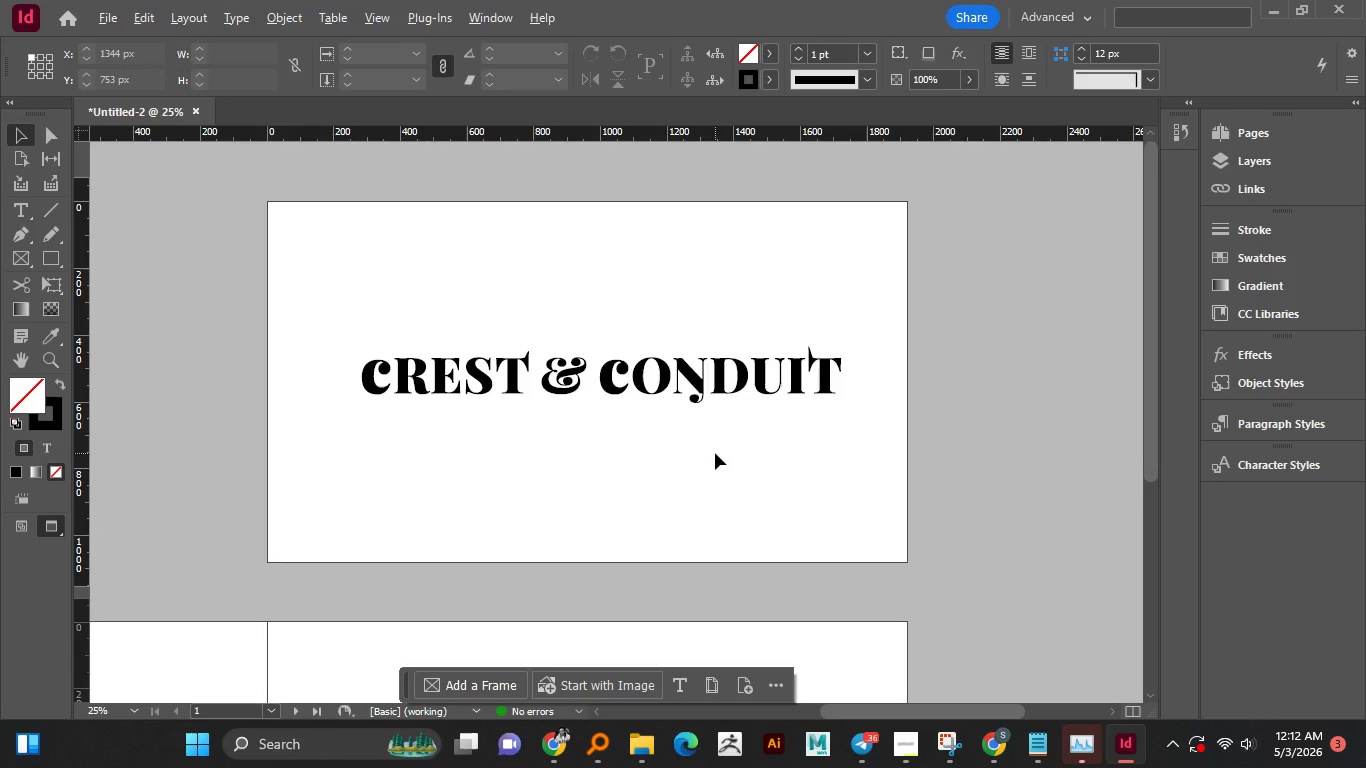 
hold_key(key=AltLeft, duration=1.5)
scroll: coordinate [715, 453], scroll_direction: up, amount: 1.0
 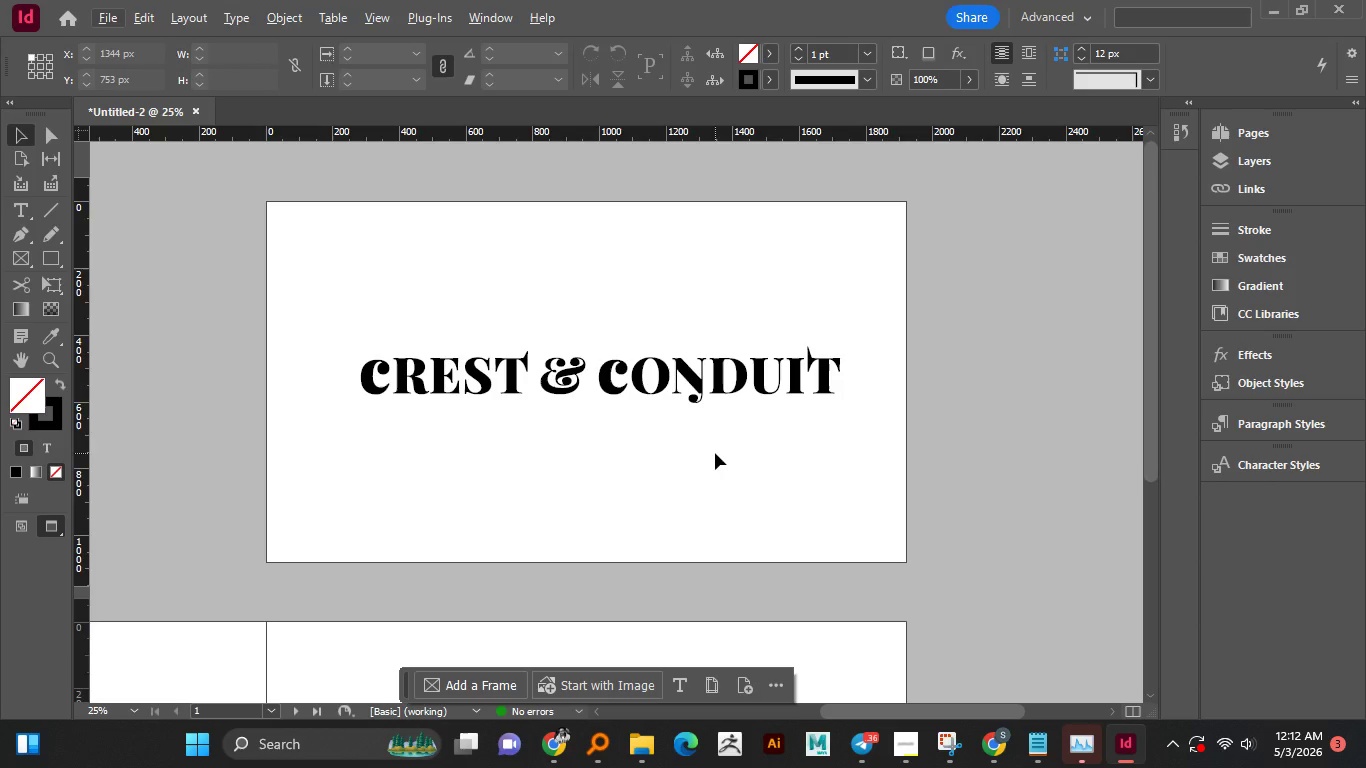 
hold_key(key=AltLeft, duration=0.41)
scroll: coordinate [715, 453], scroll_direction: down, amount: 1.0
 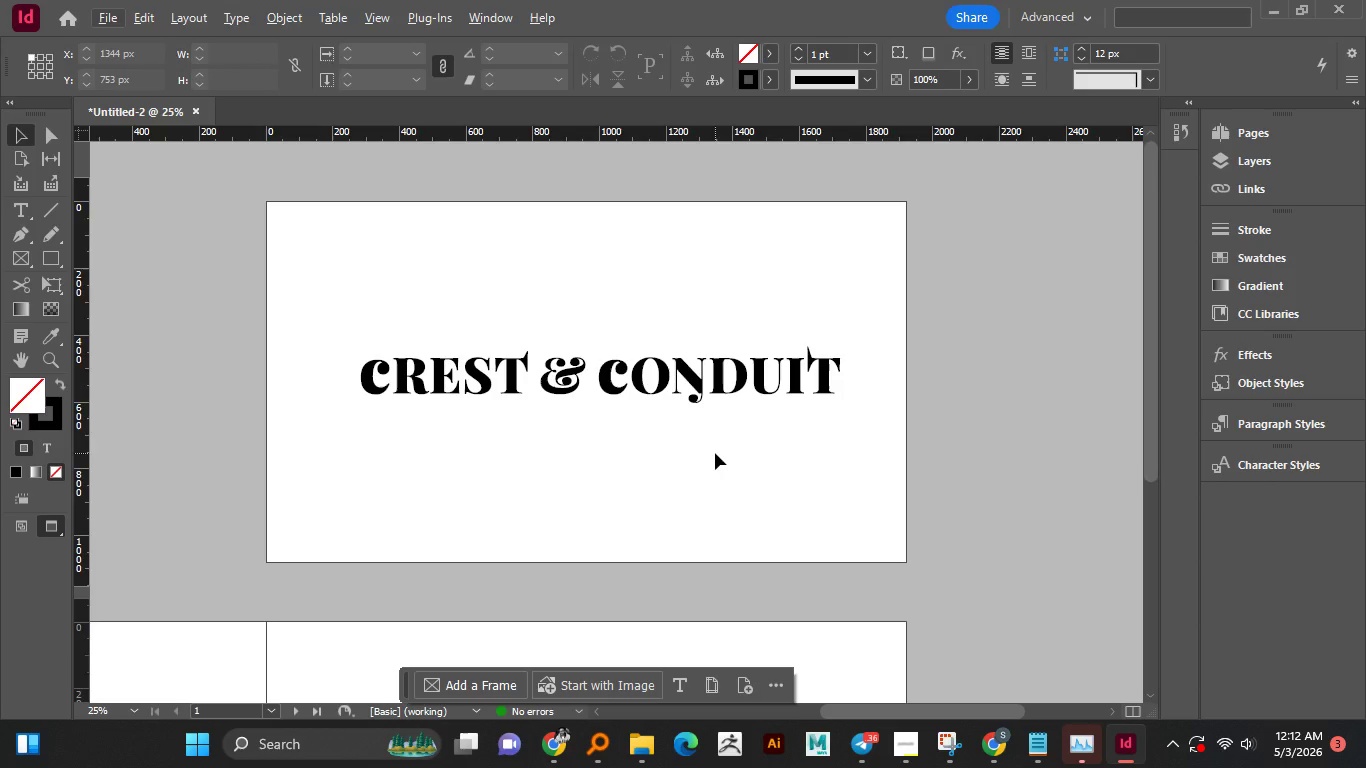 
key(Control+Z)
 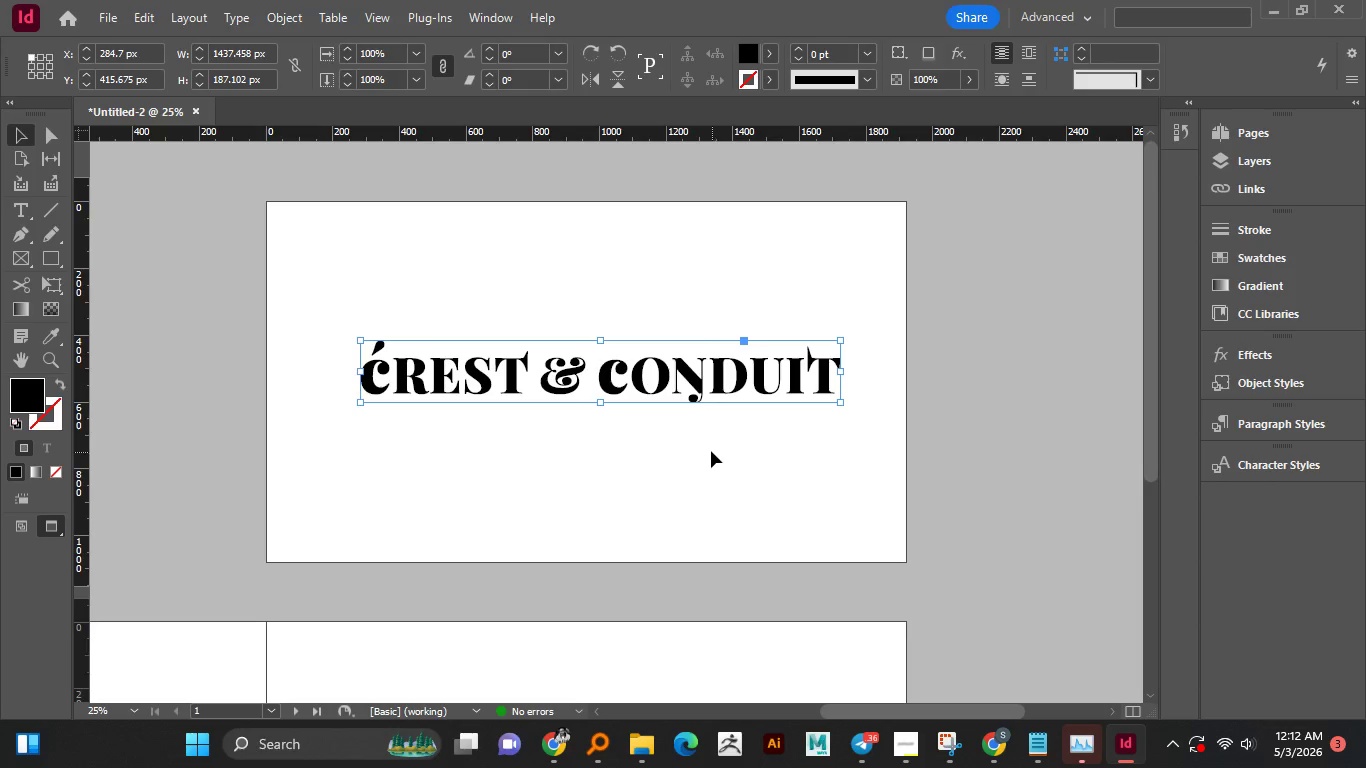 
key(Control+Z)
 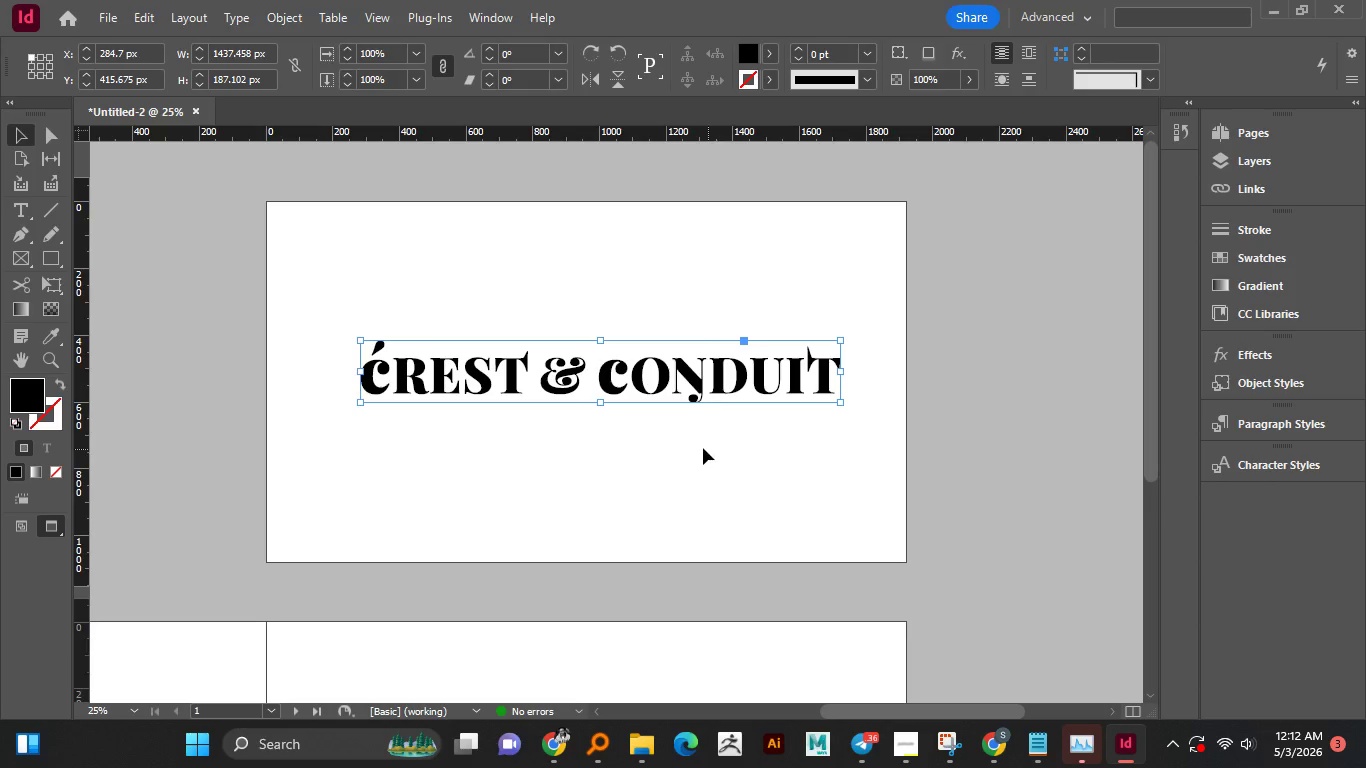 
key(Control+Z)
 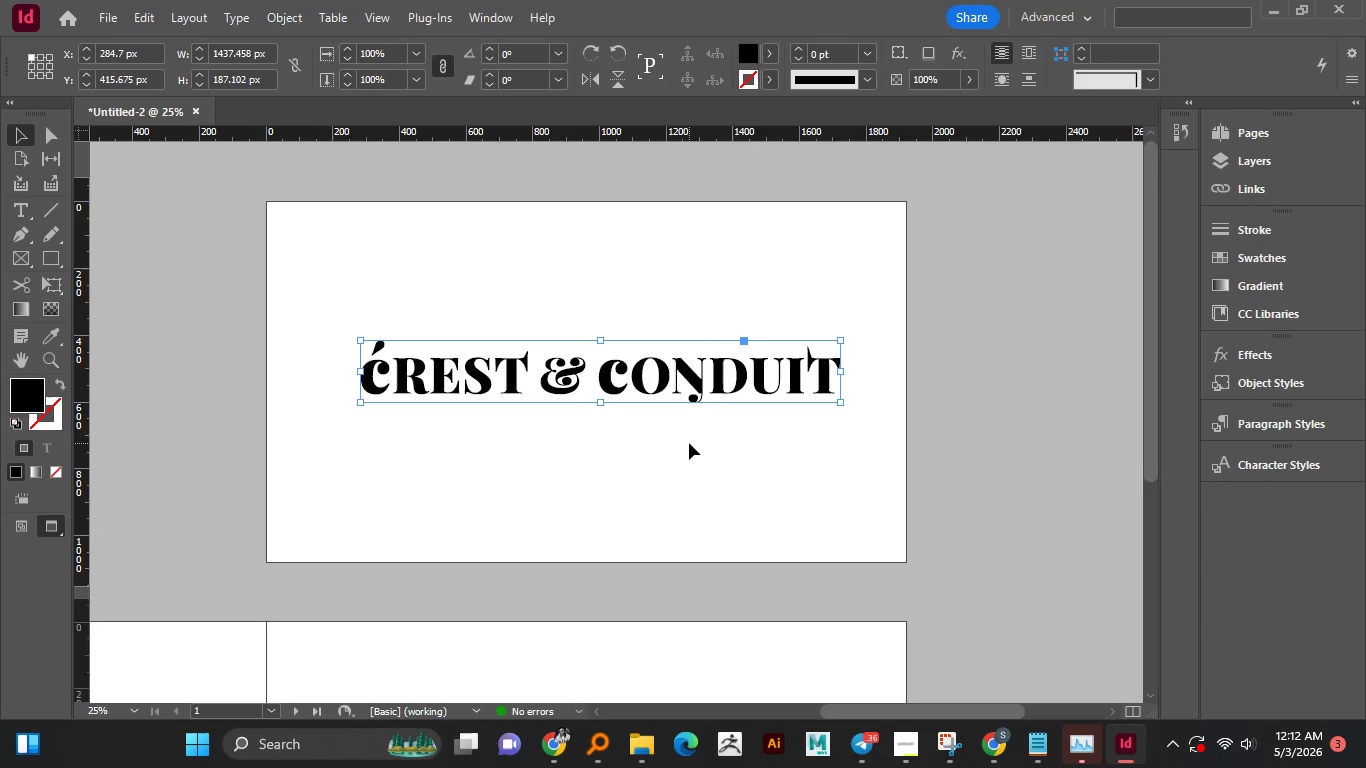 
key(Control+Z)
 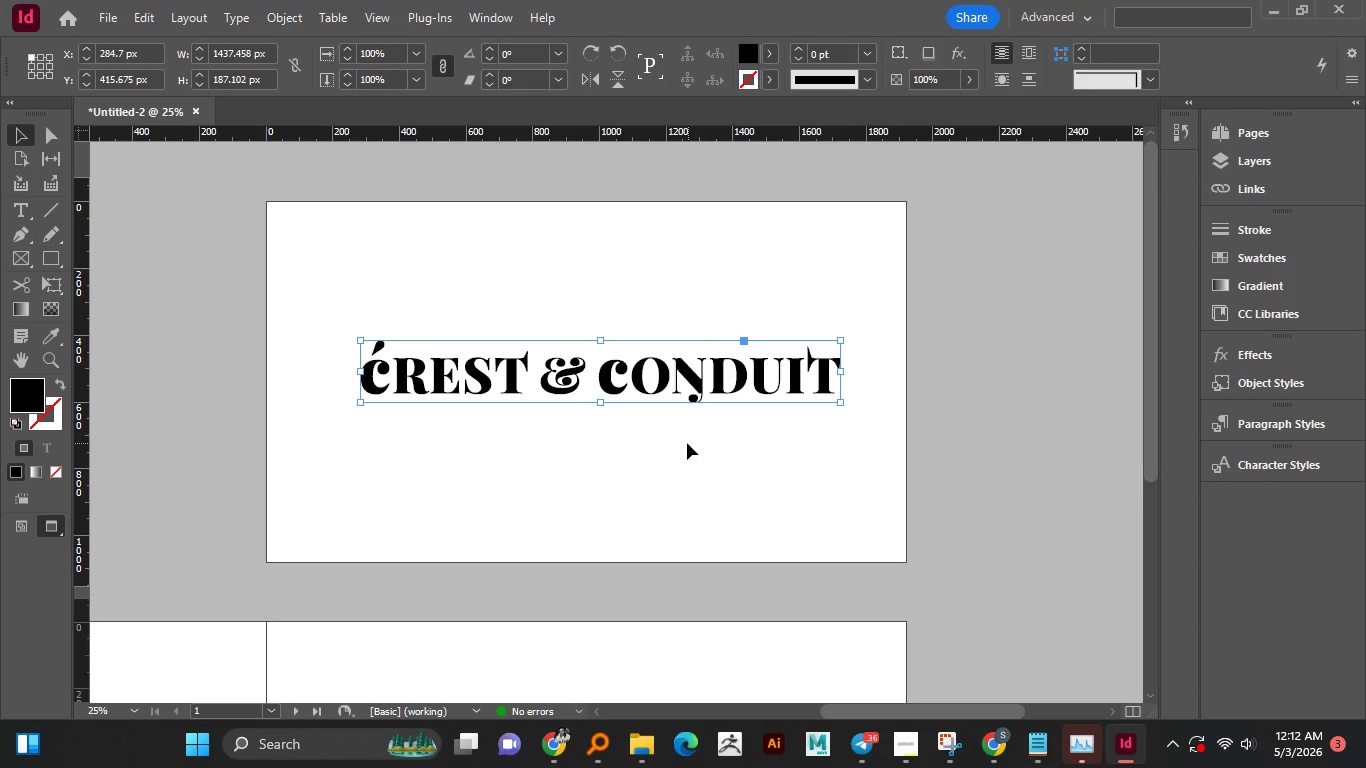 
key(Control+Z)
 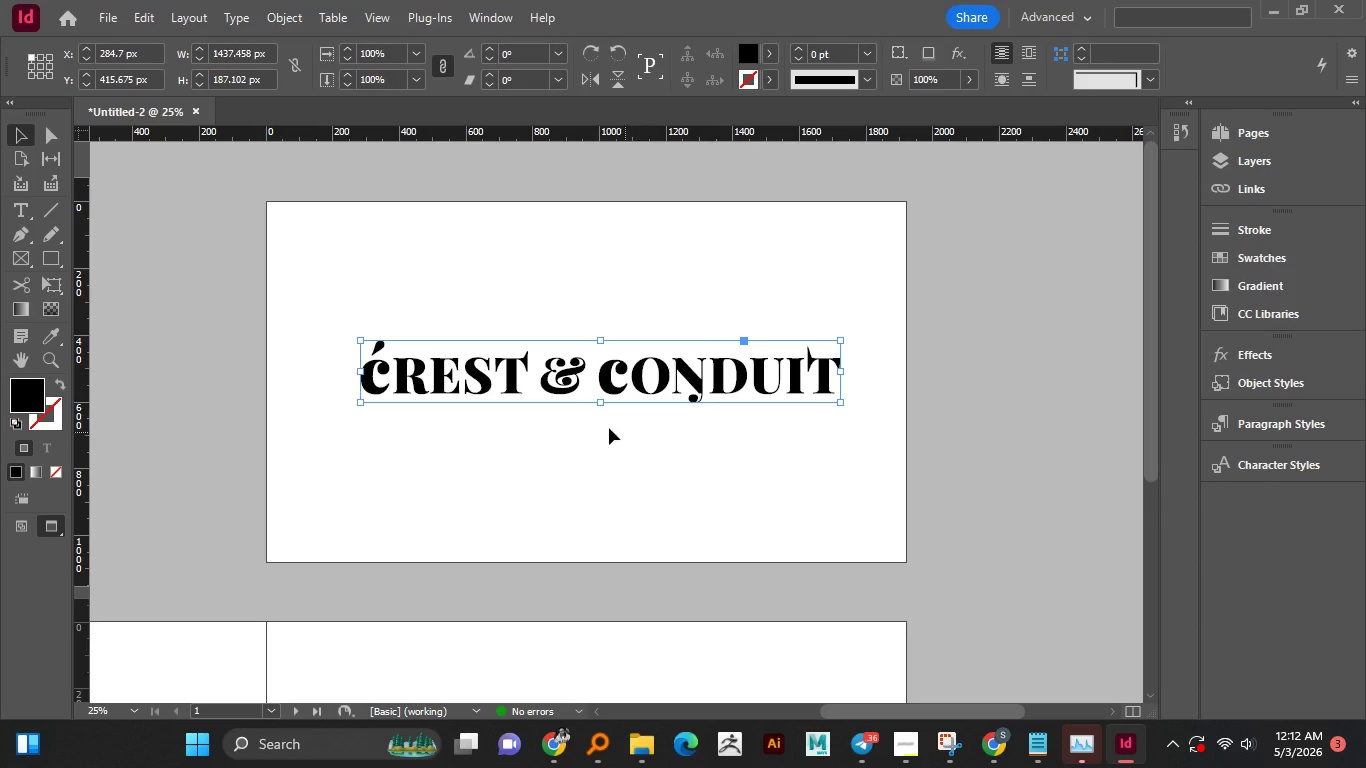 
key(Control+Z)
 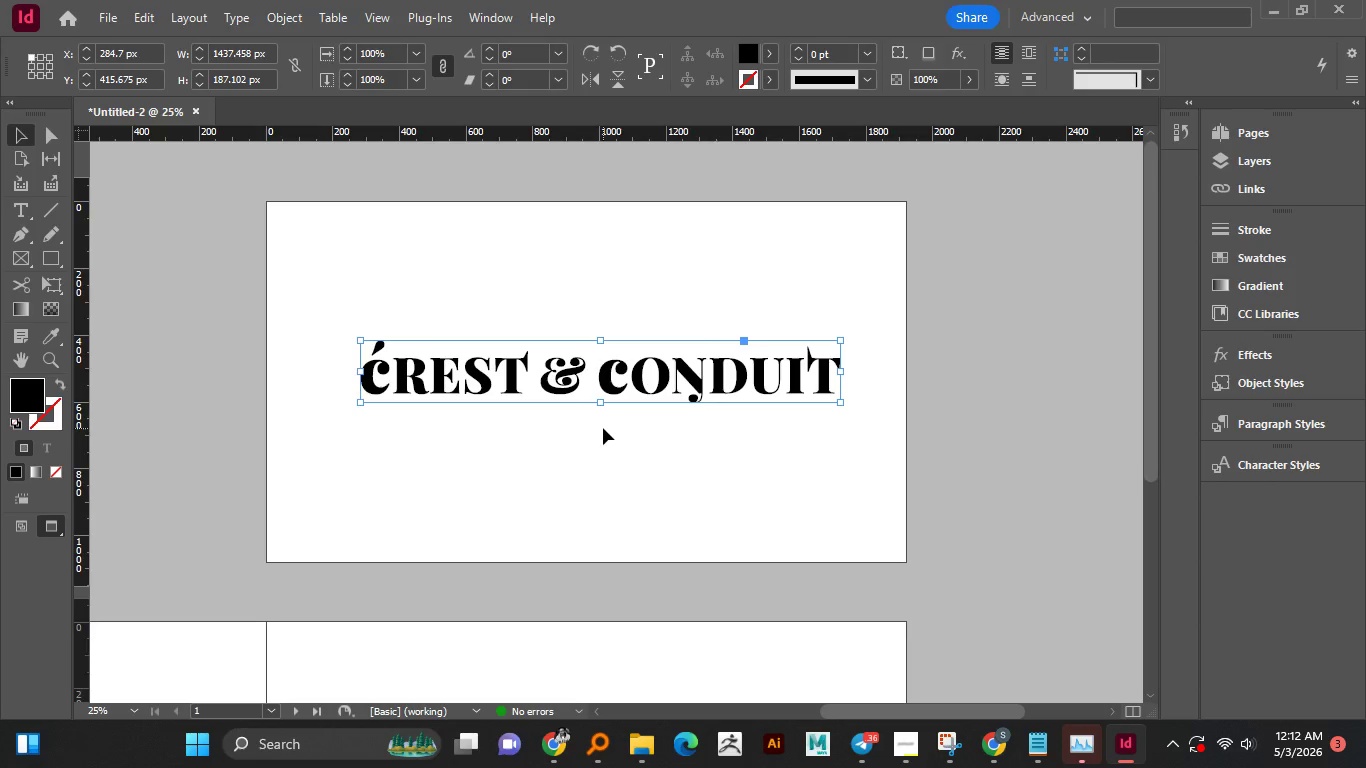 
key(Control+Z)
 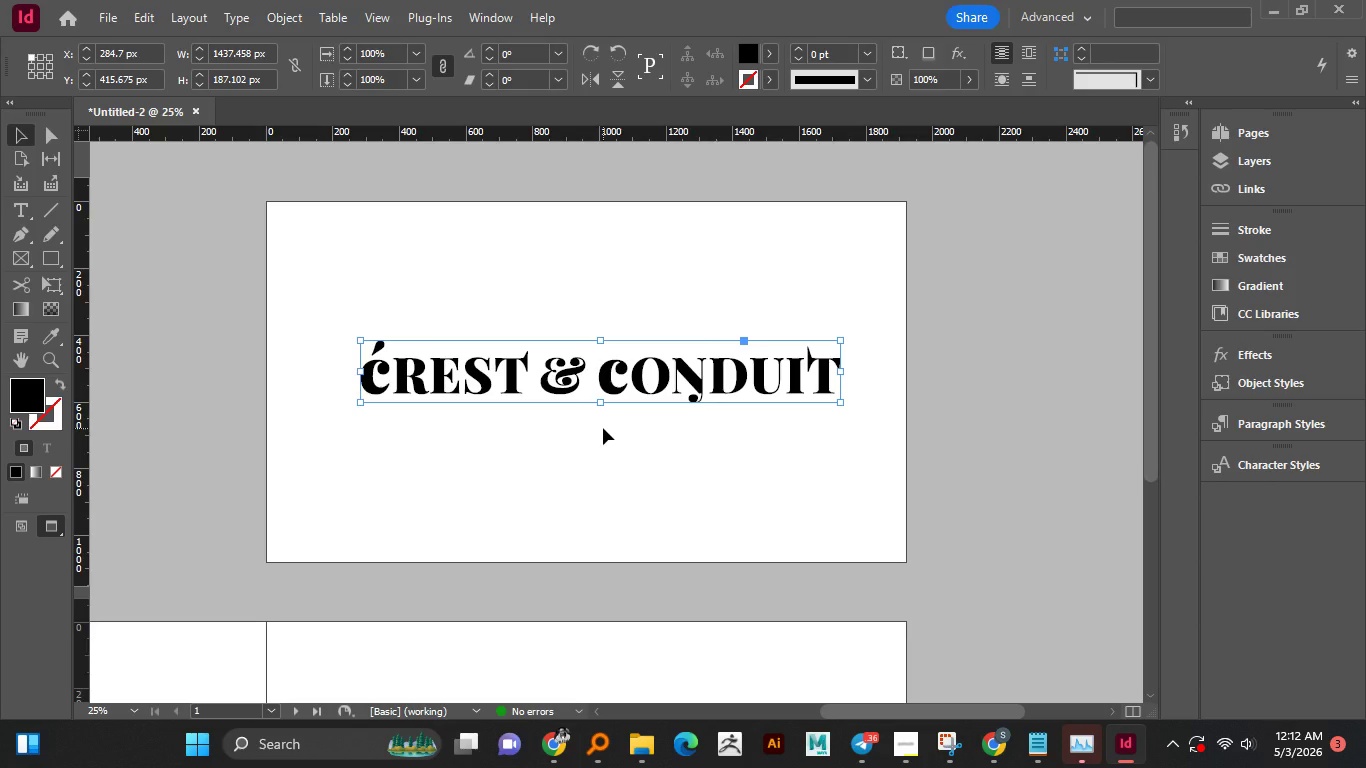 
key(Control+Z)
 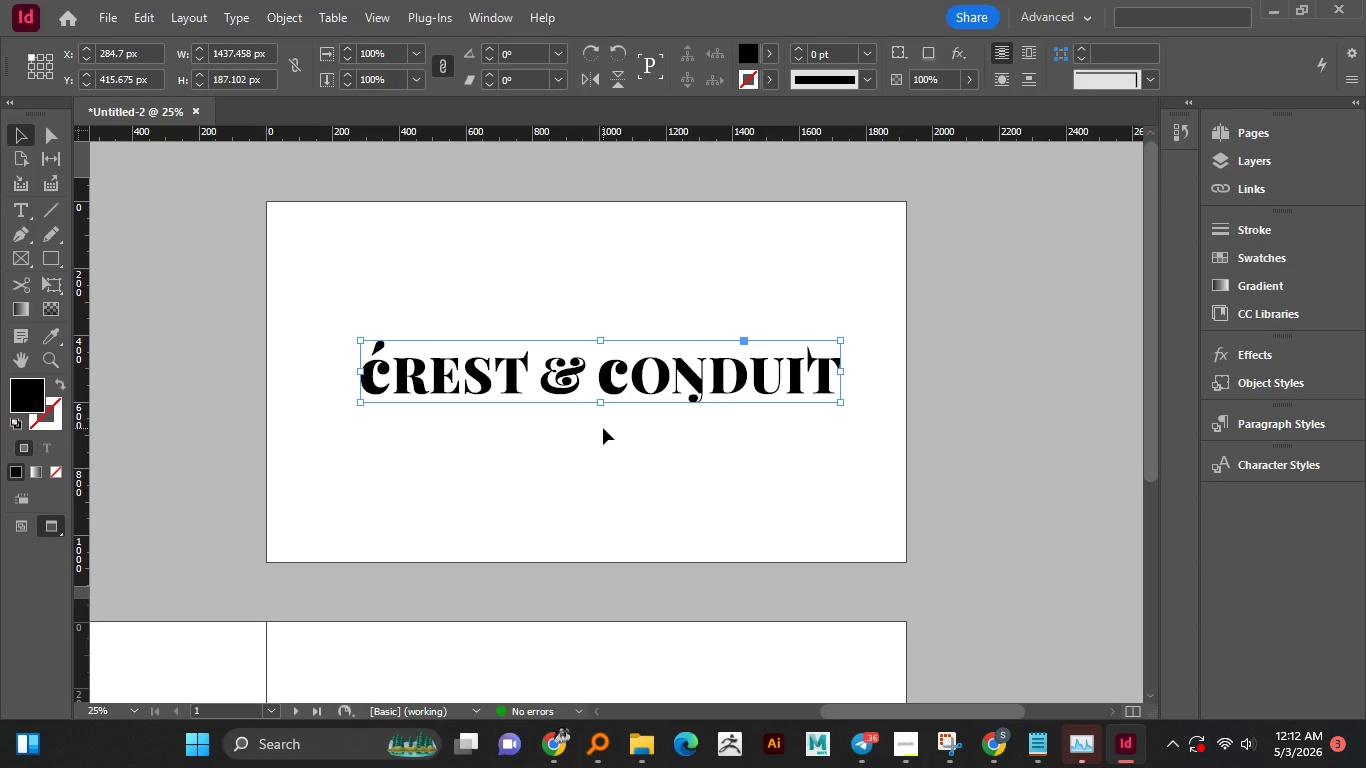 
key(Control+Z)
 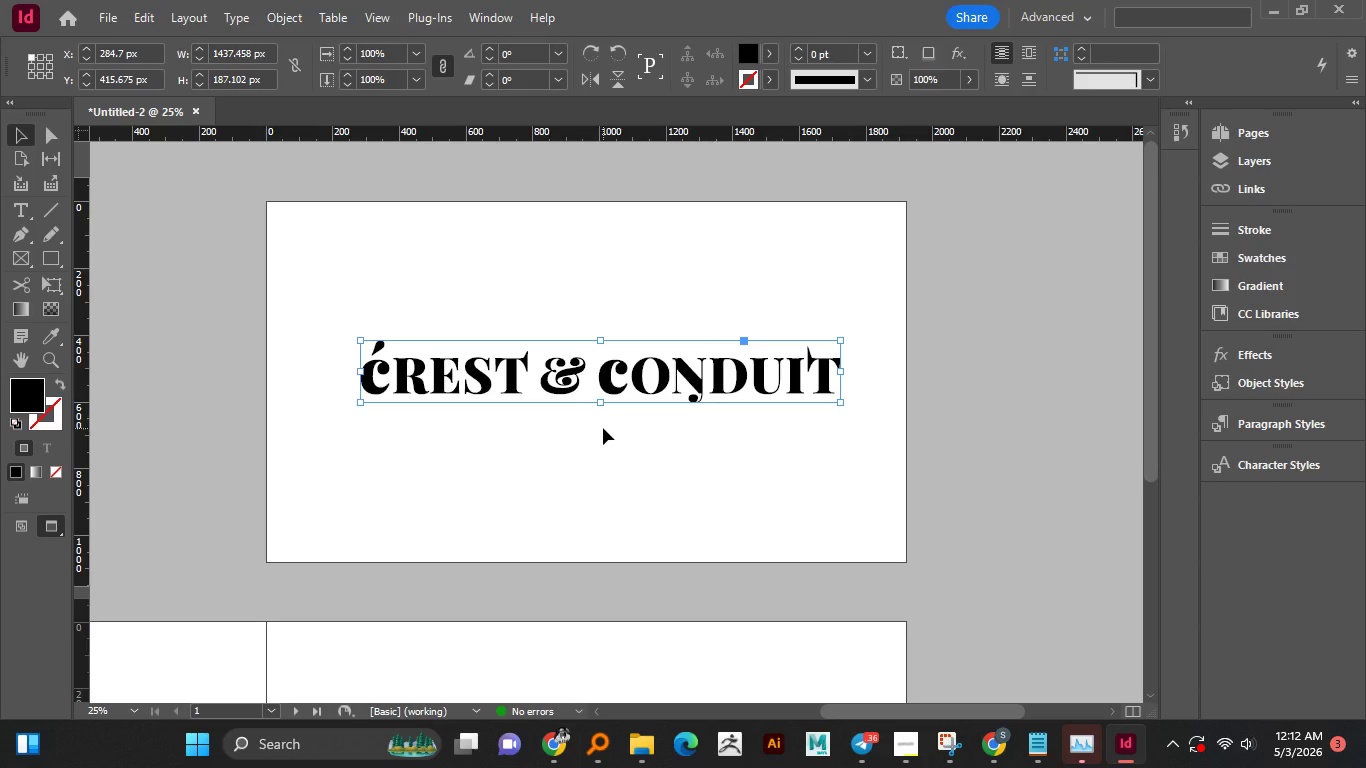 
key(Control+Z)
 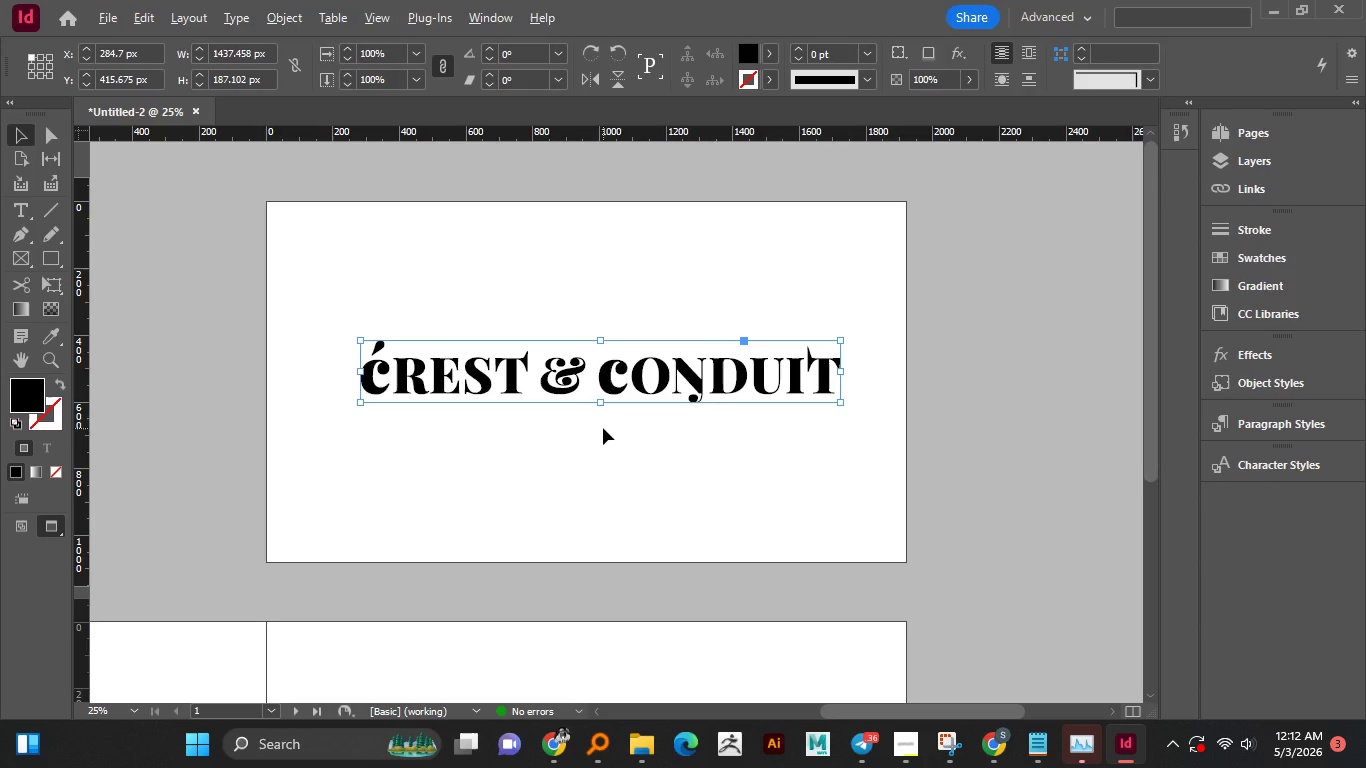 
key(Control+Z)
 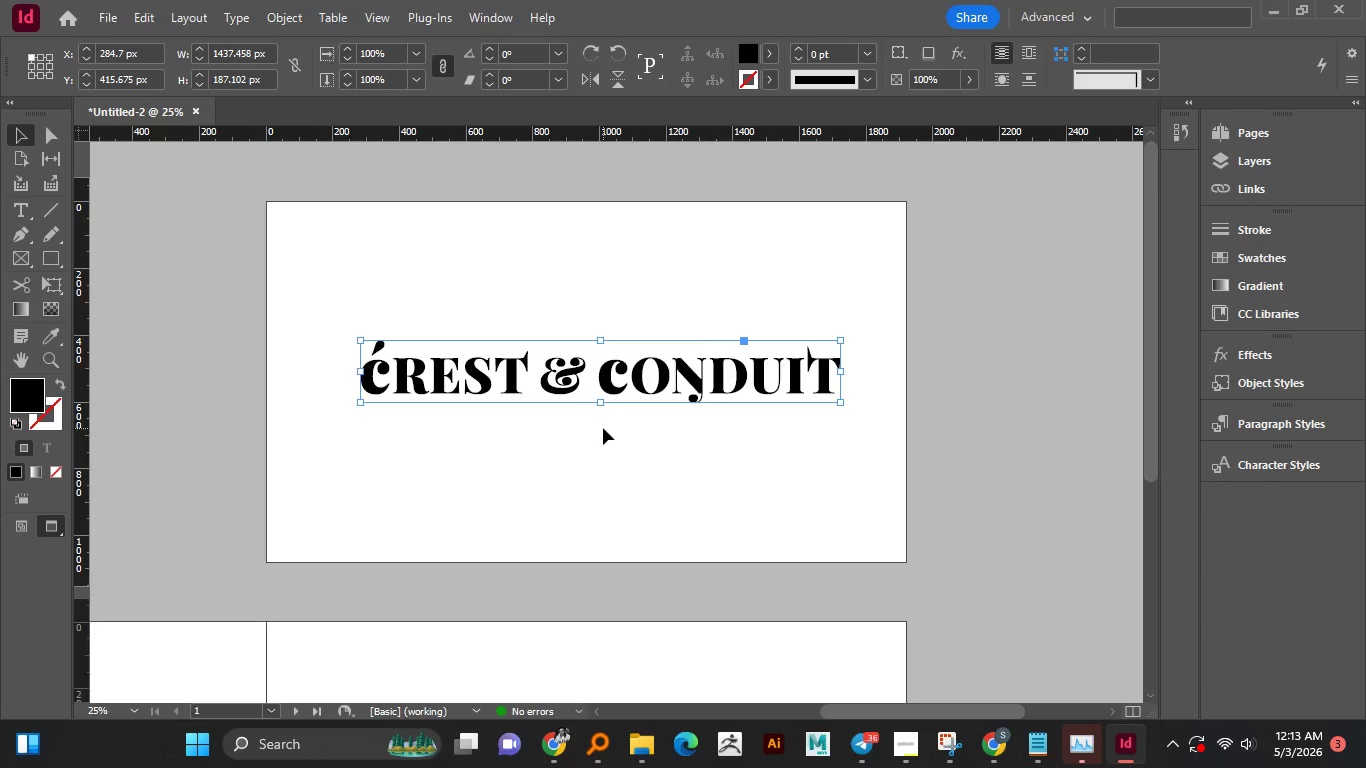 
hold_key(key=AltLeft, duration=0.38)
 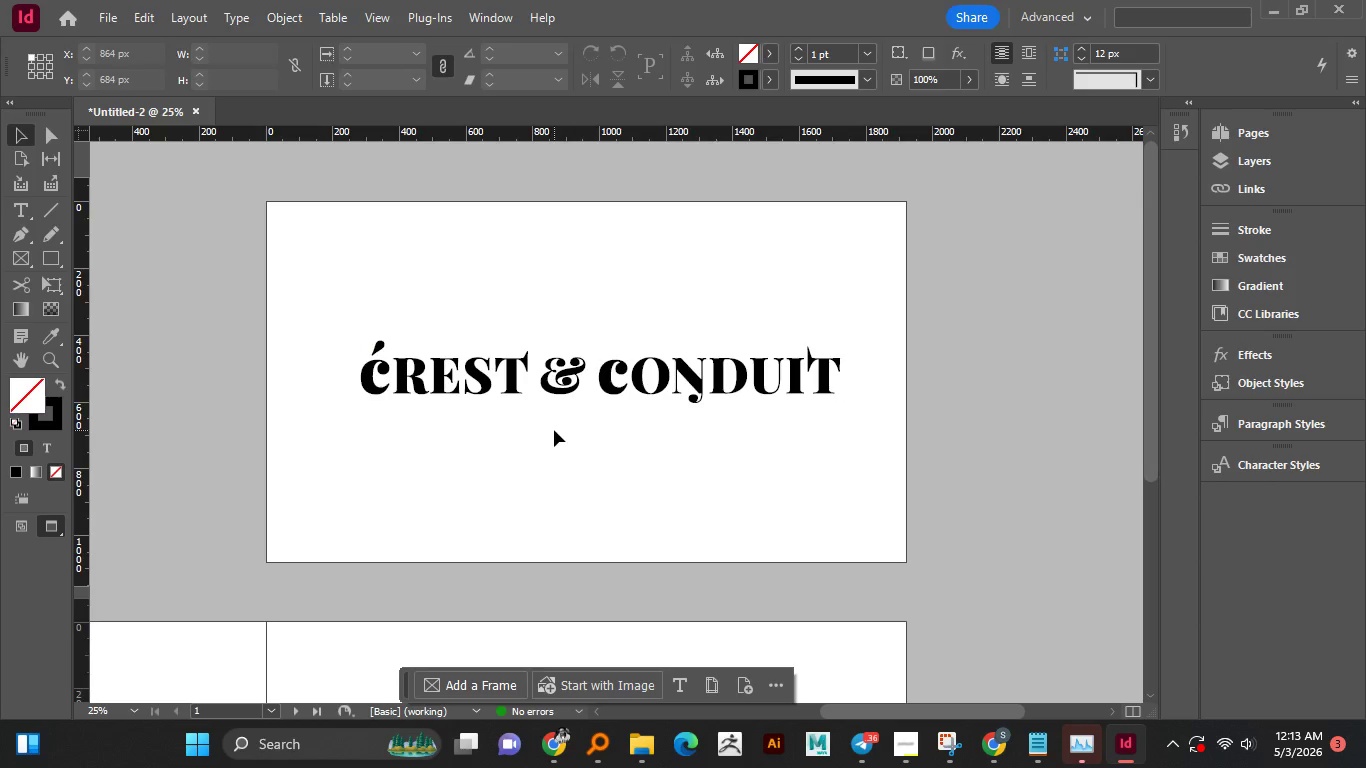 
left_click([603, 428])
 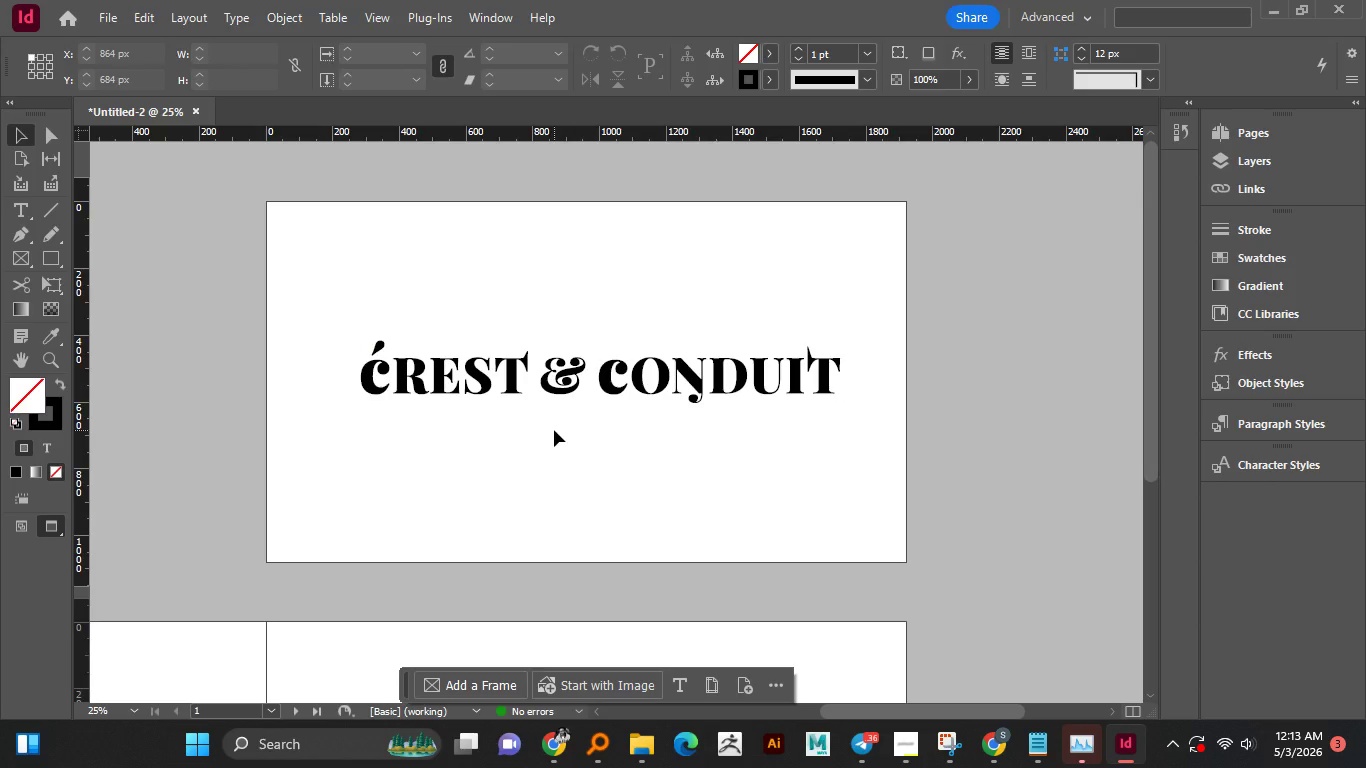 
key(Control+Z)
 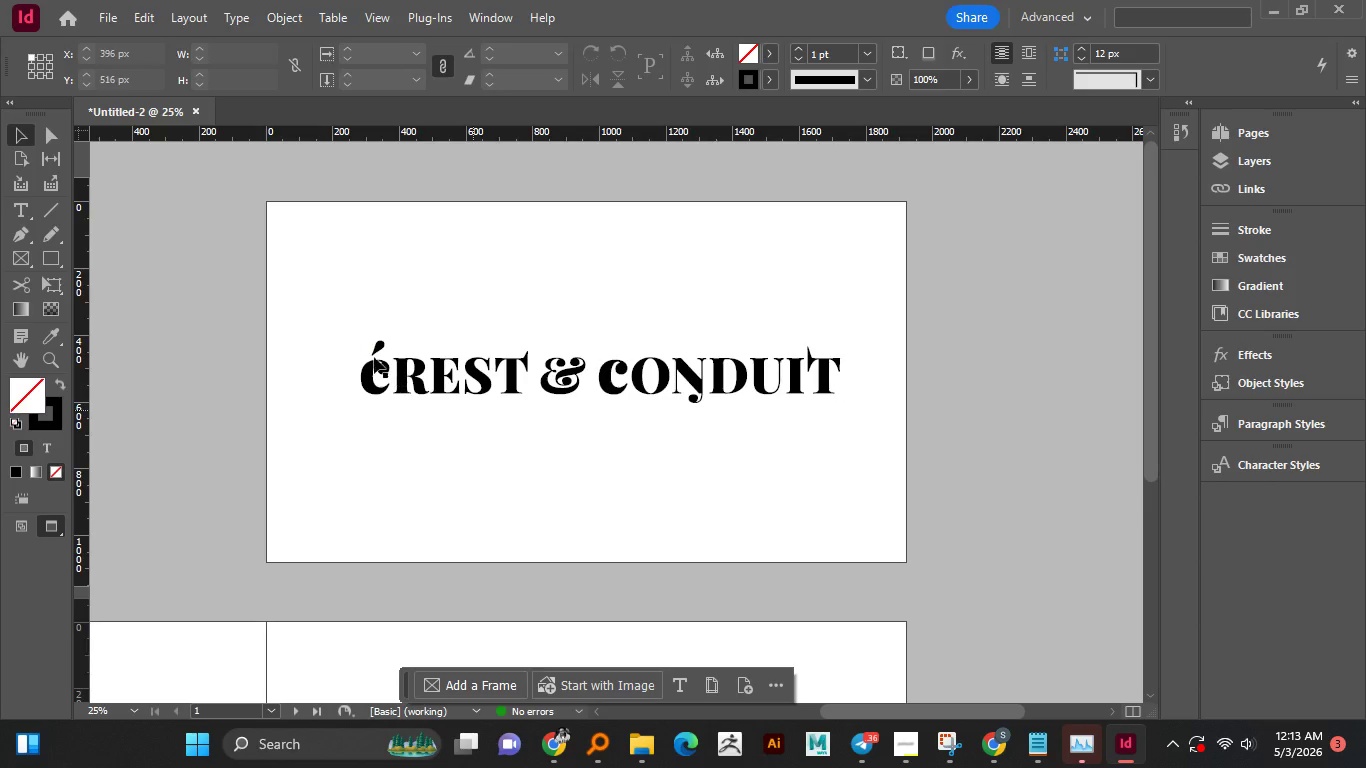 
key(Control+Z)
 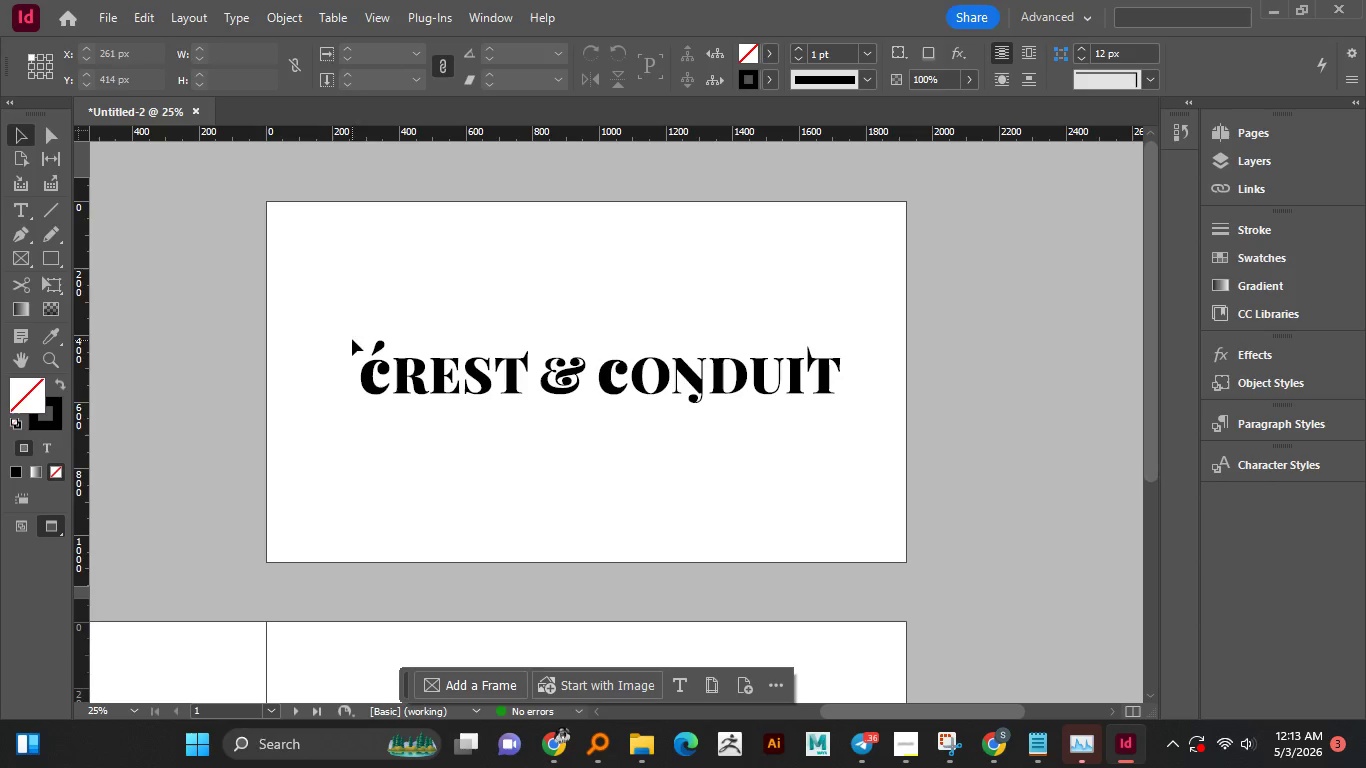 
key(Control+Z)
 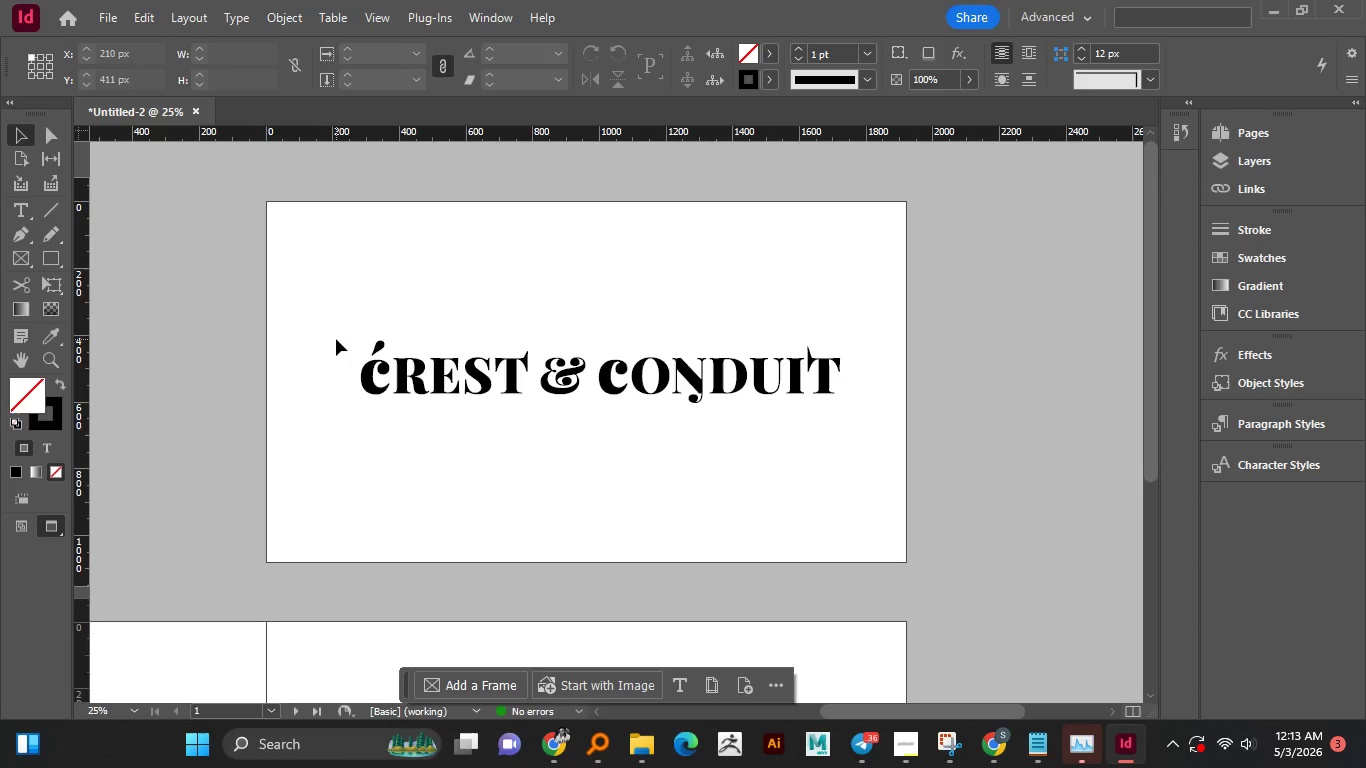 
key(Control+Z)
 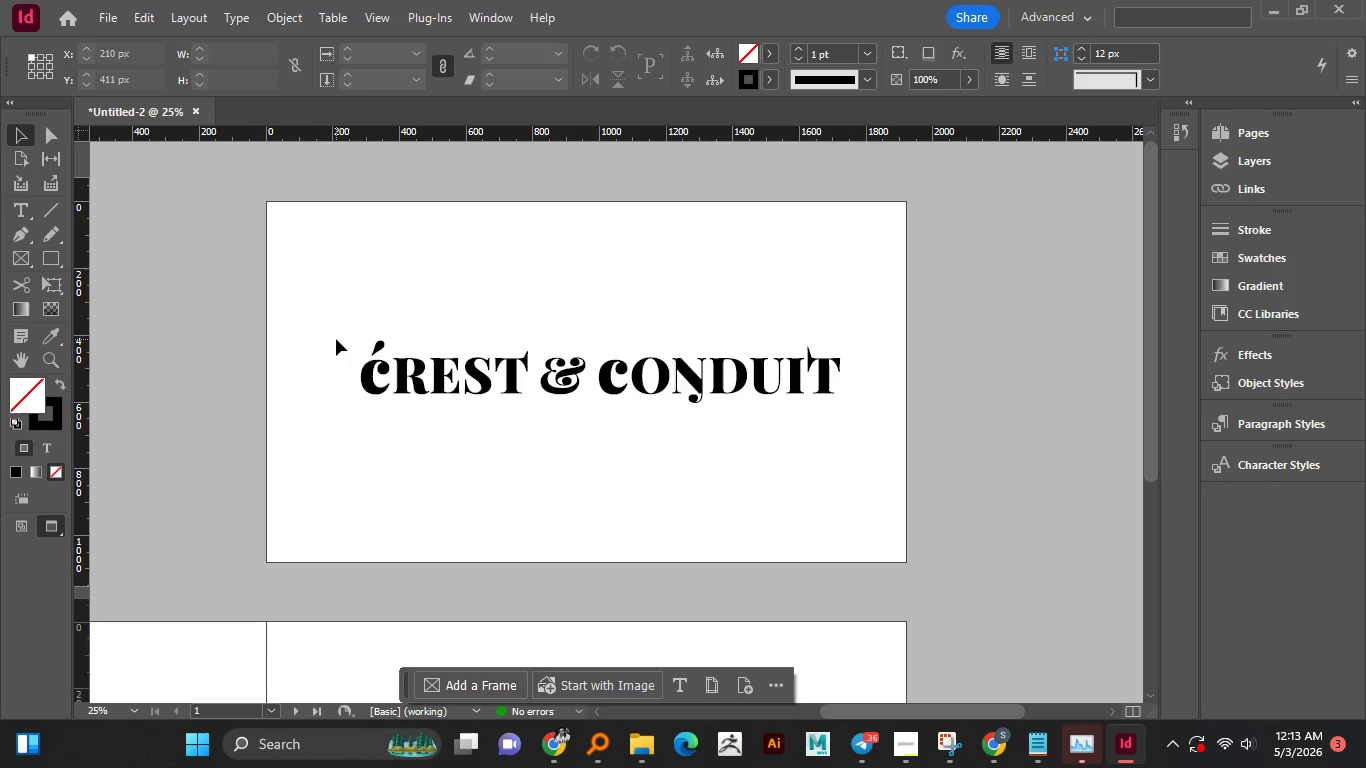 
key(Control+Z)
 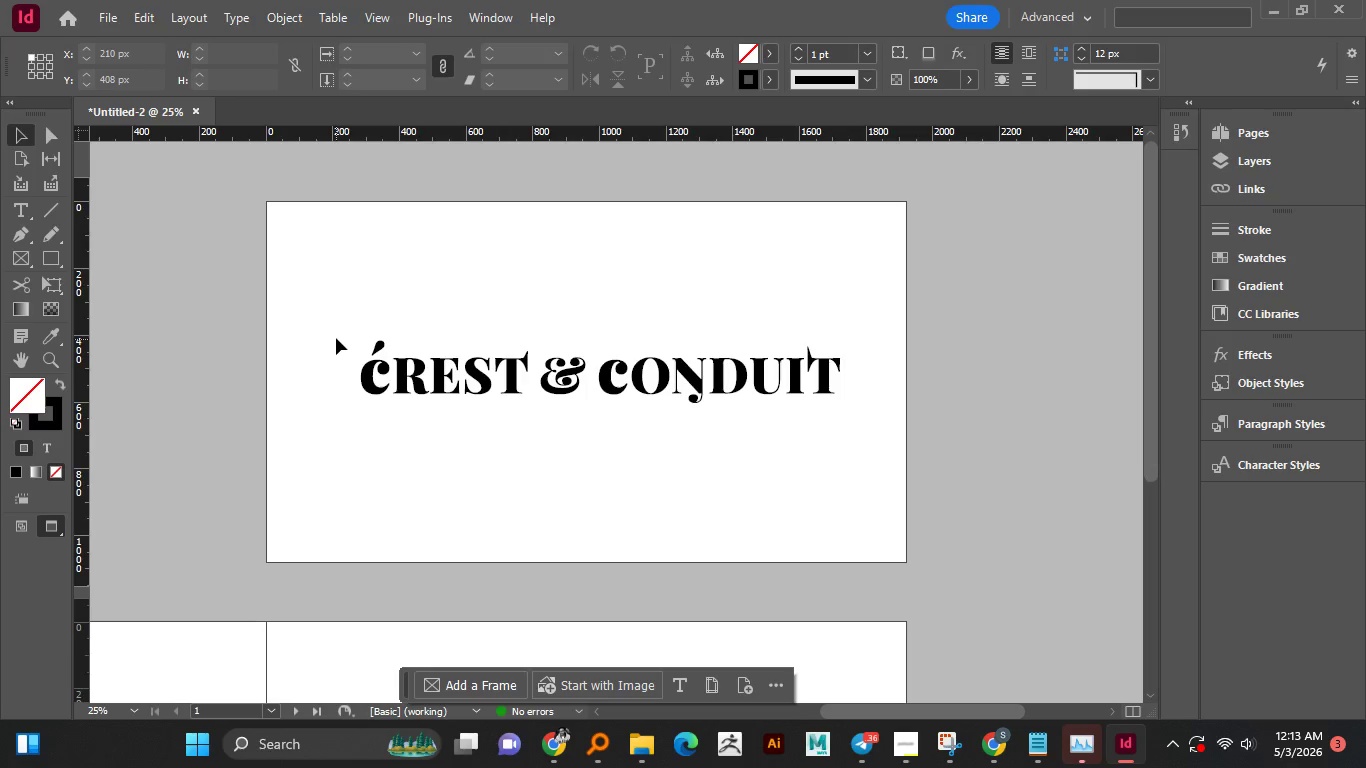 
key(Control+Z)
 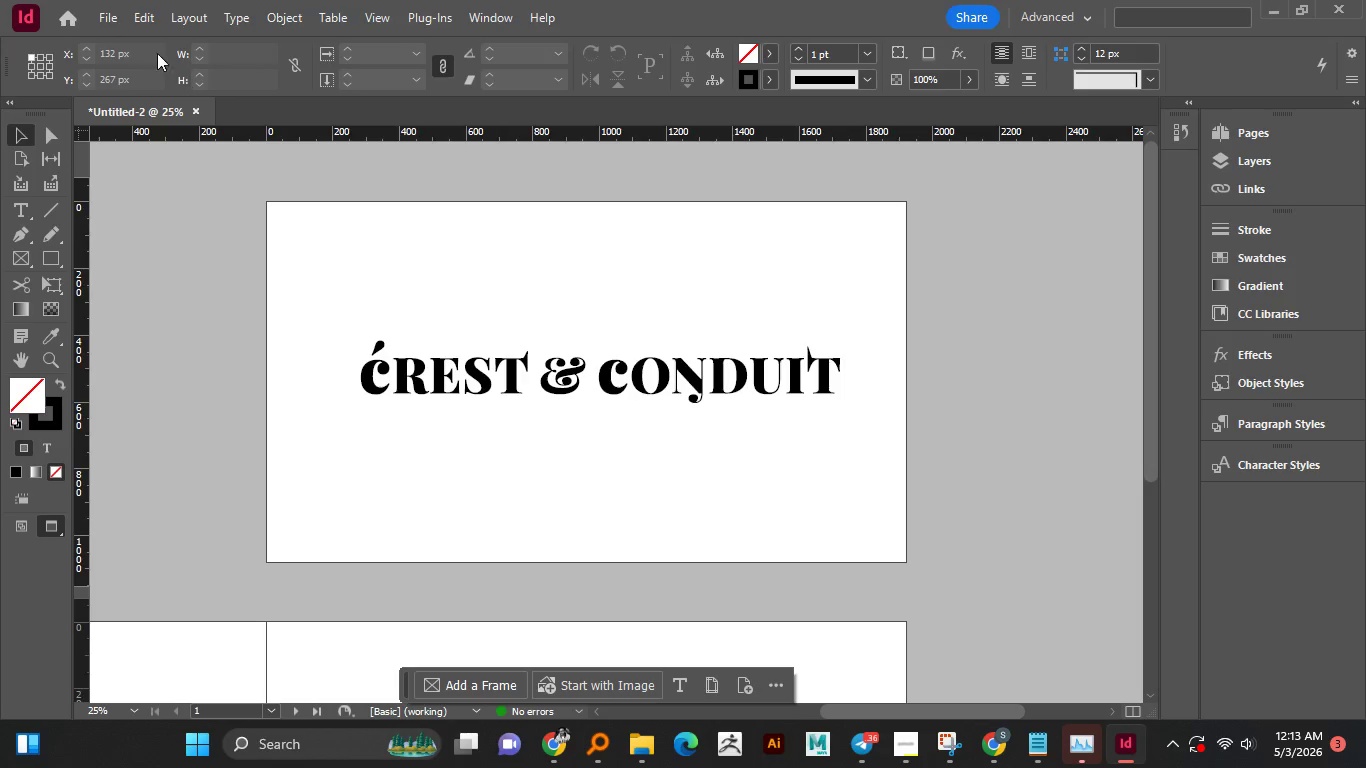 
key(Control+Z)
 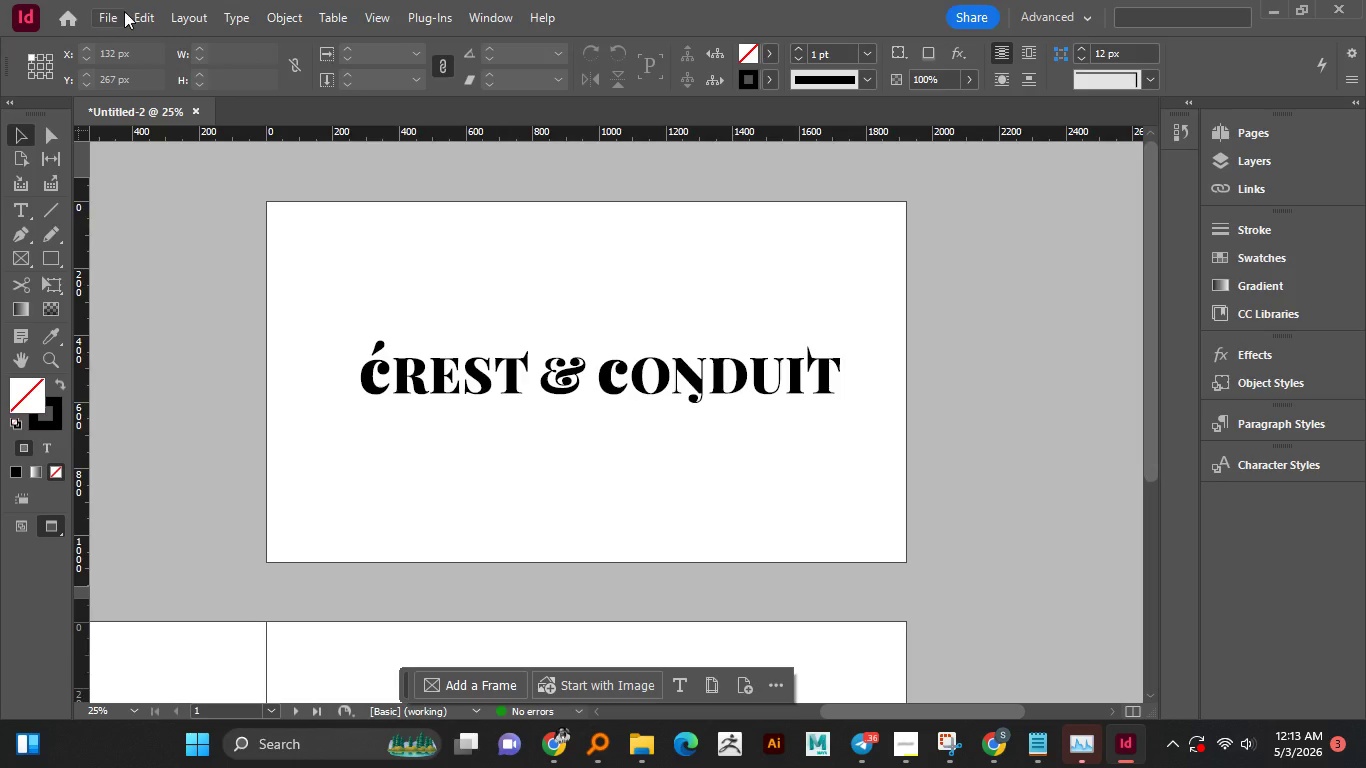 
key(Control+Z)
 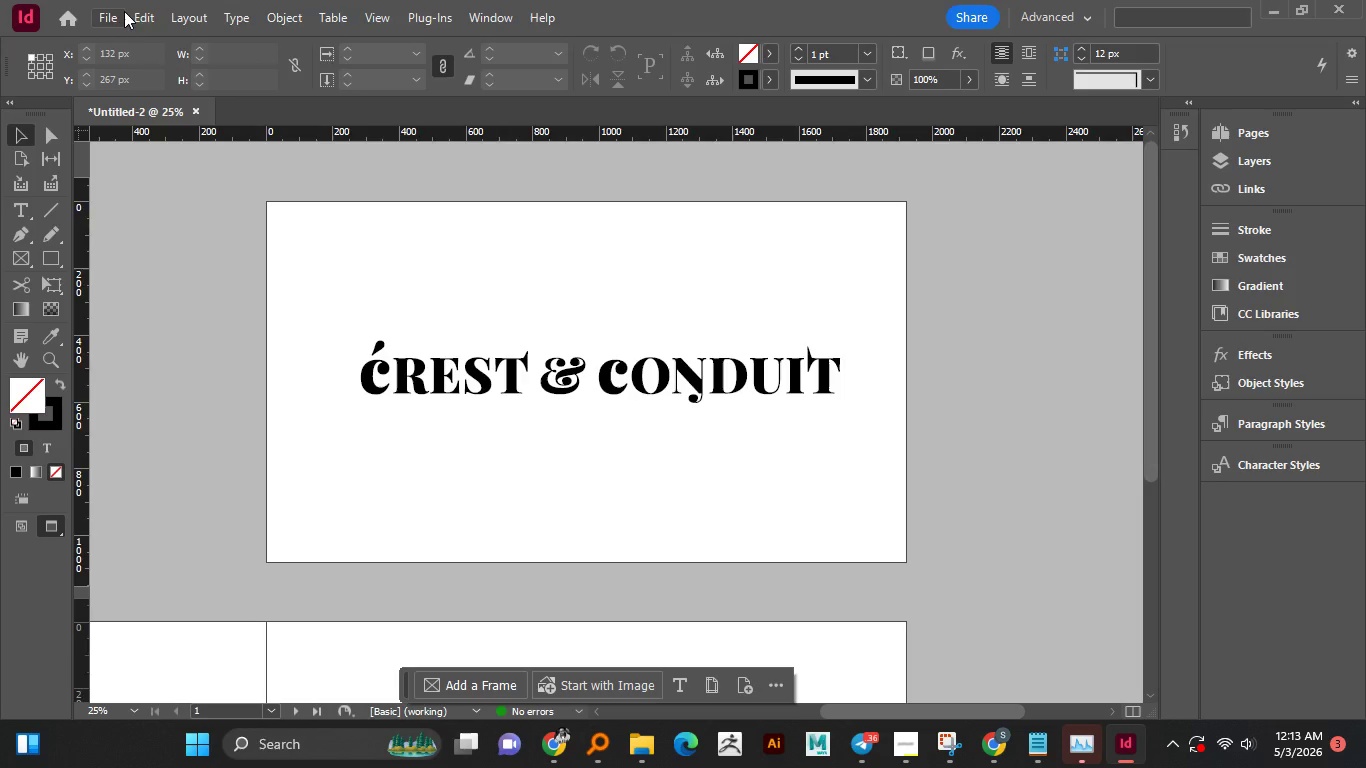 
key(Control+Z)
 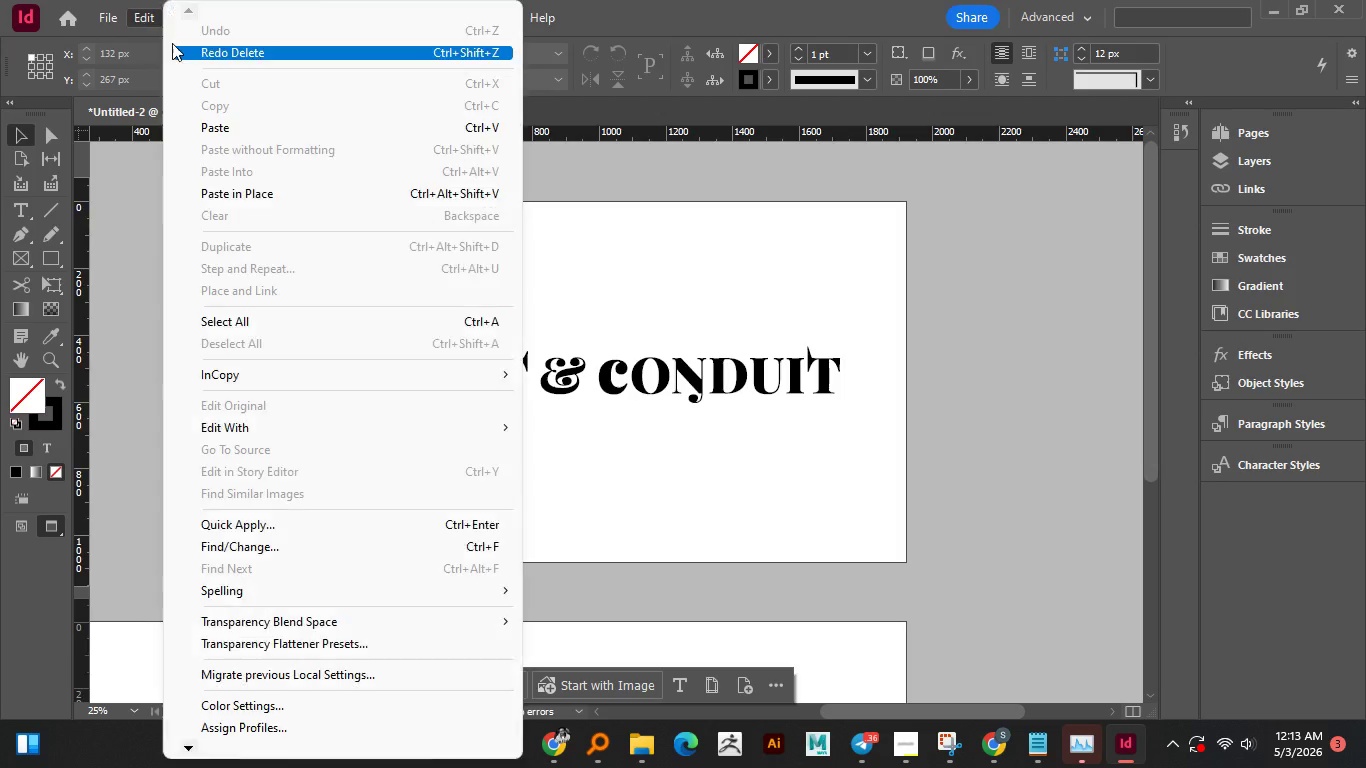 
left_click([136, 14])
 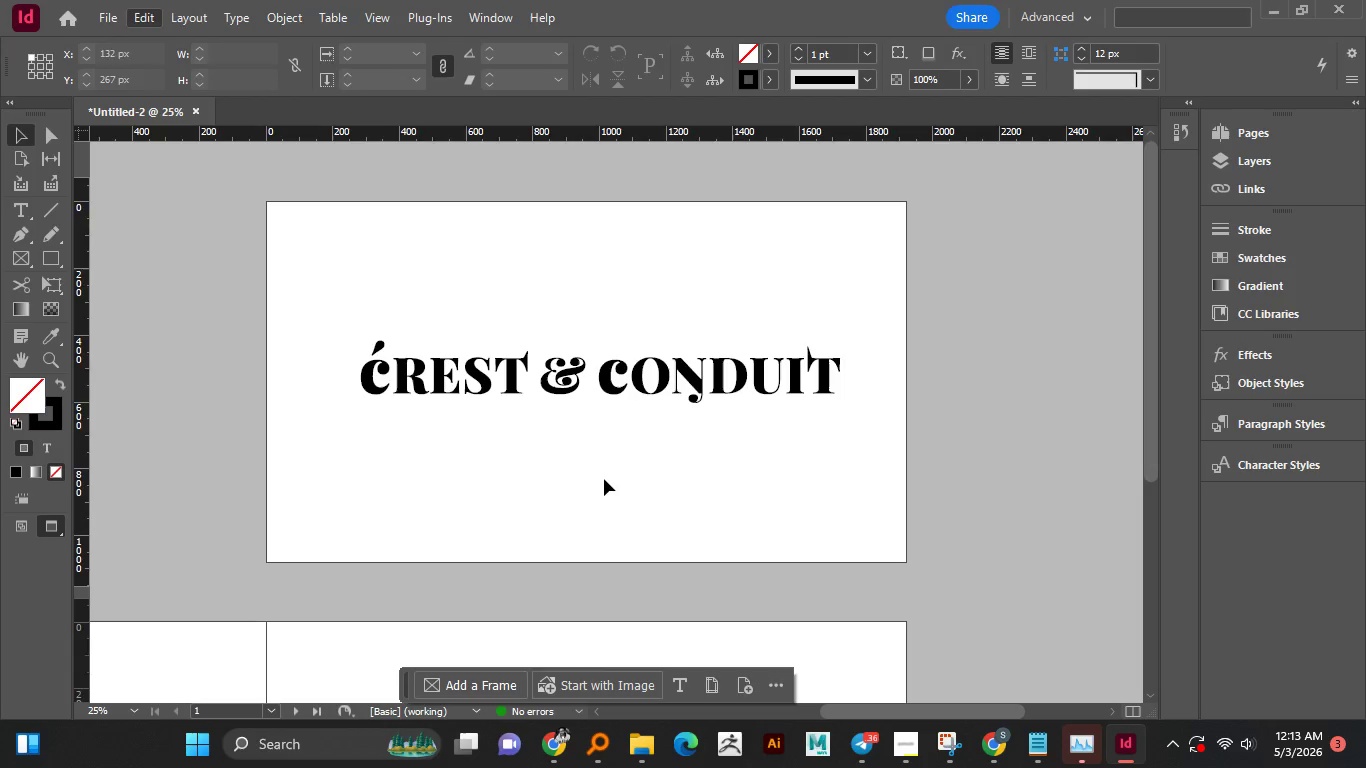 
left_click([604, 479])
 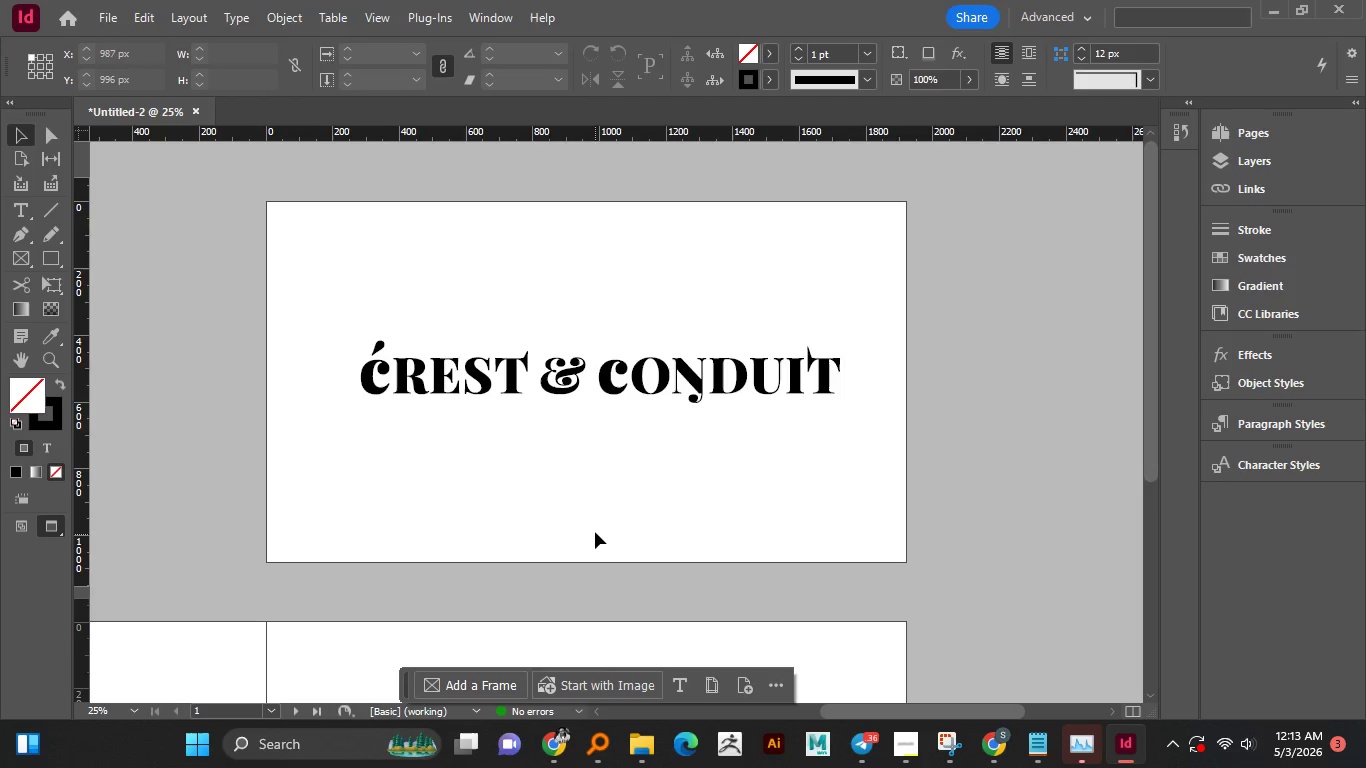 
key(Control+Shift+Z)
 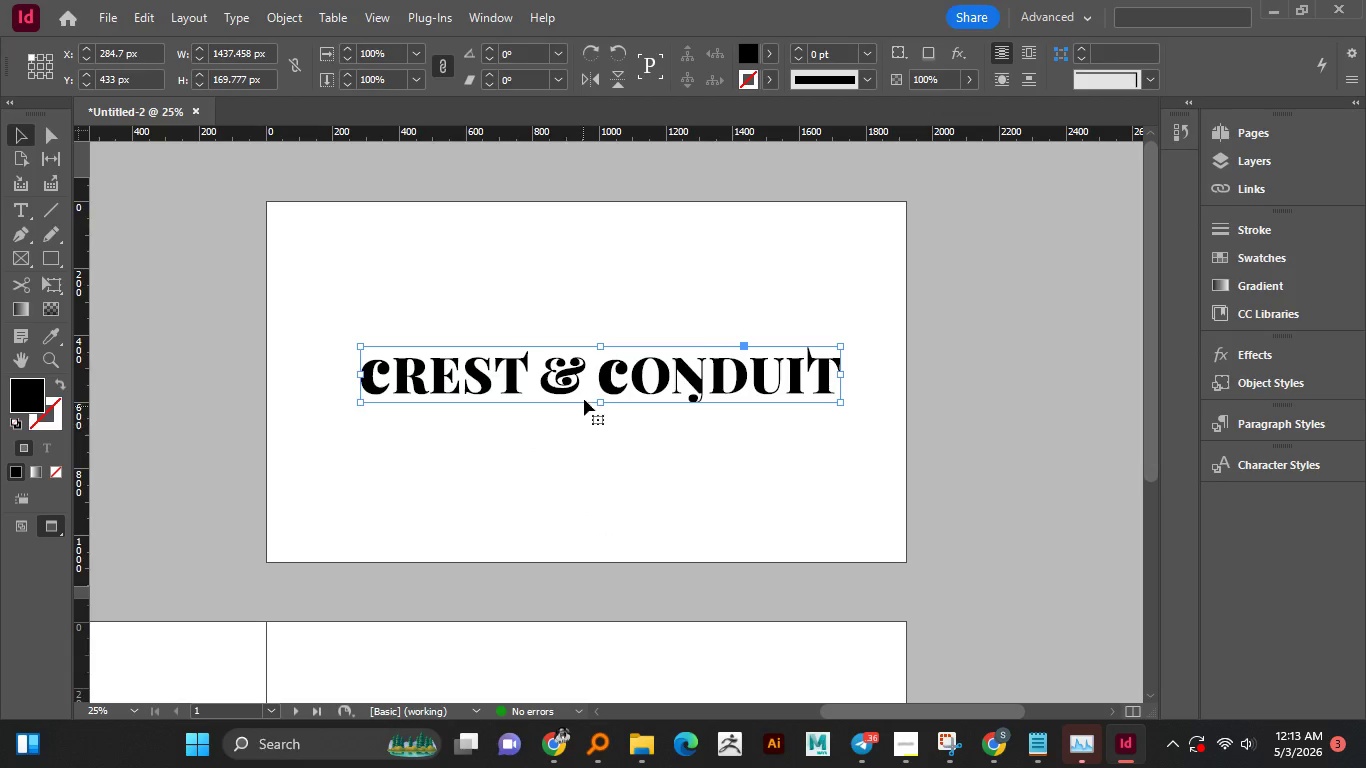 
hold_key(key=AltLeft, duration=1.09)
scroll: coordinate [655, 417], scroll_direction: up, amount: 3.0
 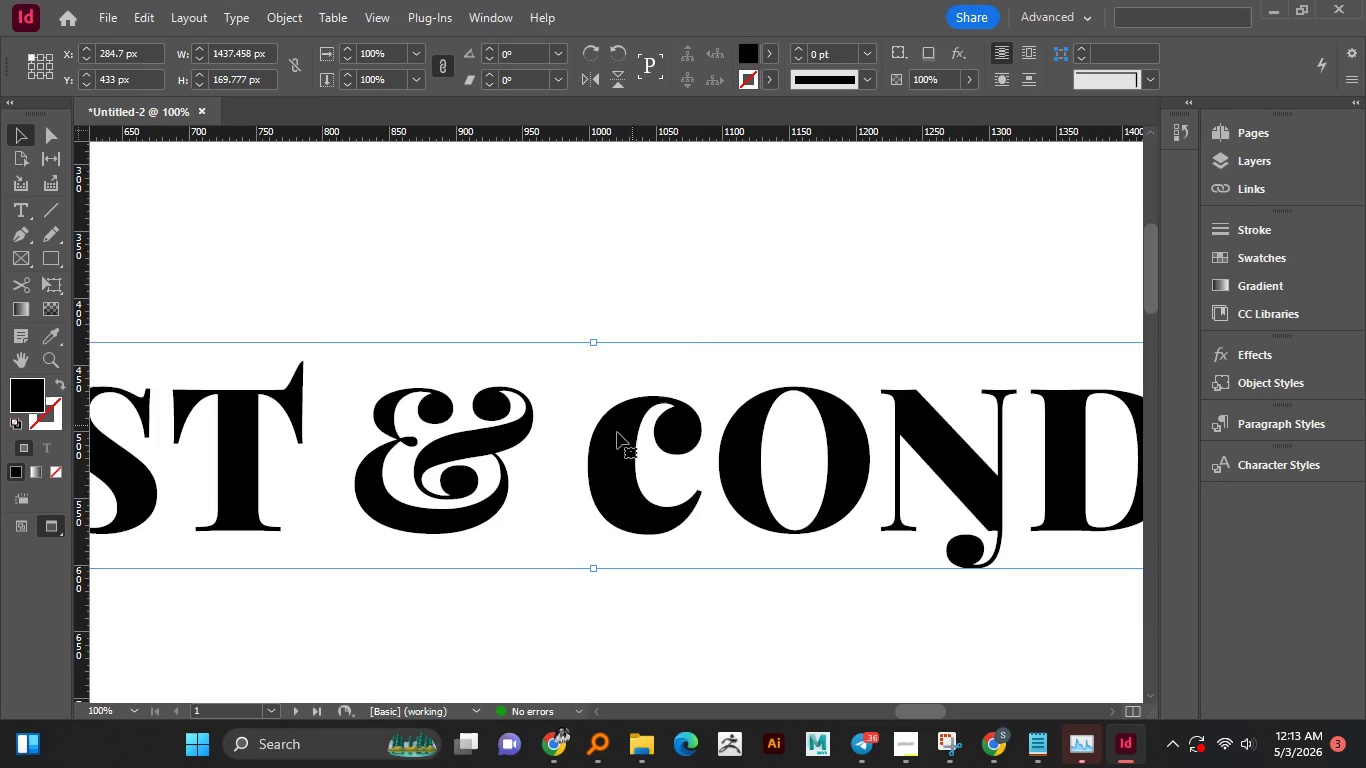 
left_click([635, 424])
 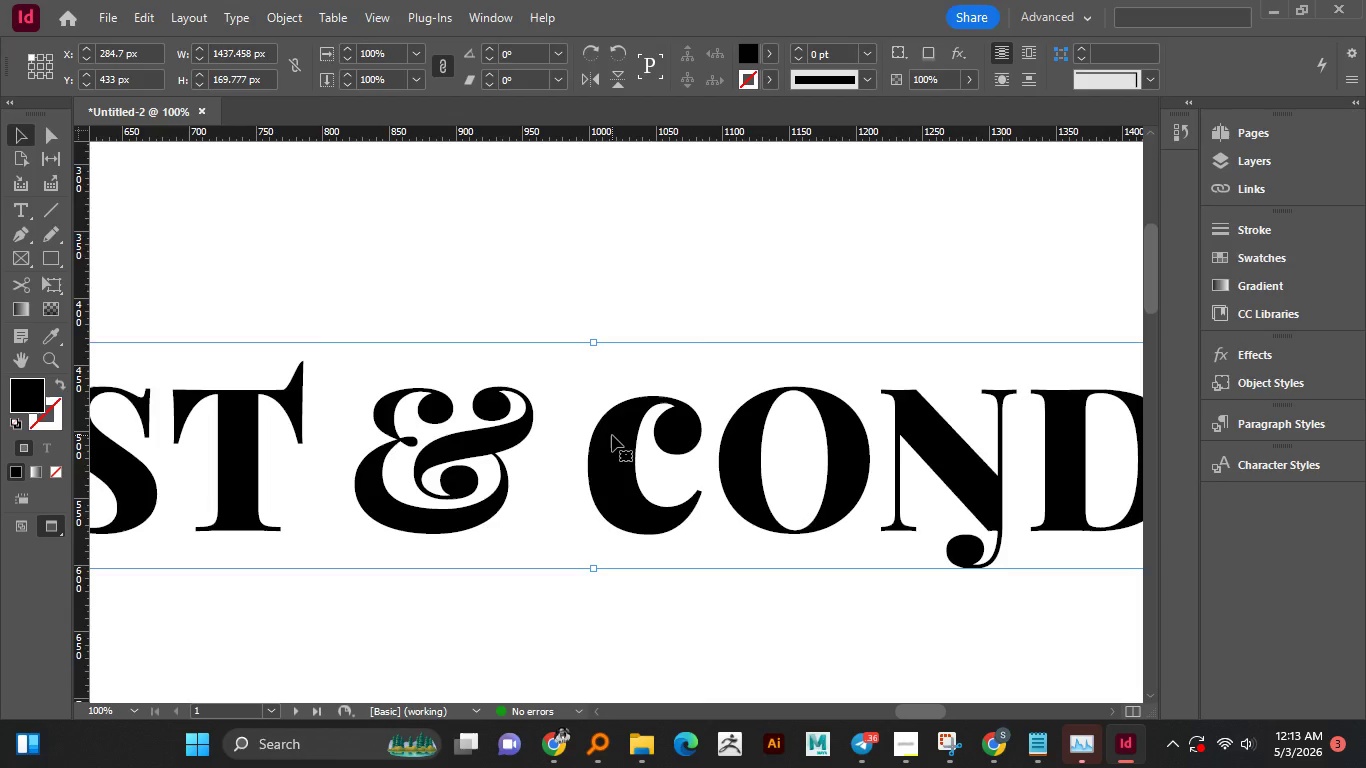 
left_click([614, 435])
 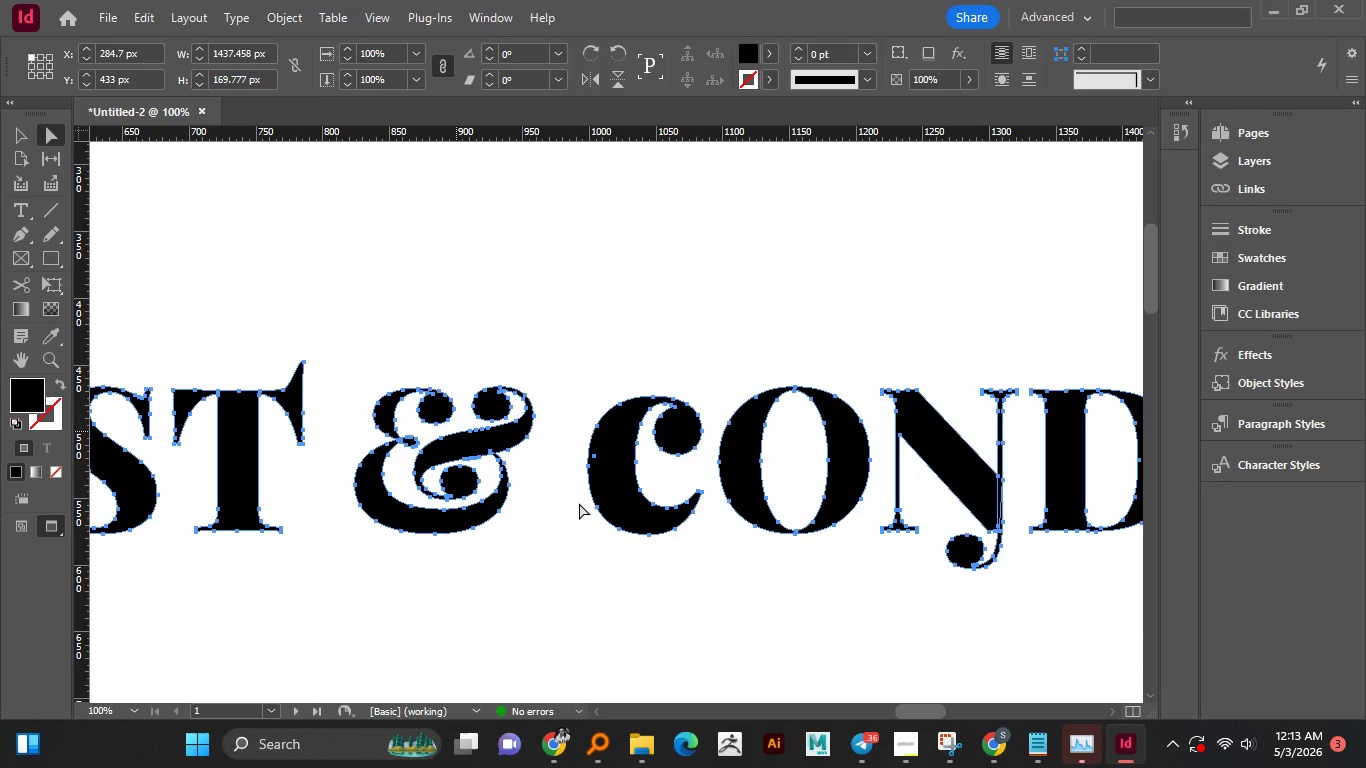 
left_click([45, 134])
 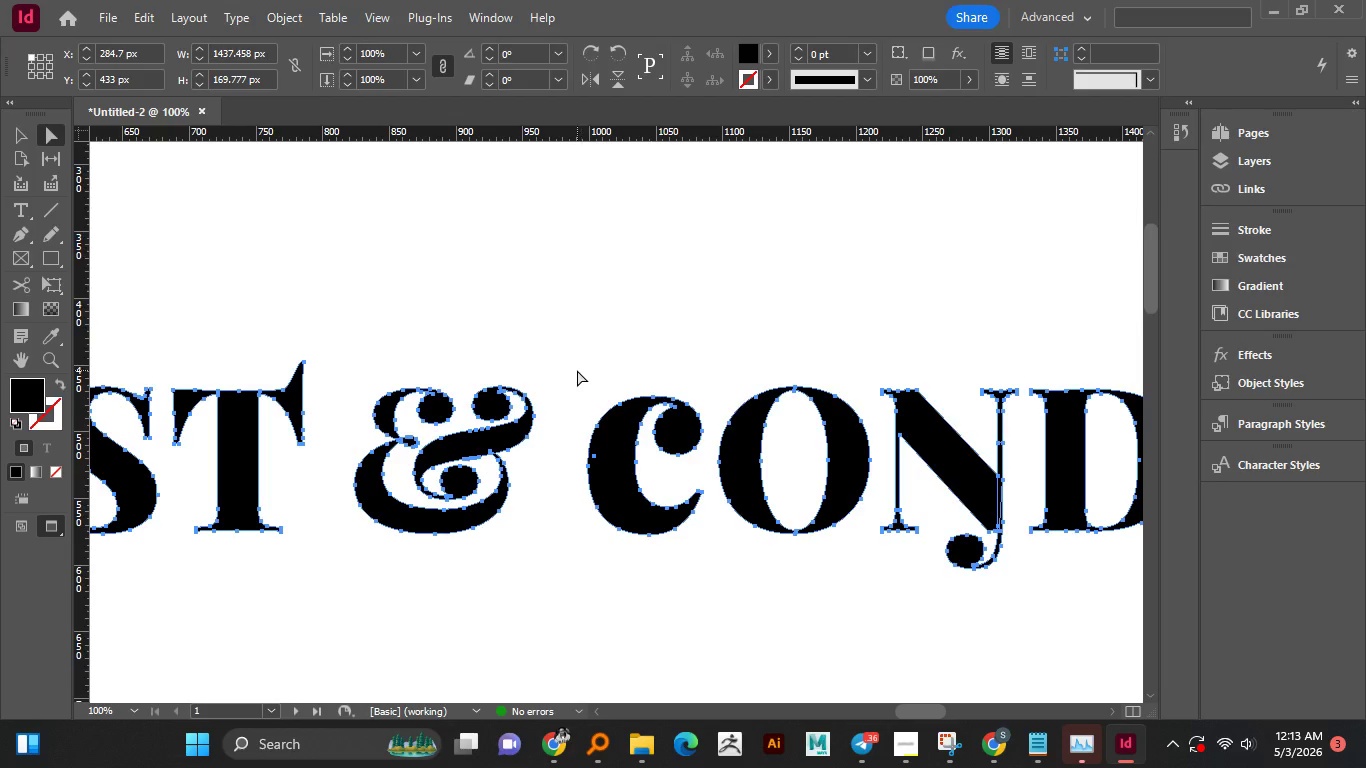 
left_click_drag(start_coordinate=[577, 371], to_coordinate=[708, 472])
 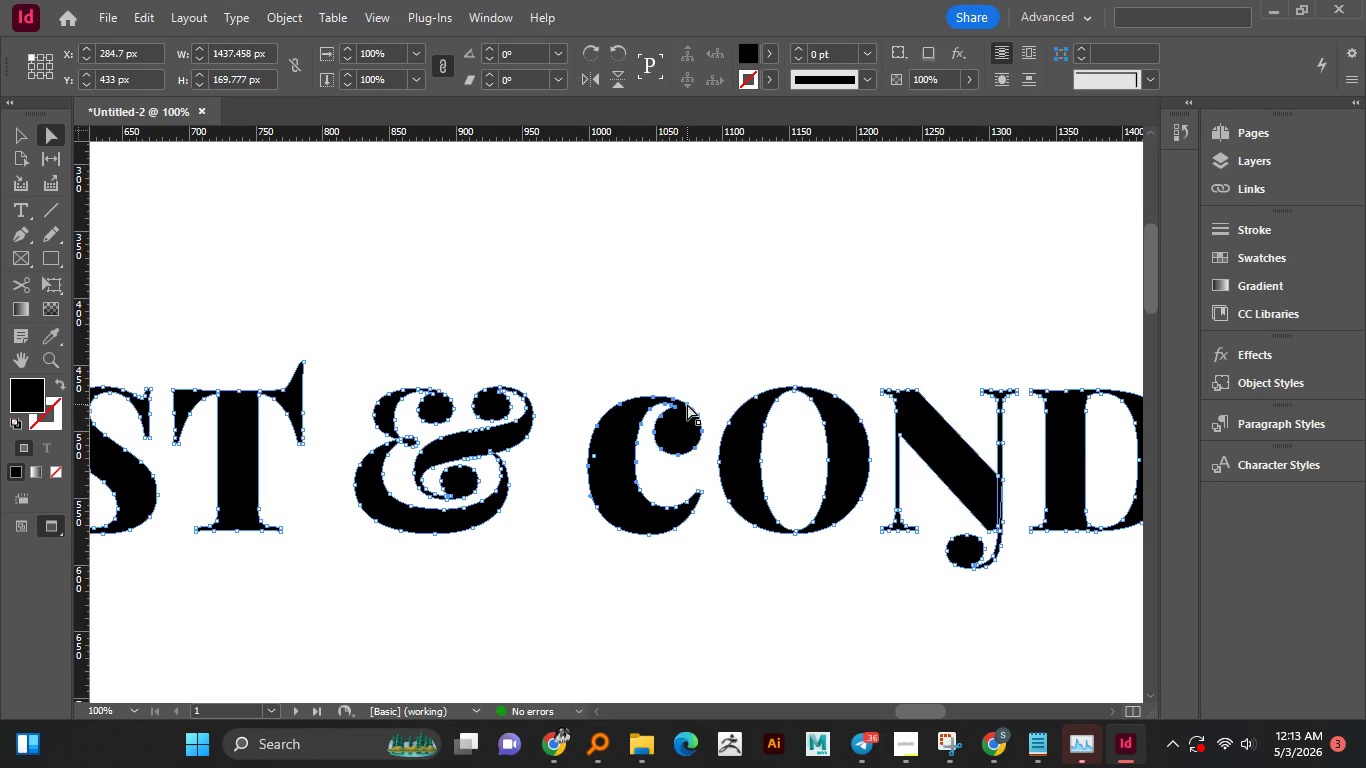 
left_click_drag(start_coordinate=[687, 404], to_coordinate=[688, 390])
 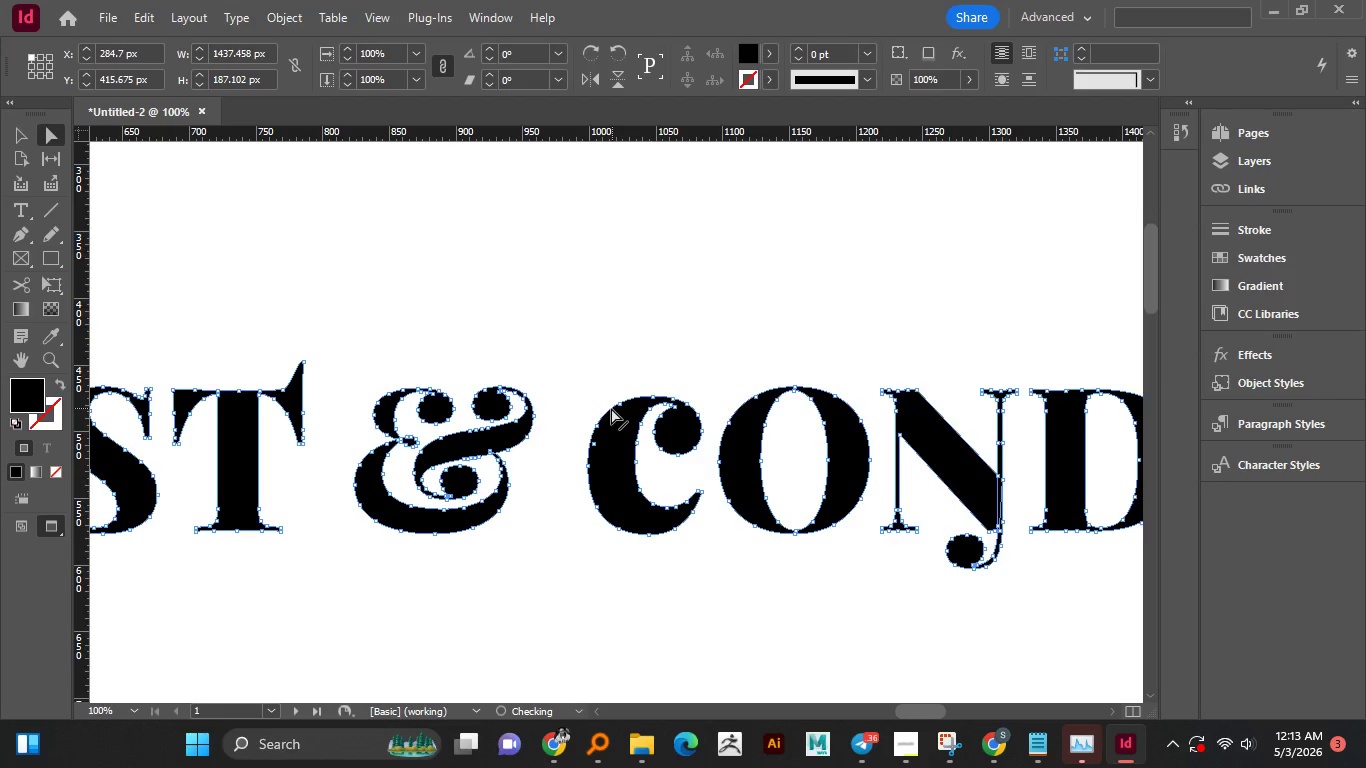 
hold_key(key=ShiftLeft, duration=1.3)
 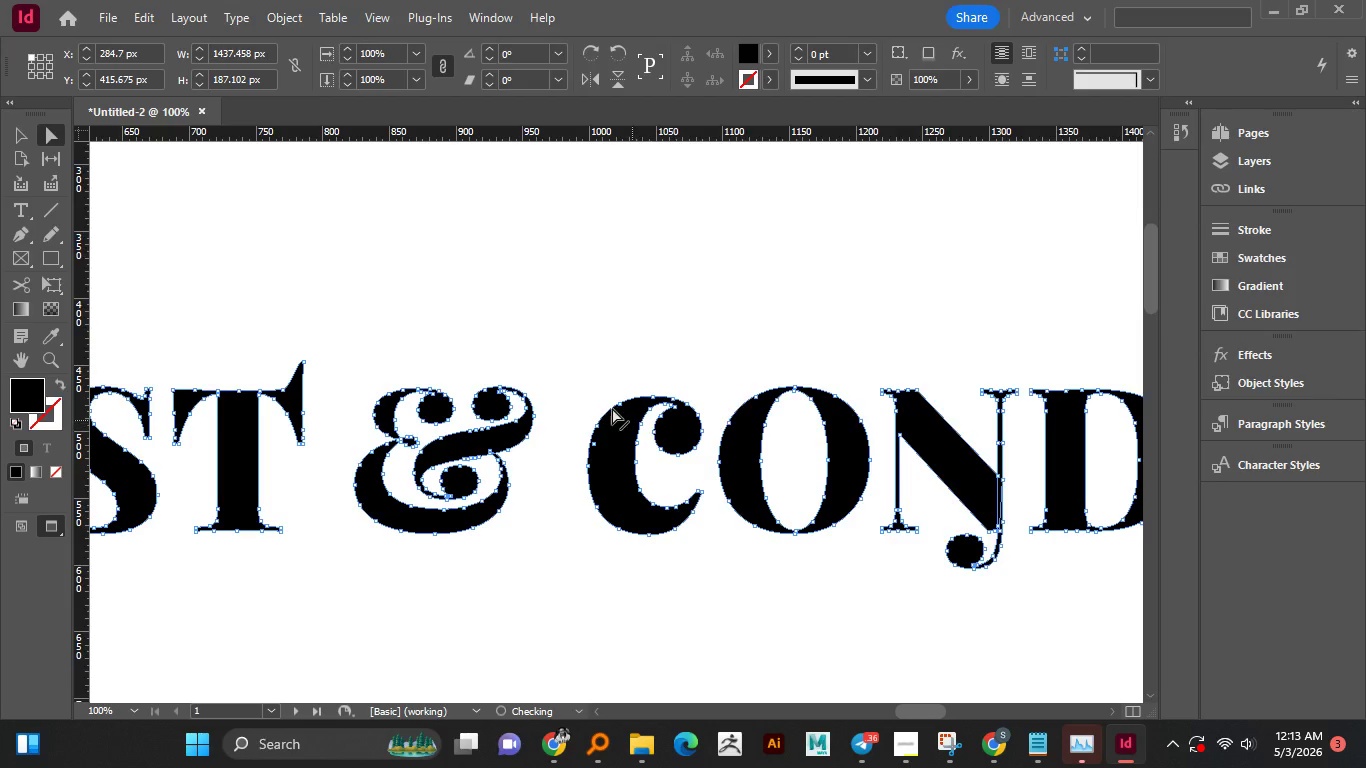 
key(Control+Z)
 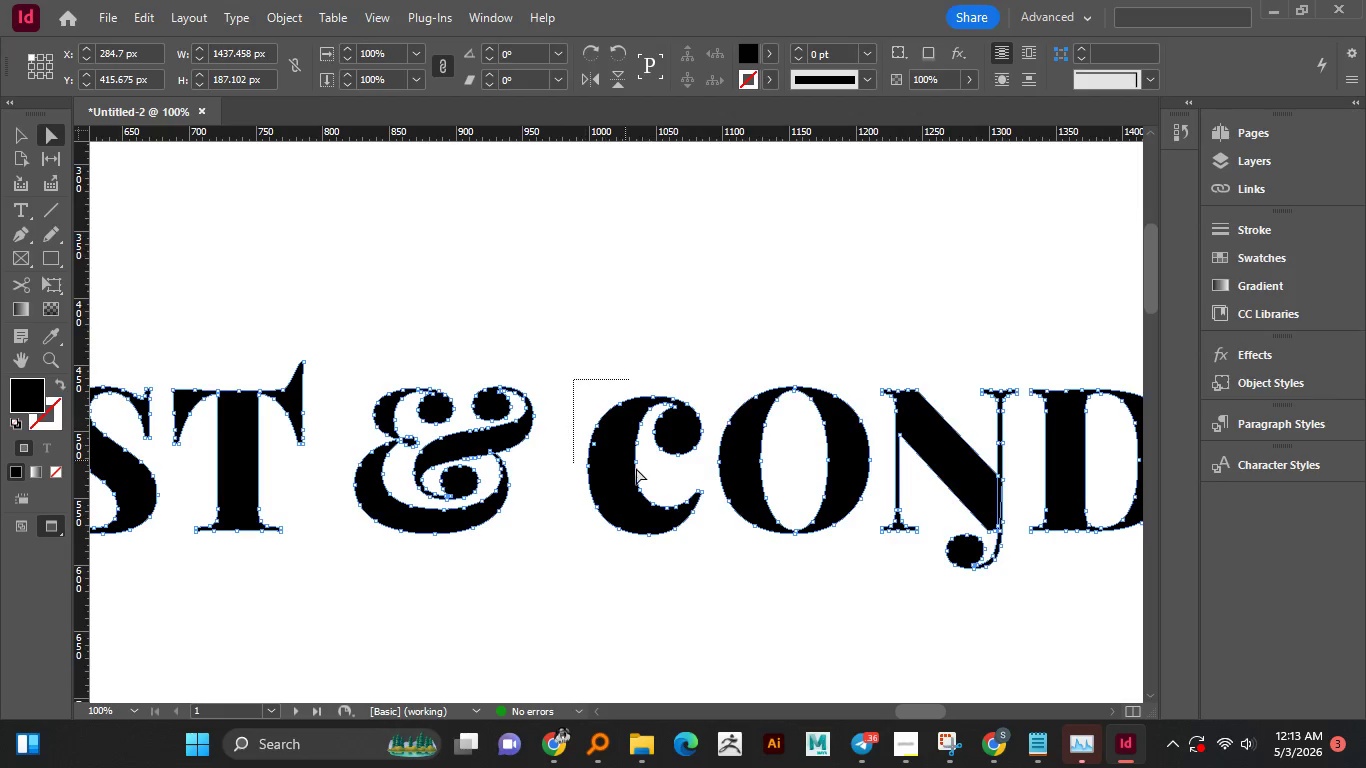 
left_click_drag(start_coordinate=[573, 380], to_coordinate=[711, 477])
 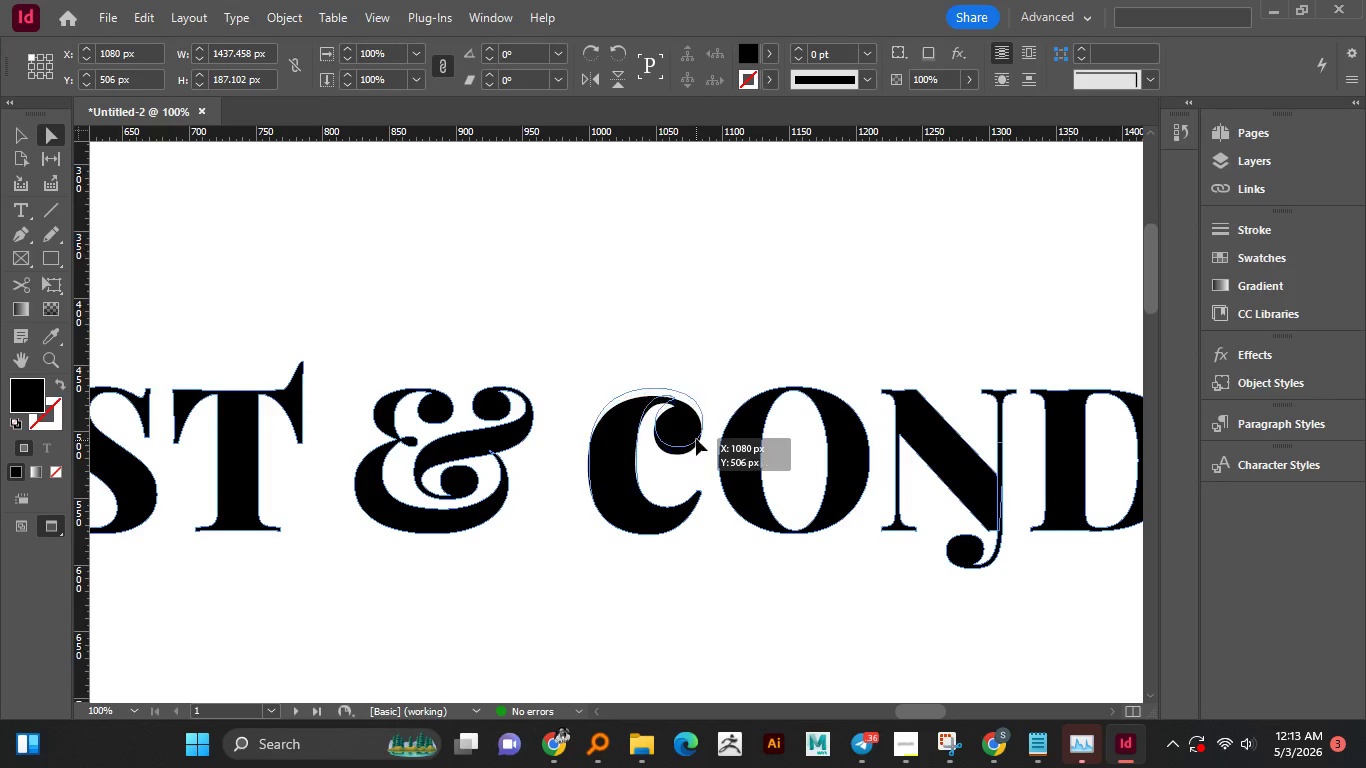 
left_click_drag(start_coordinate=[695, 450], to_coordinate=[698, 432])
 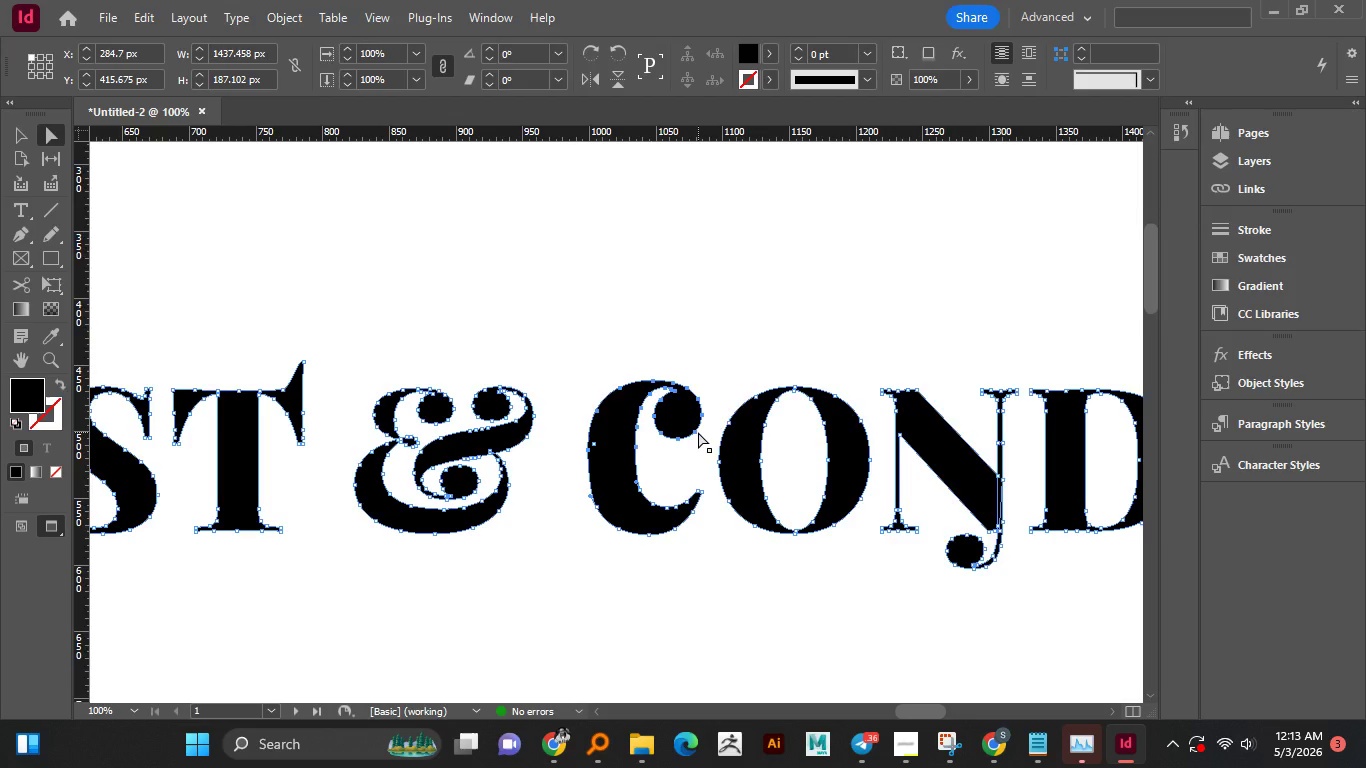 
hold_key(key=ShiftLeft, duration=1.51)
 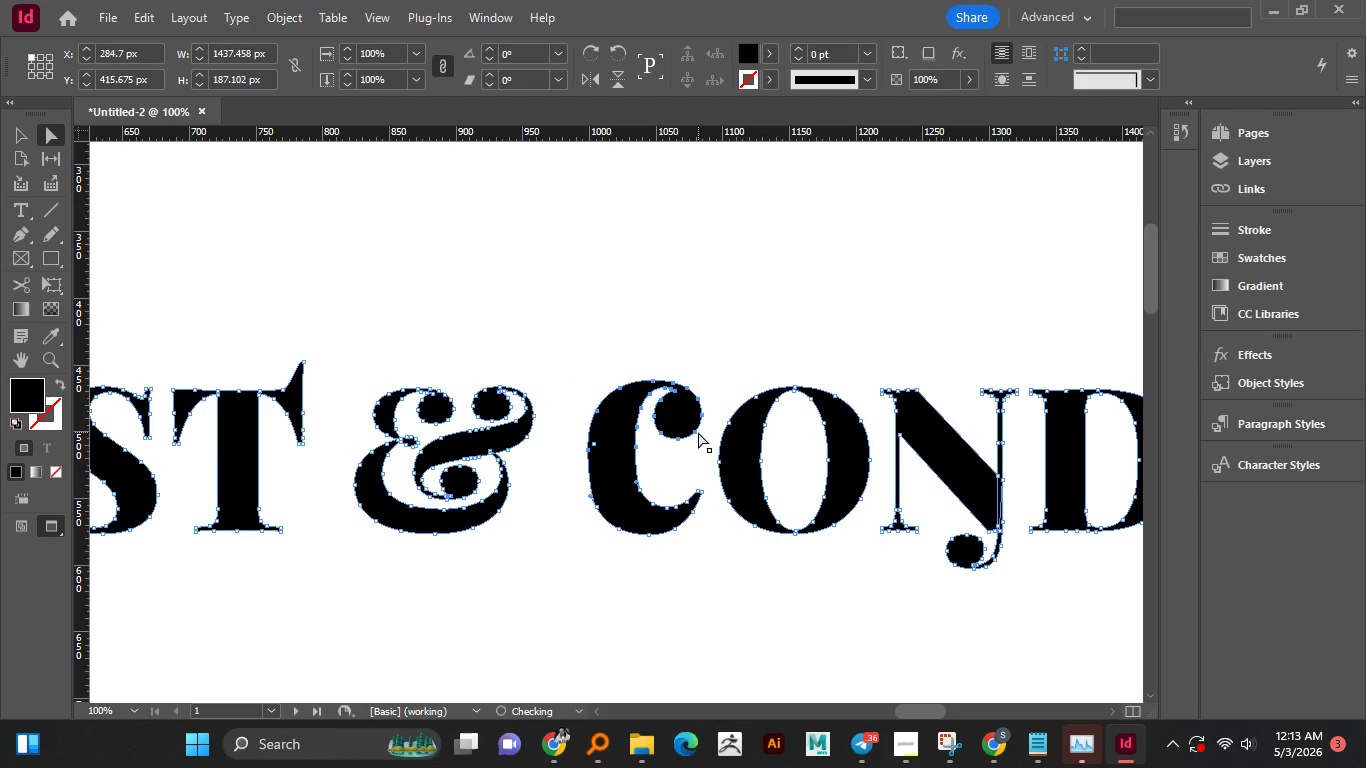 
hold_key(key=ShiftLeft, duration=1.31)
 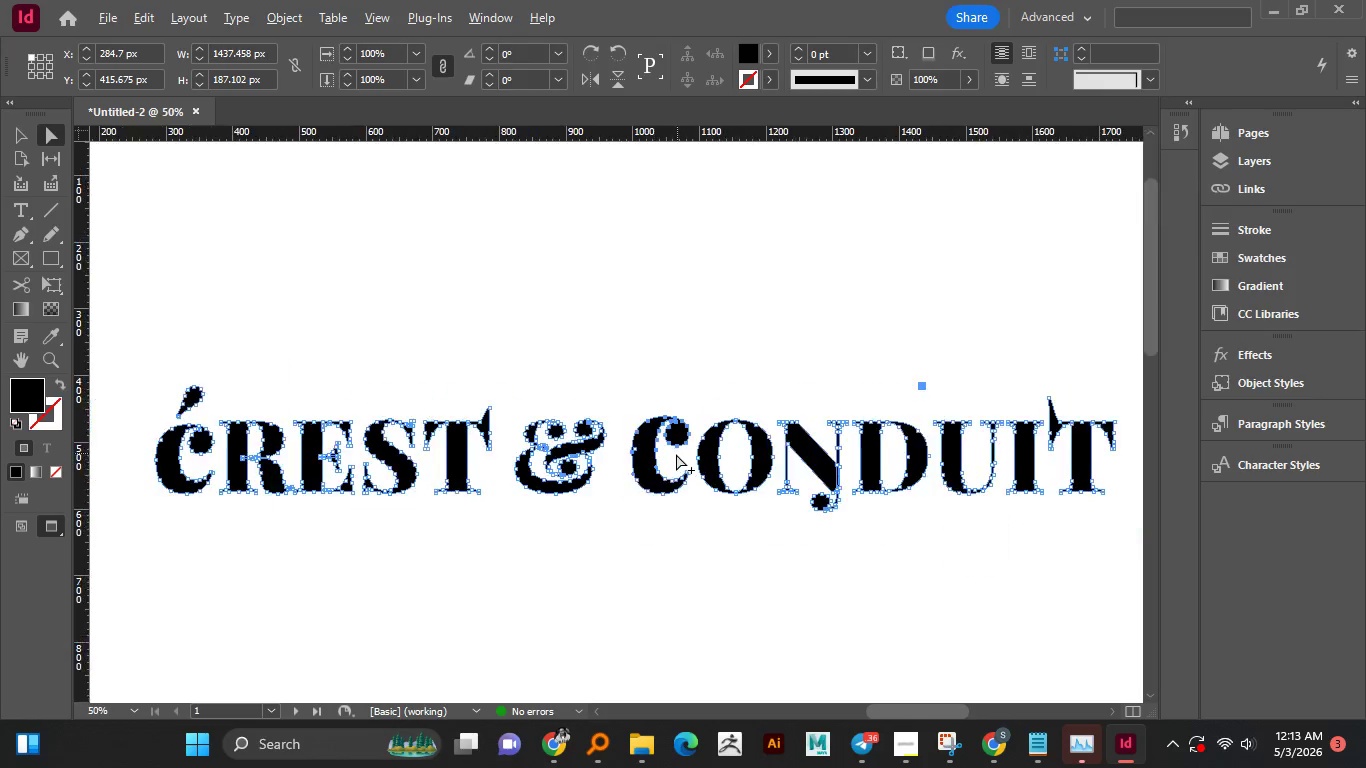 
hold_key(key=ShiftLeft, duration=4.67)
hold_key(key=AltLeft, duration=1.48)
scroll: coordinate [676, 454], scroll_direction: down, amount: 3.0
 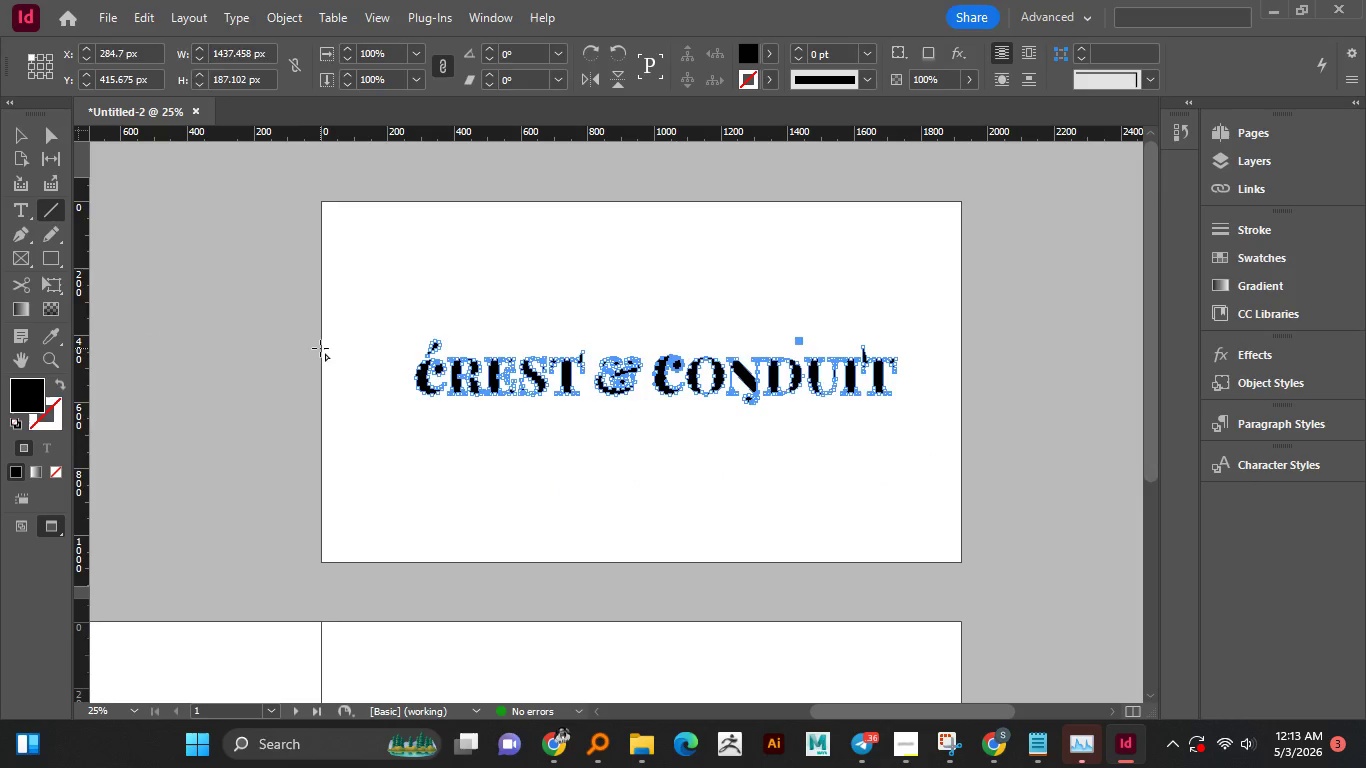 
left_click_drag(start_coordinate=[320, 348], to_coordinate=[959, 363])
 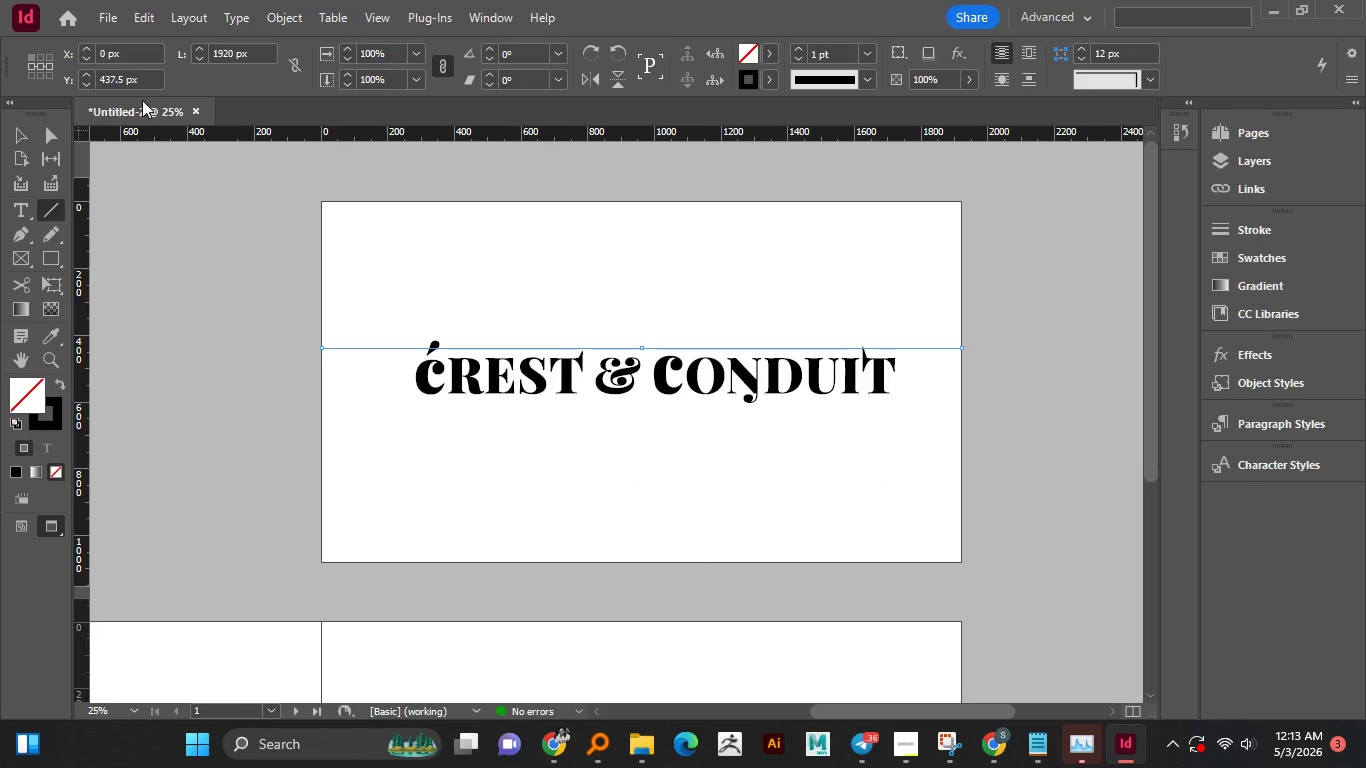 
hold_key(key=ShiftLeft, duration=1.51)
 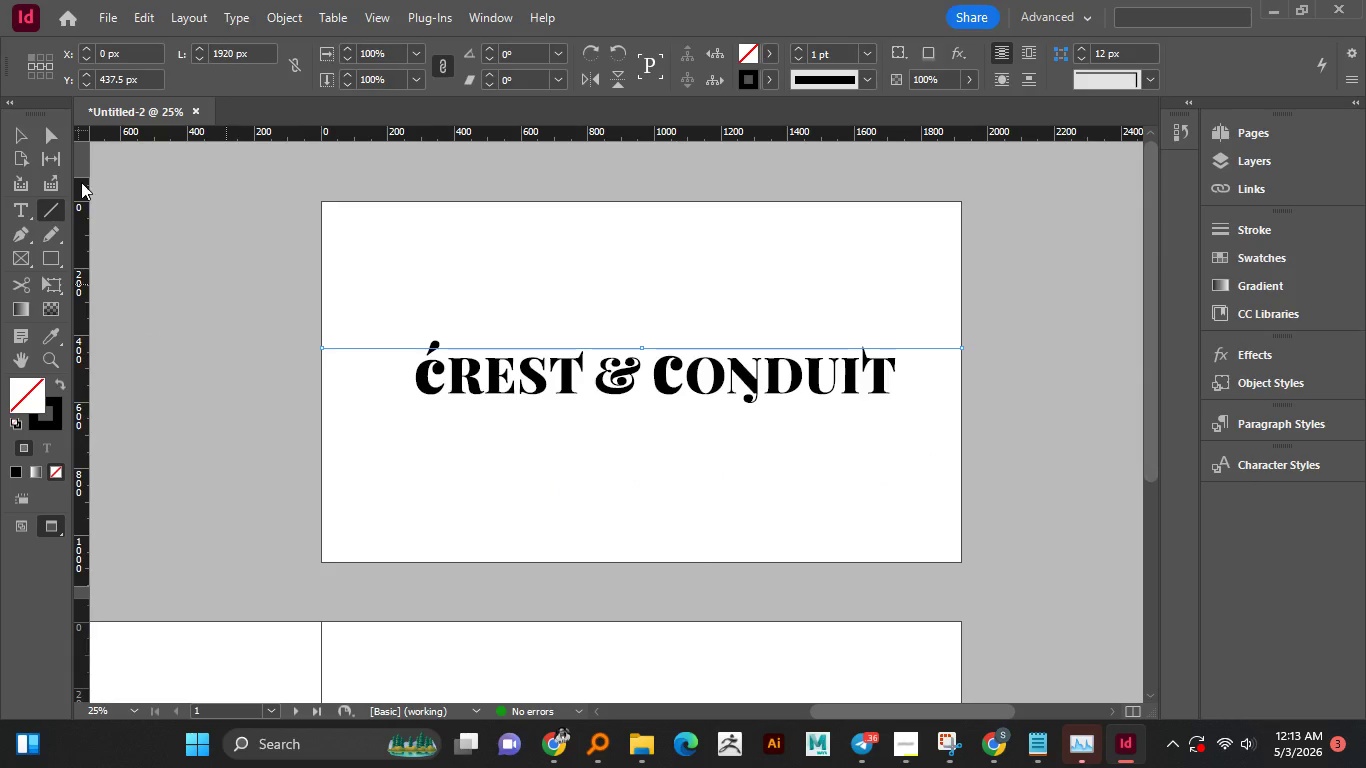 
hold_key(key=ShiftLeft, duration=0.89)
 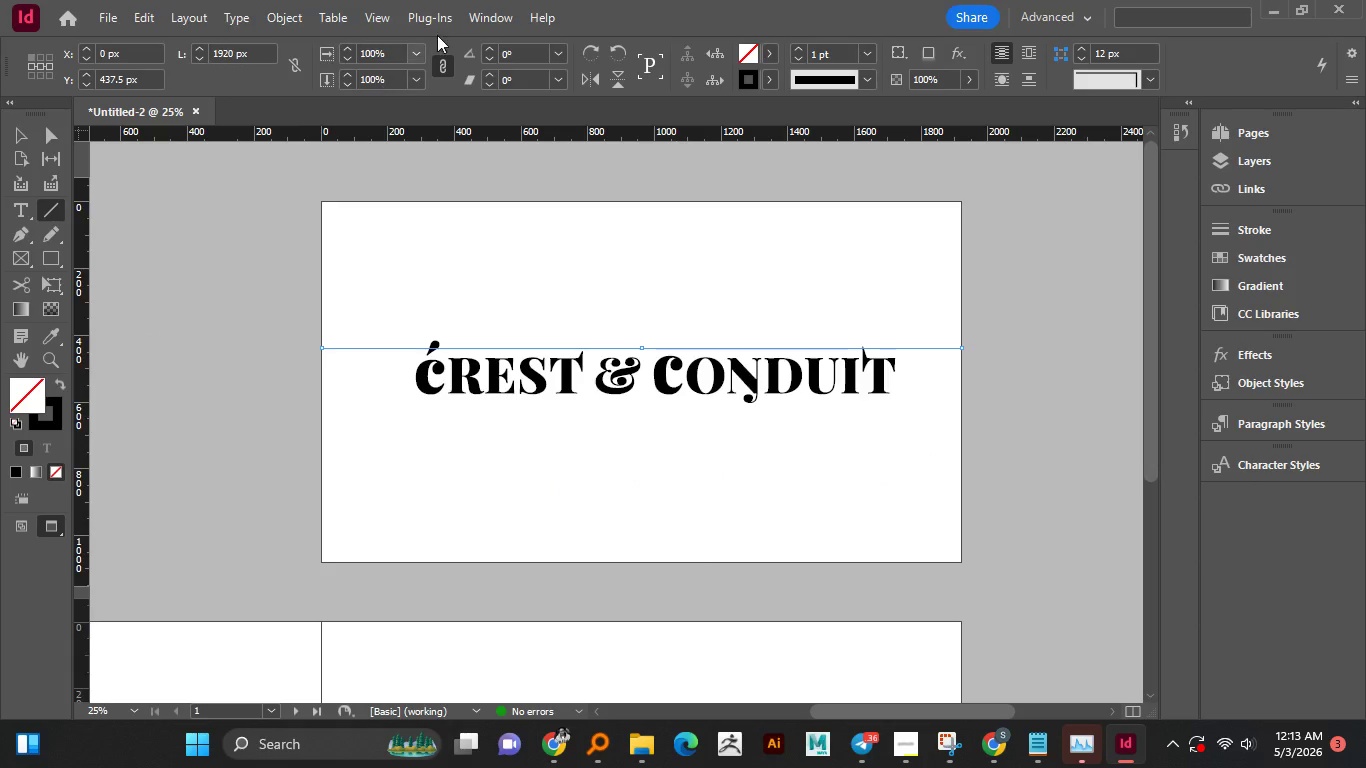 
left_click([471, 19])
 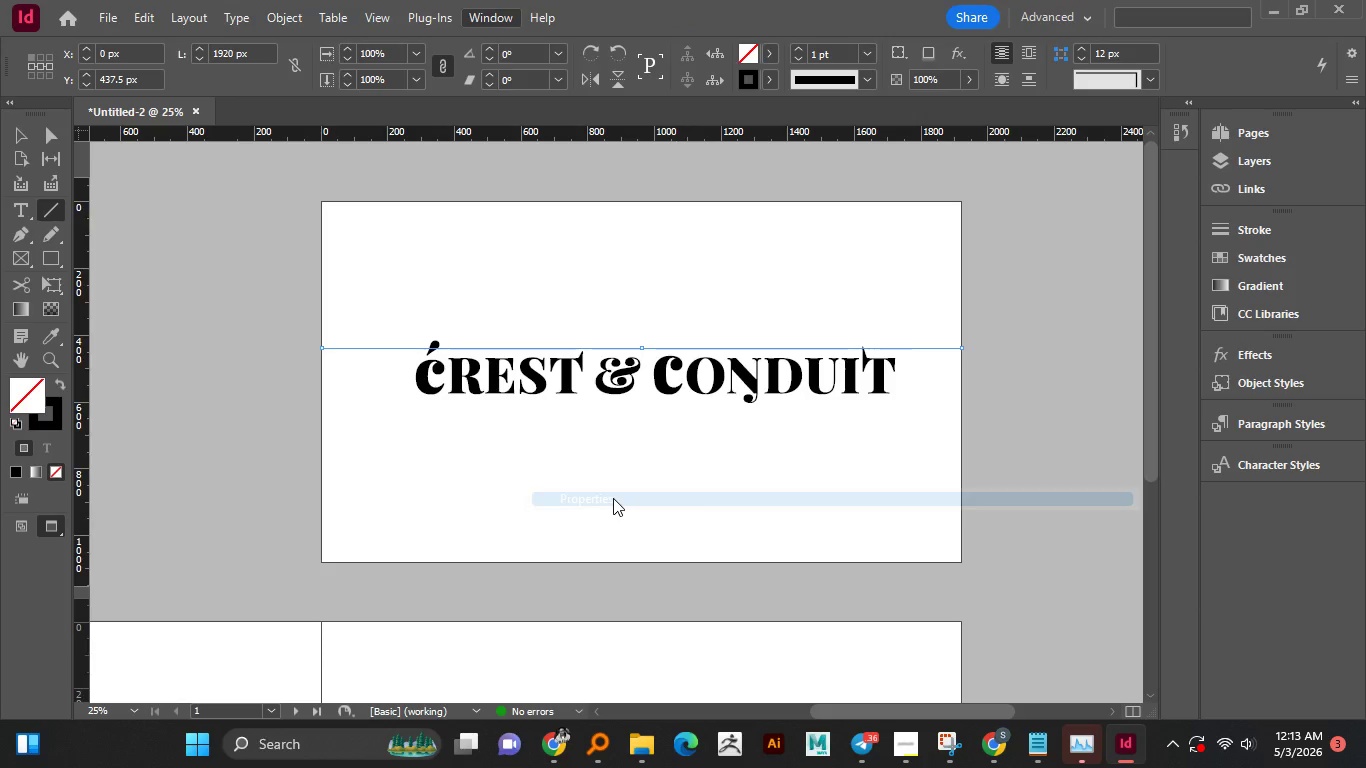 
left_click([611, 503])
 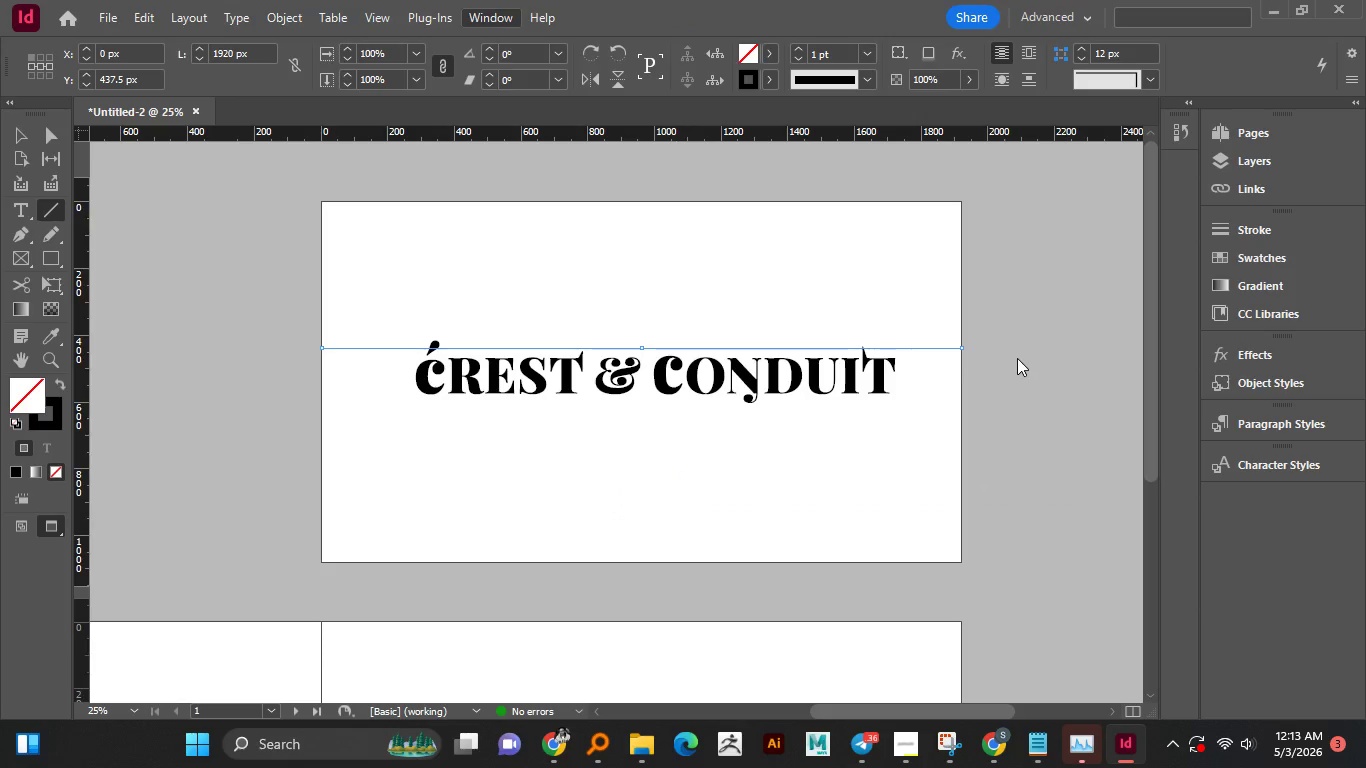 
mouse_move([1002, 352])
 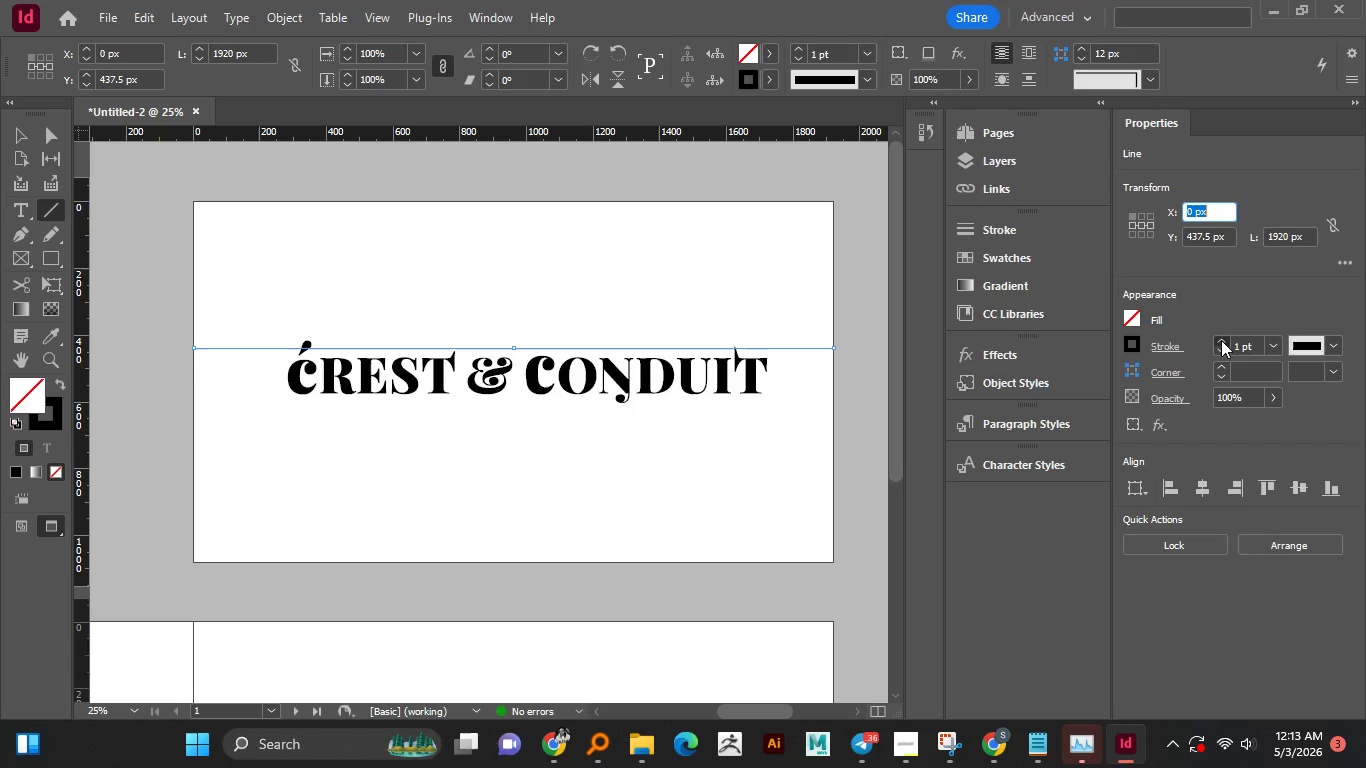 
left_click([1221, 340])
 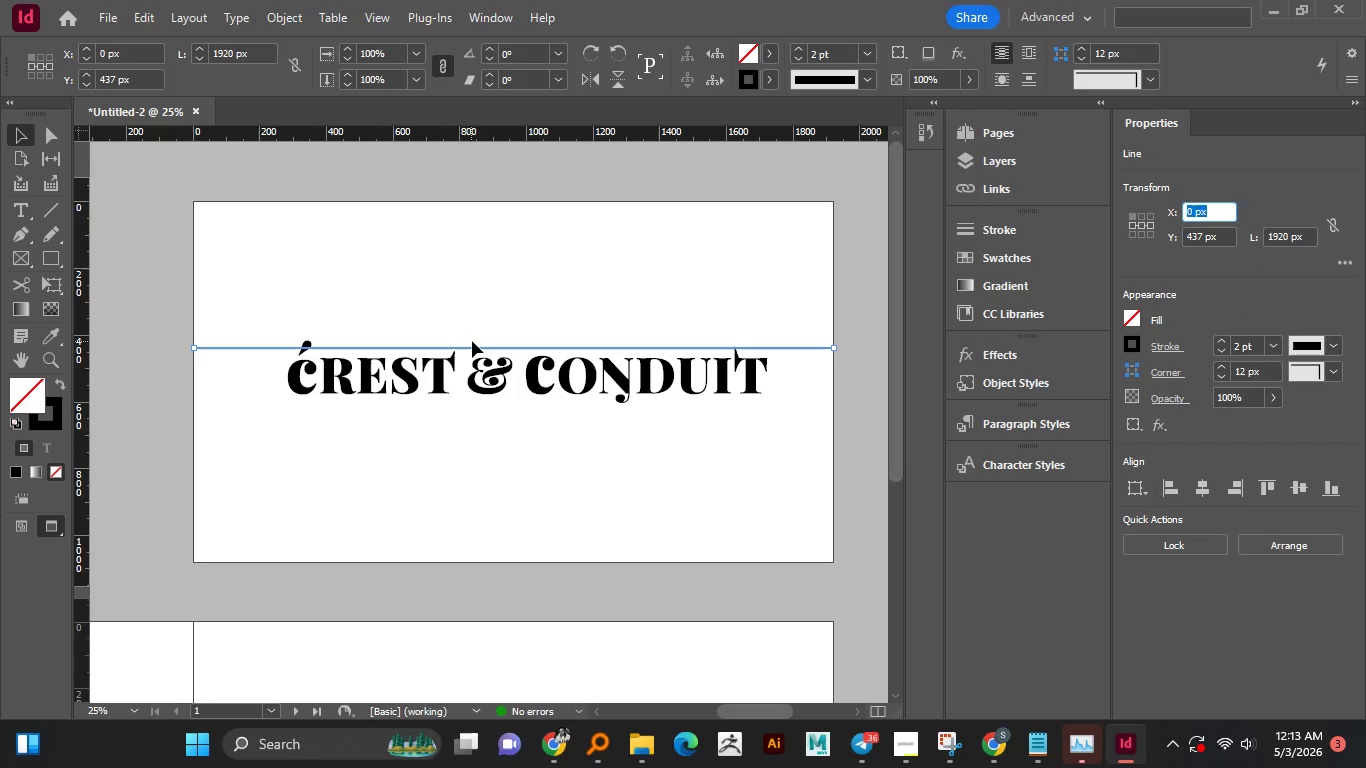 
double_click([472, 341])
 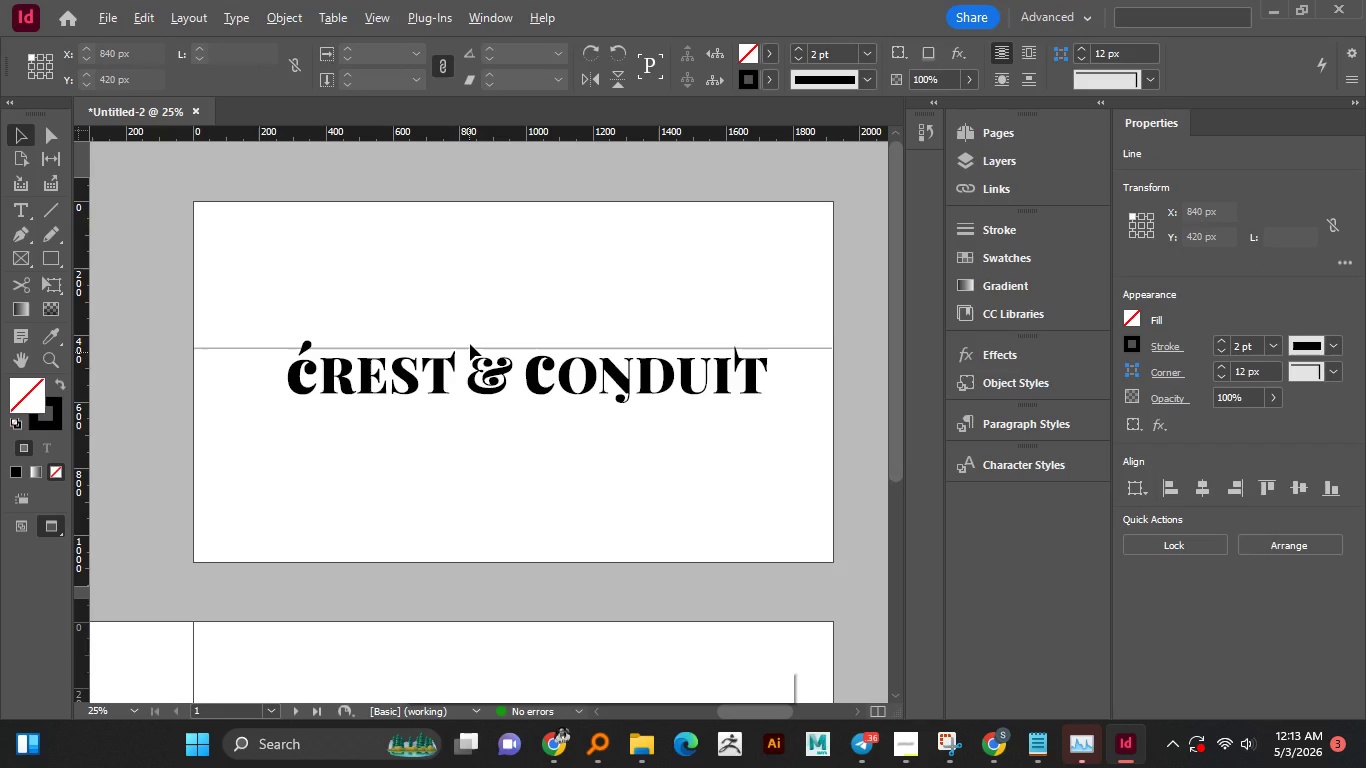 
hold_key(key=AltLeft, duration=1.51)
 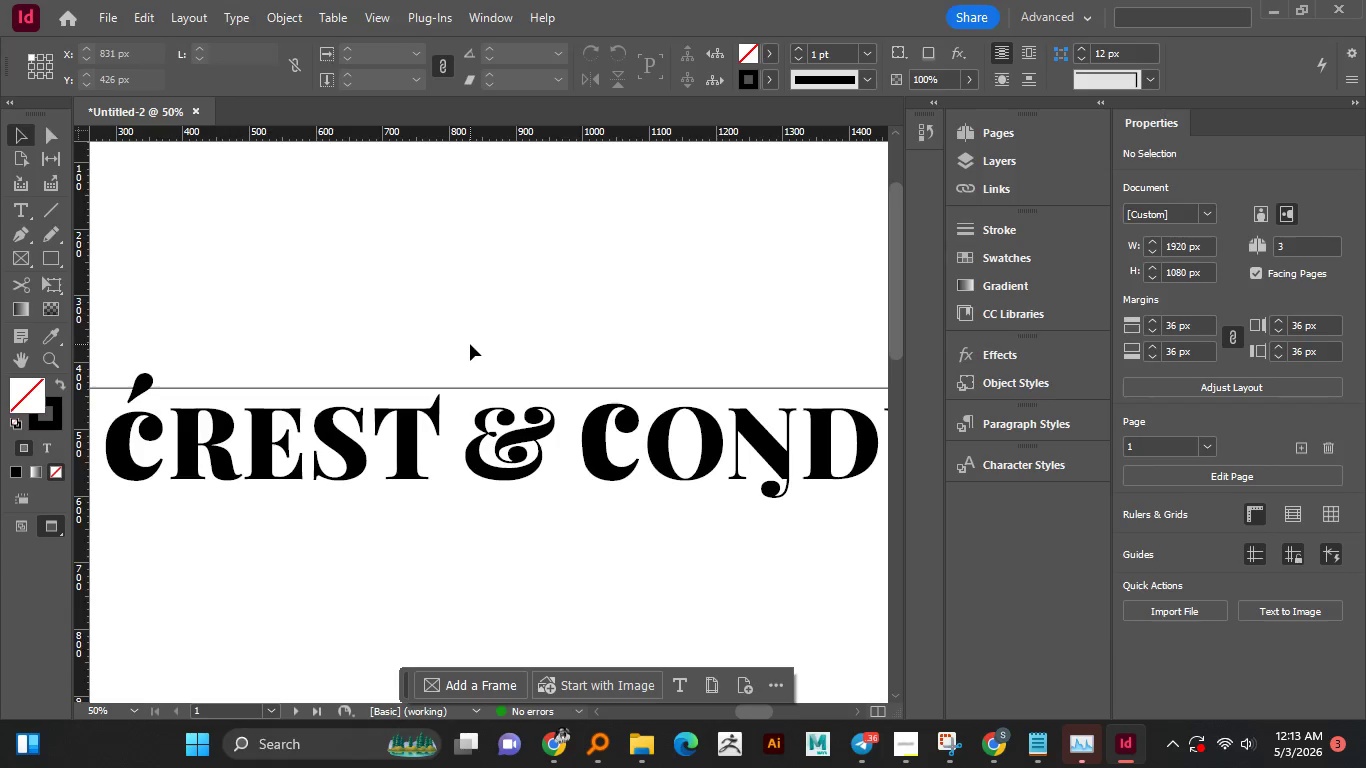 
hold_key(key=AltLeft, duration=0.66)
 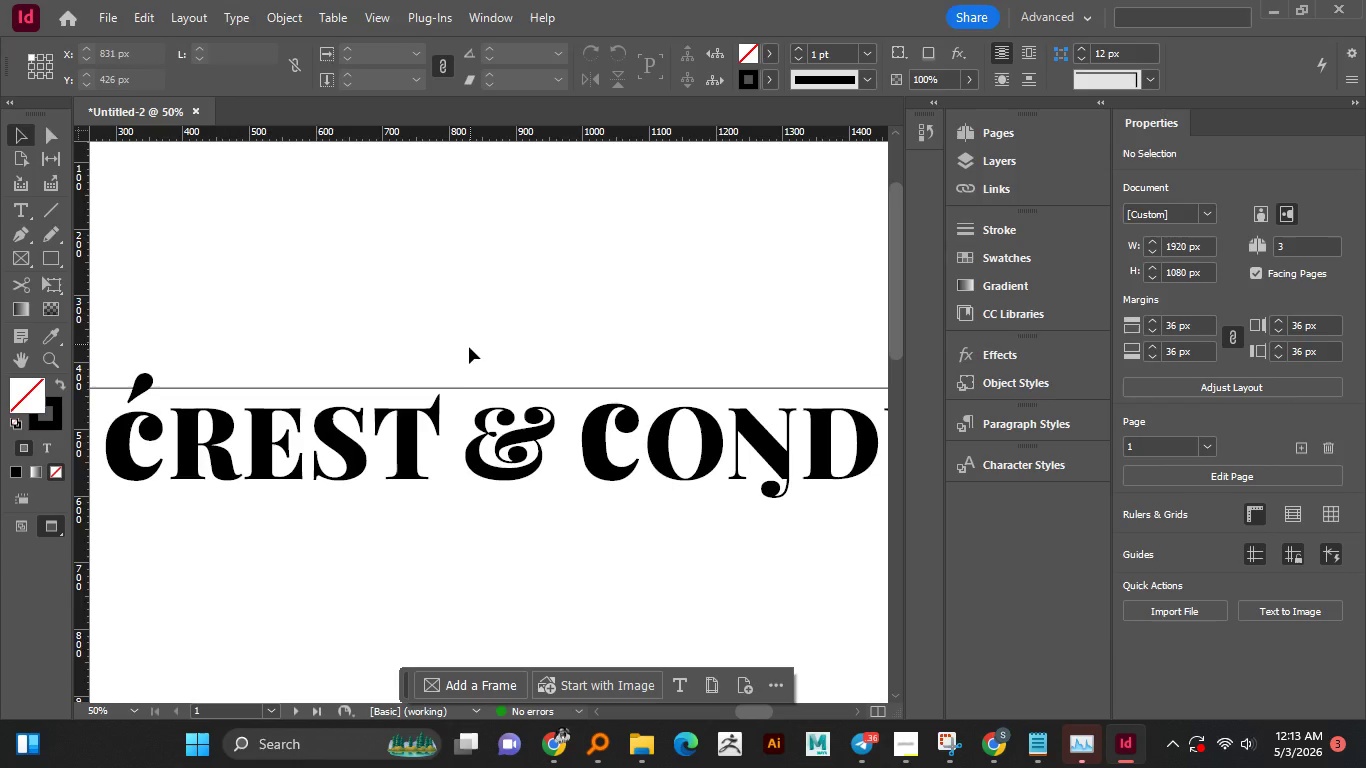 
scroll: coordinate [470, 344], scroll_direction: up, amount: 2.0
 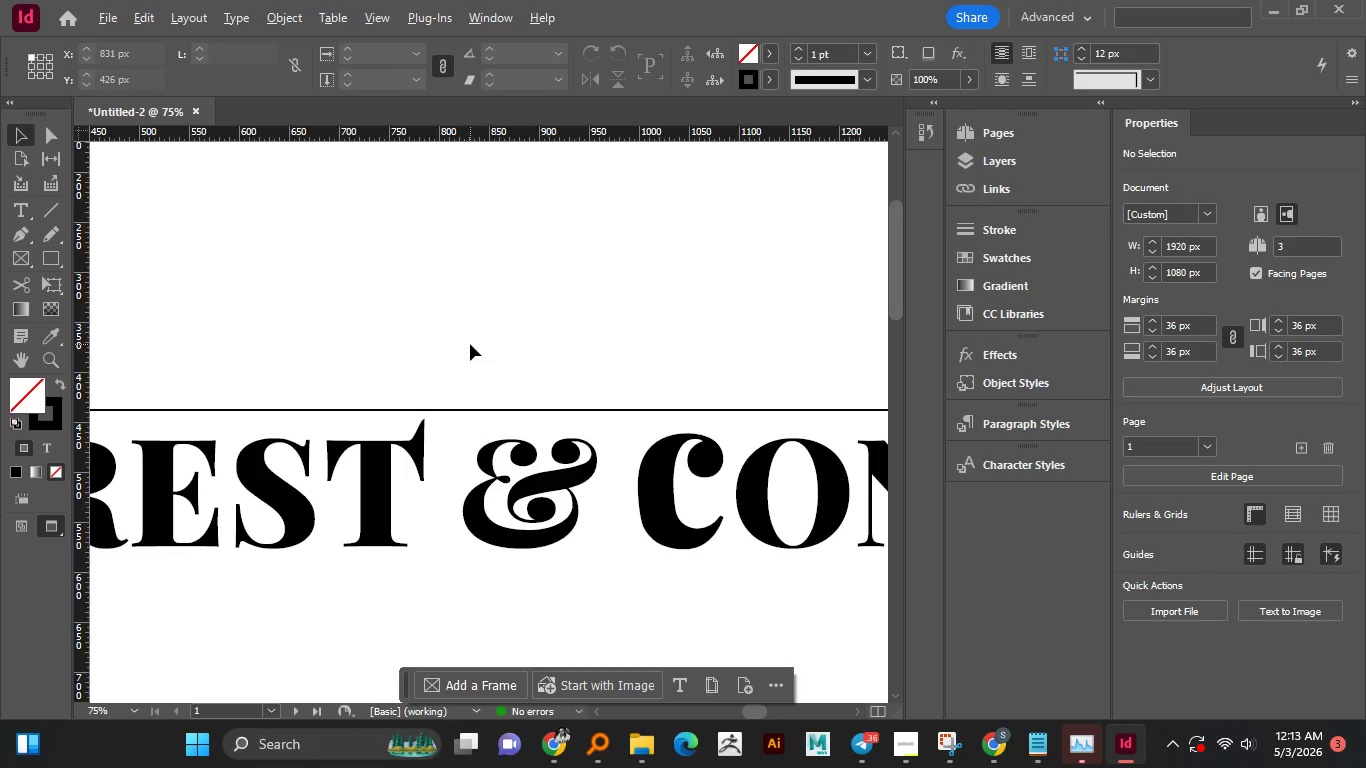 
hold_key(key=AltLeft, duration=0.97)
scroll: coordinate [470, 344], scroll_direction: down, amount: 1.0
 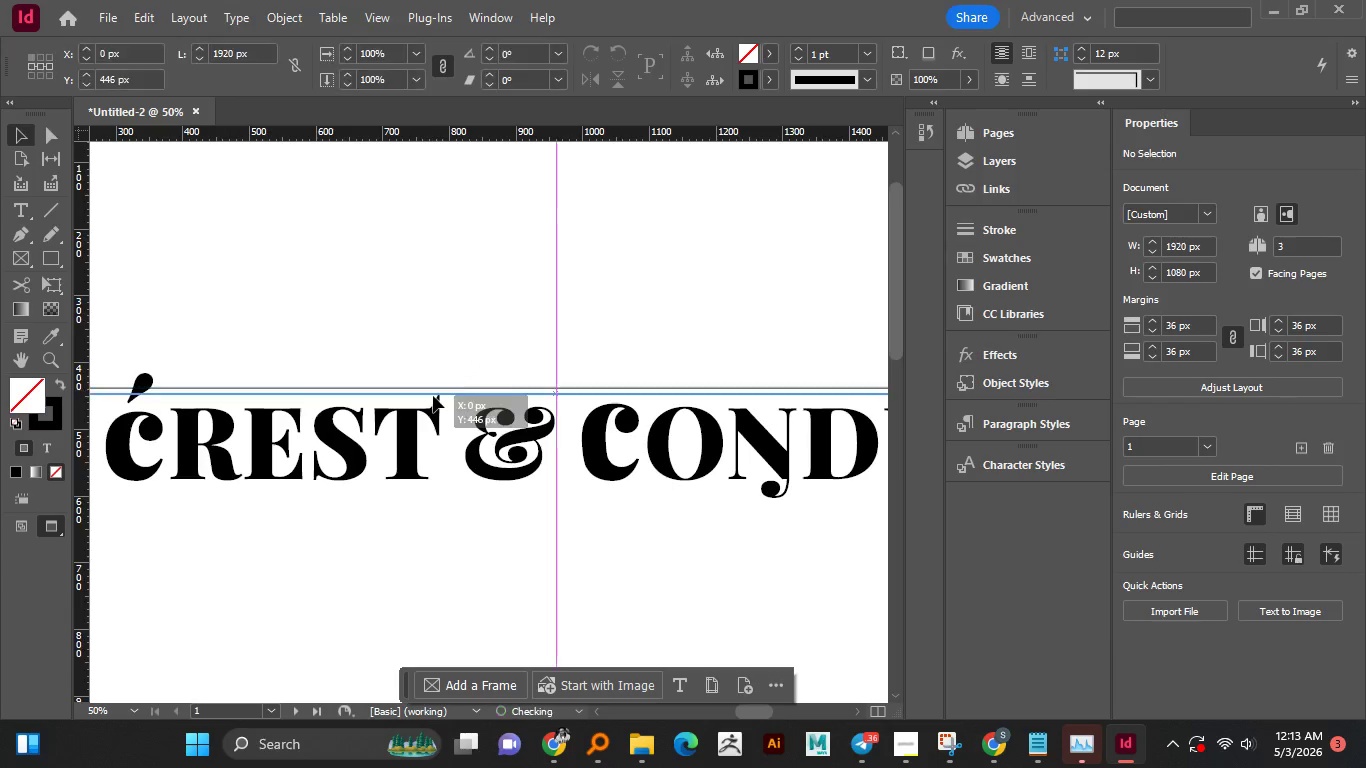 
left_click_drag(start_coordinate=[433, 390], to_coordinate=[429, 411])
 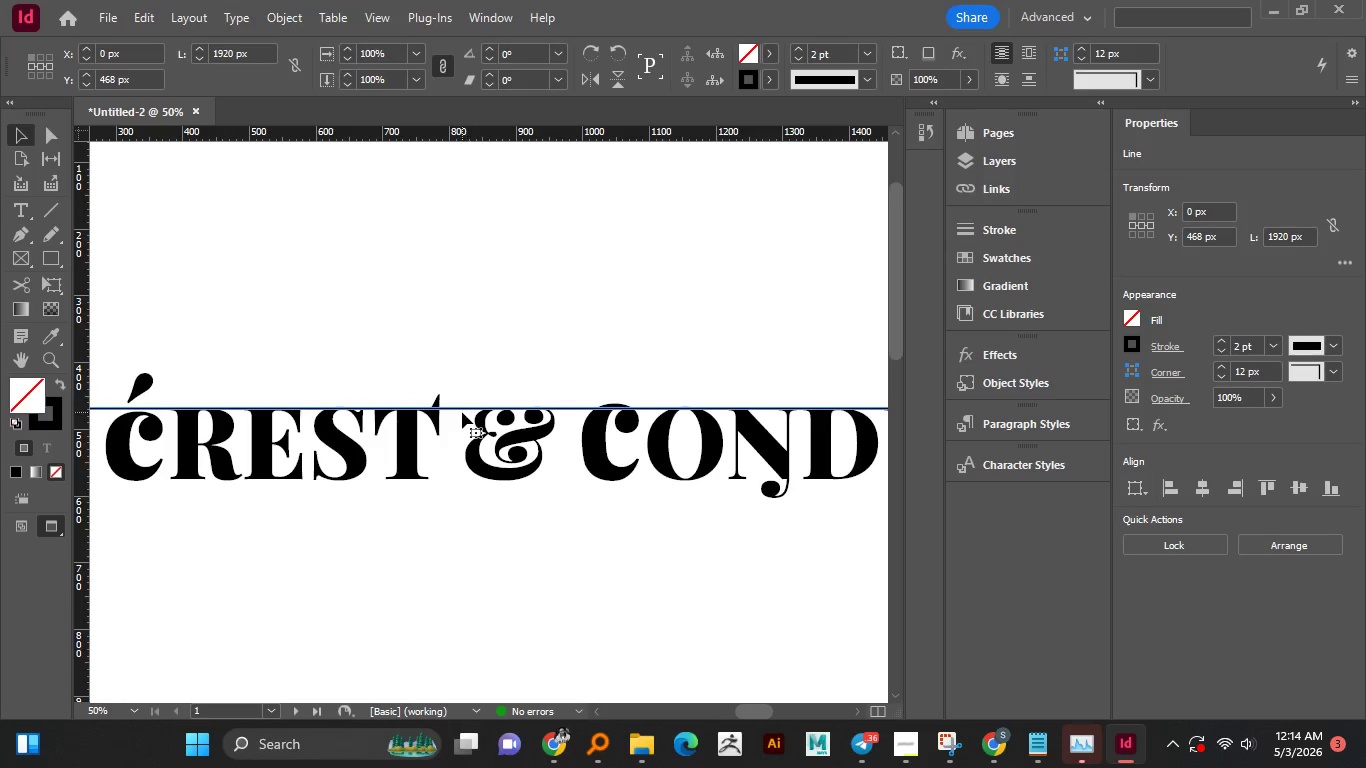 
hold_key(key=ShiftLeft, duration=1.5)
 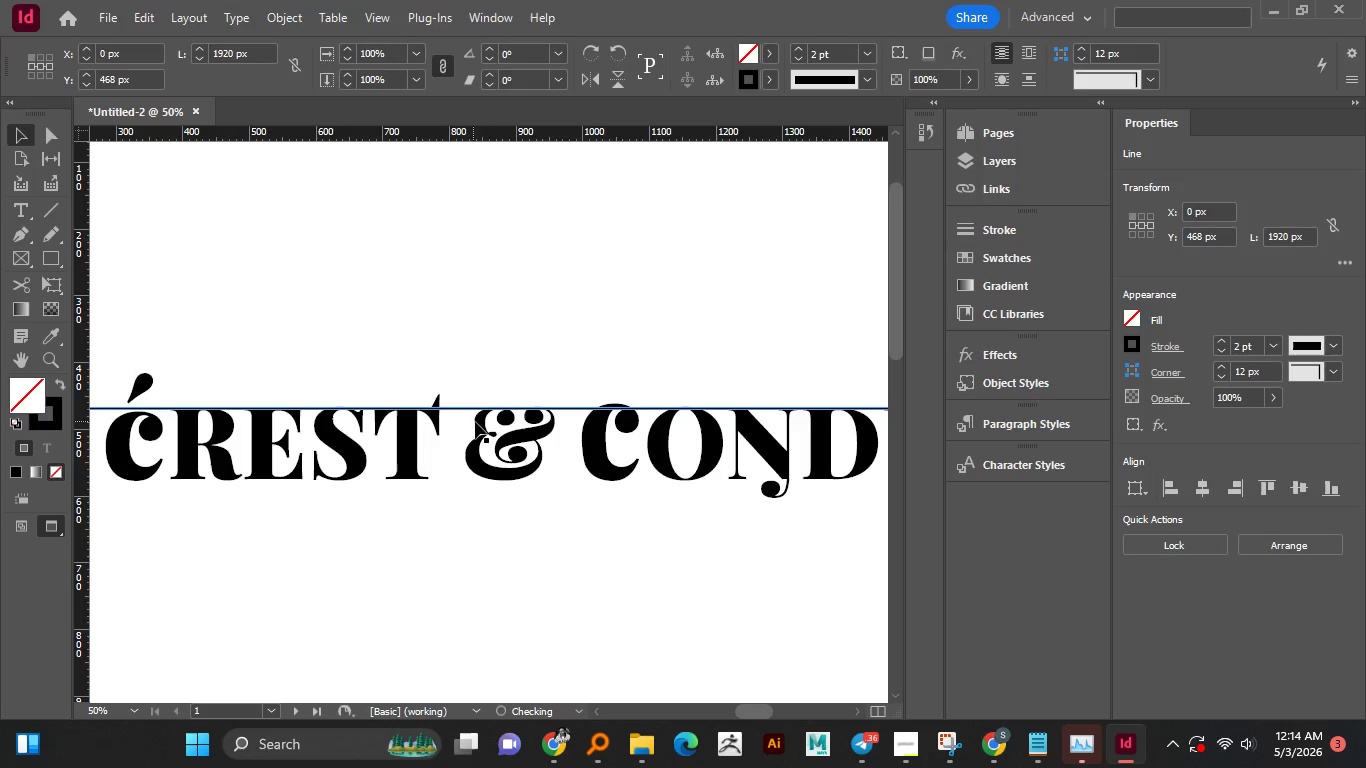 
hold_key(key=ShiftLeft, duration=1.11)
 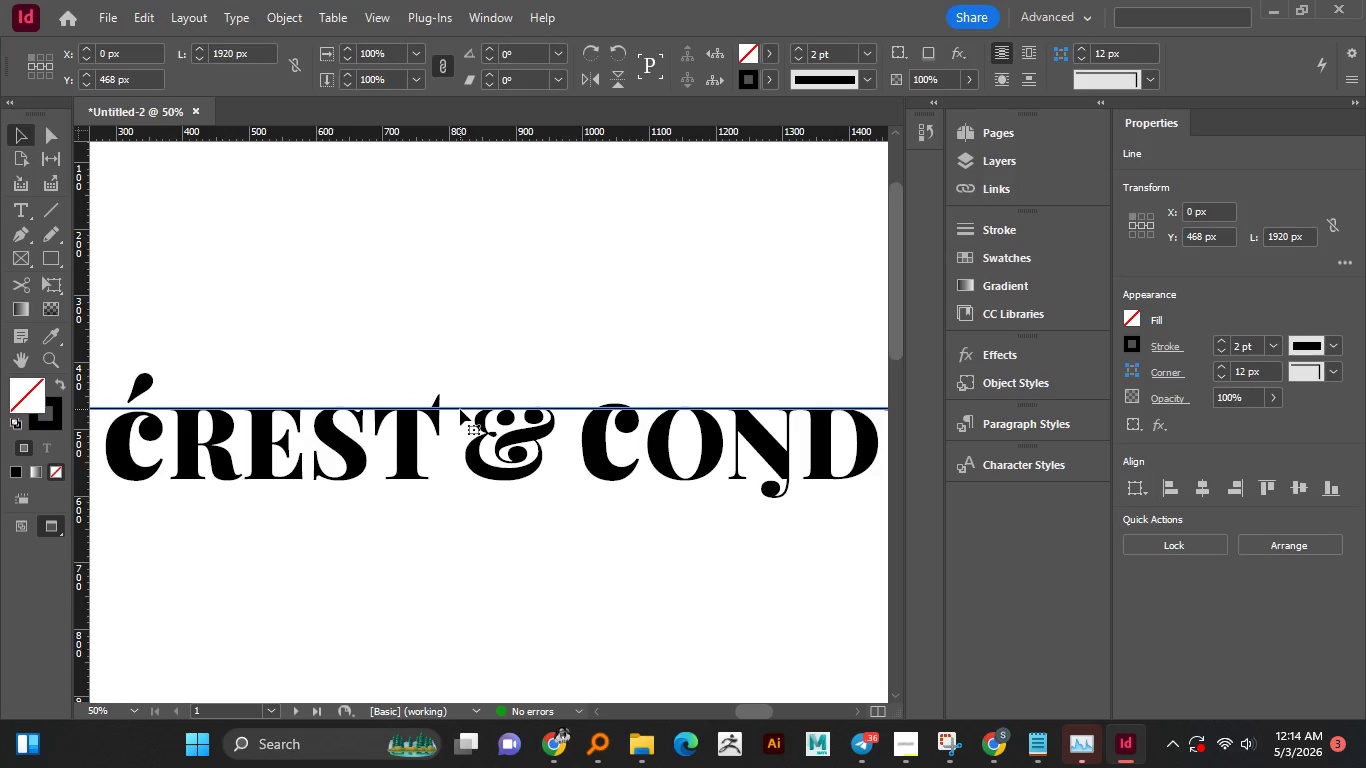 
hold_key(key=ShiftLeft, duration=7.22)
left_click([459, 407])
 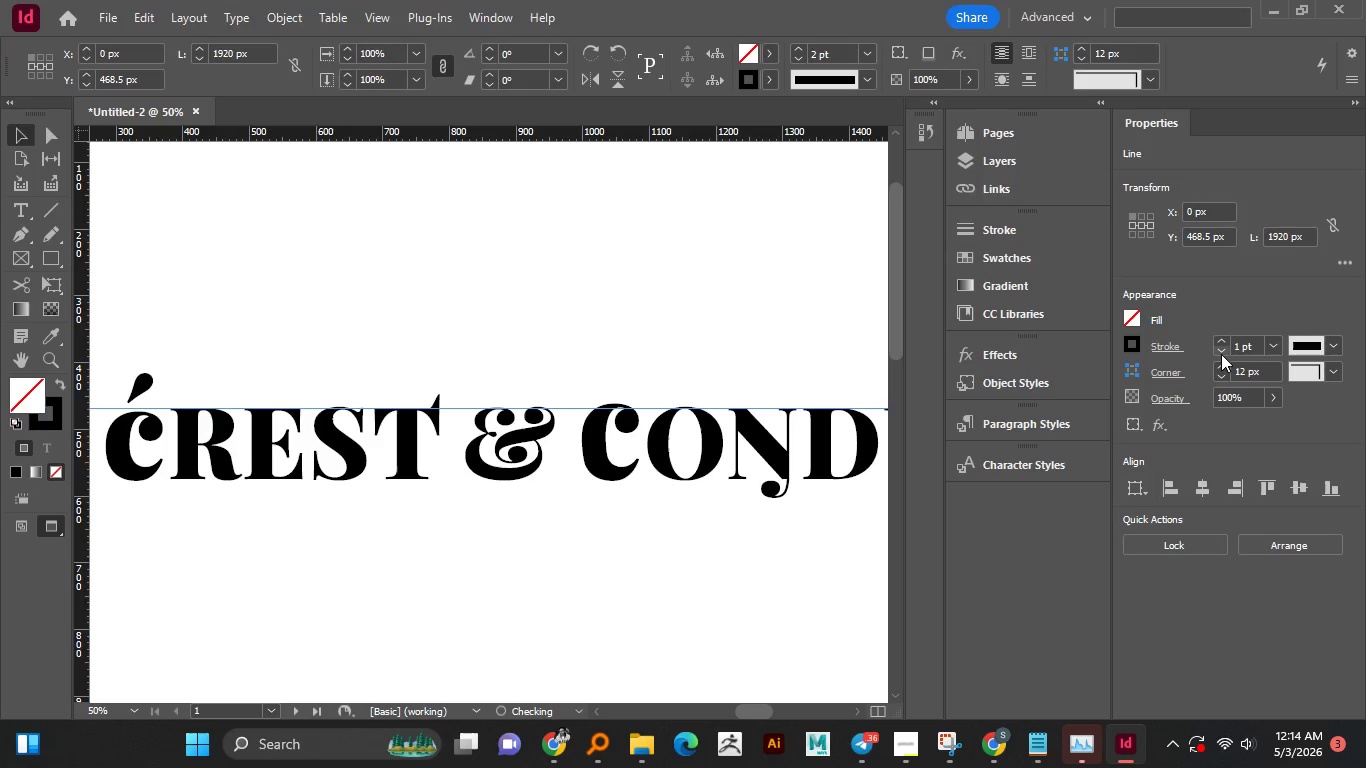 
left_click([1221, 354])
 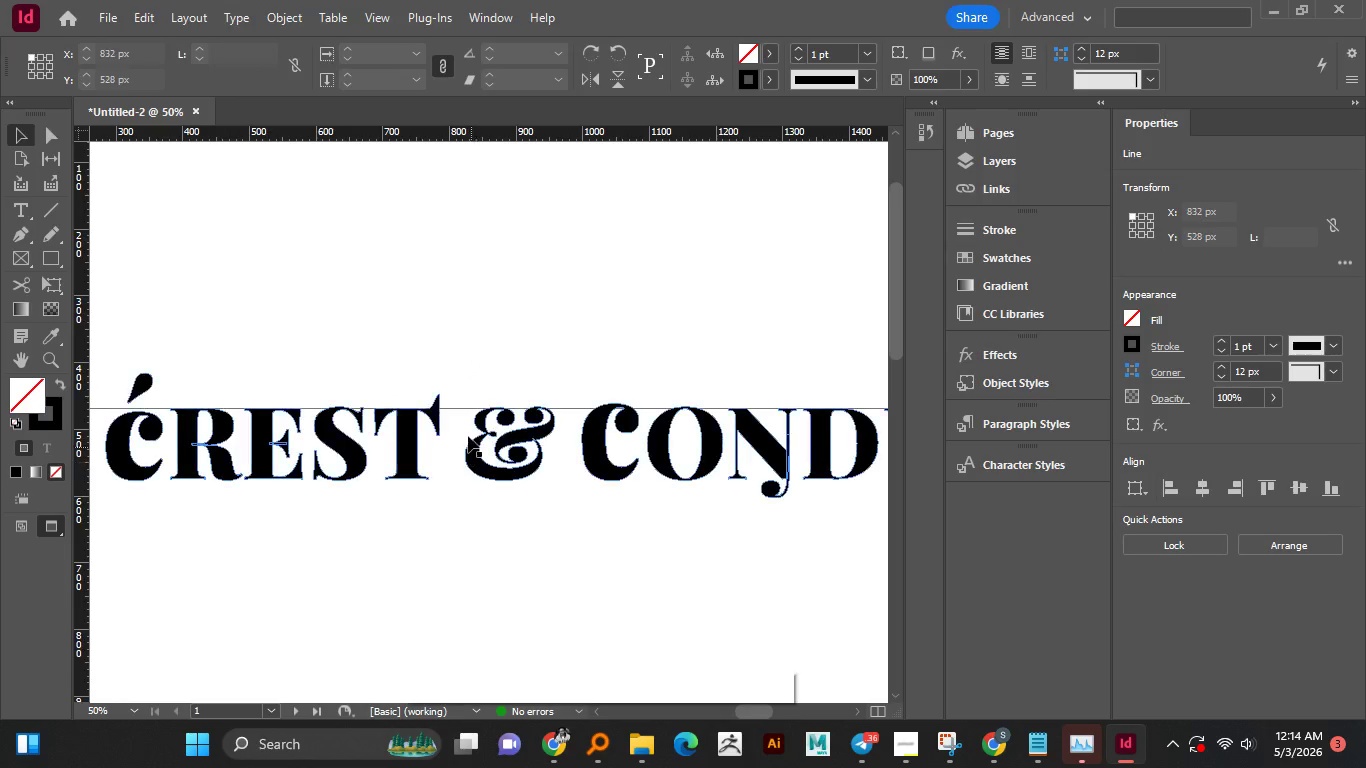 
left_click([474, 522])
 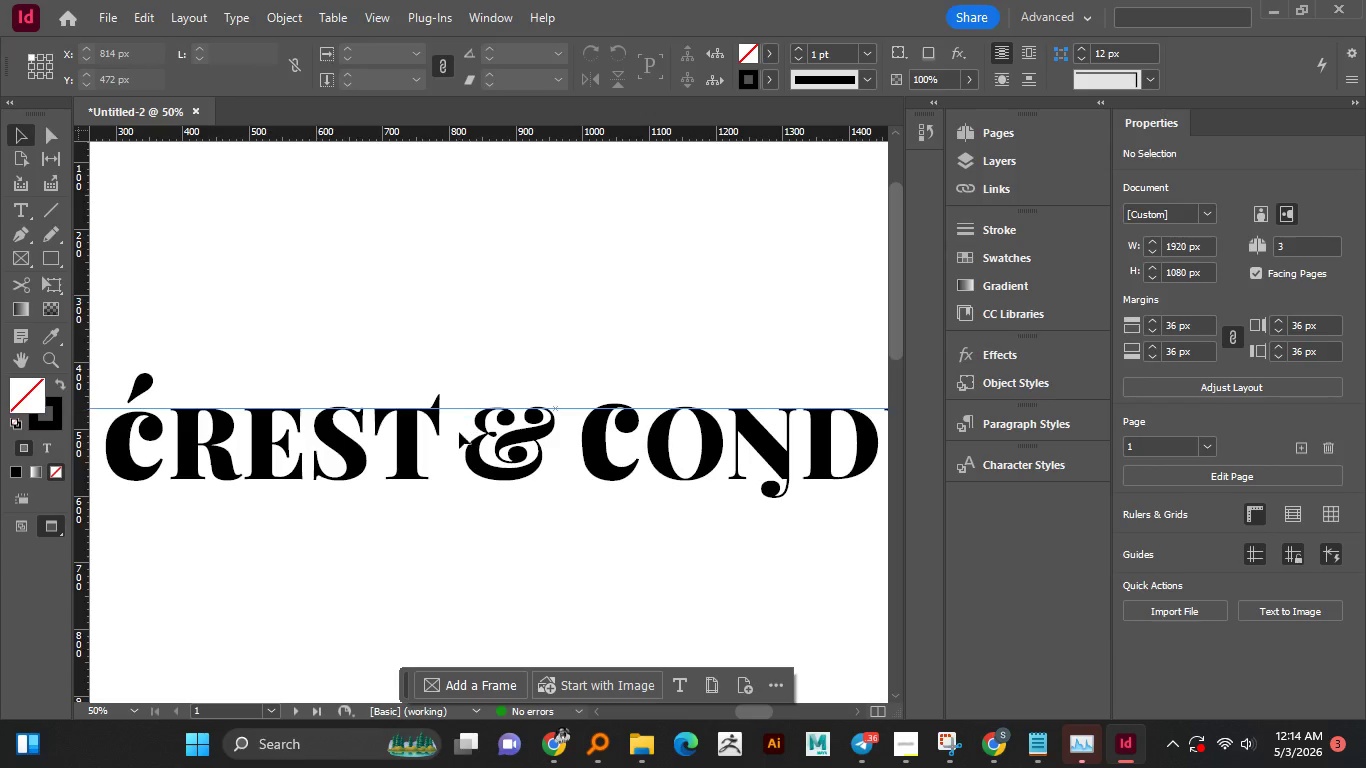 
left_click_drag(start_coordinate=[459, 410], to_coordinate=[459, 481])
 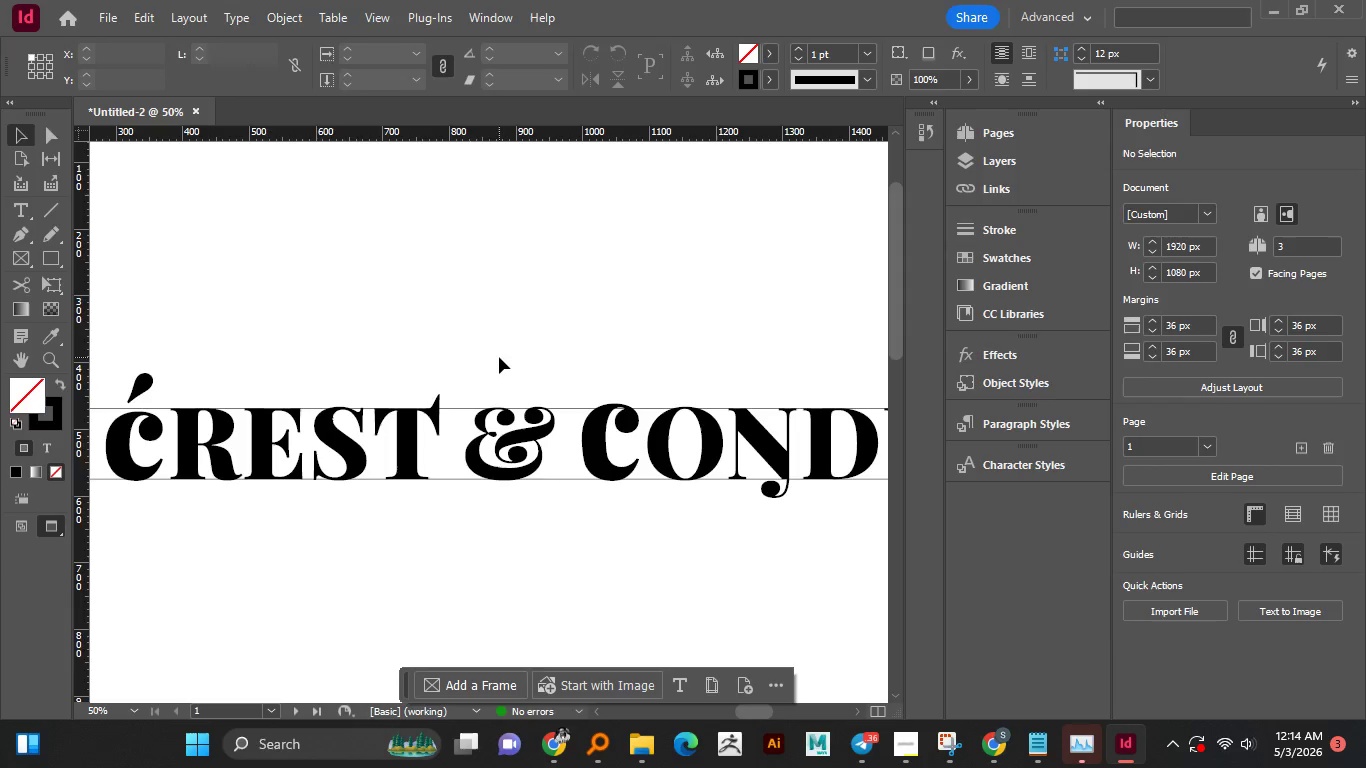 
hold_key(key=AltLeft, duration=2.28)
 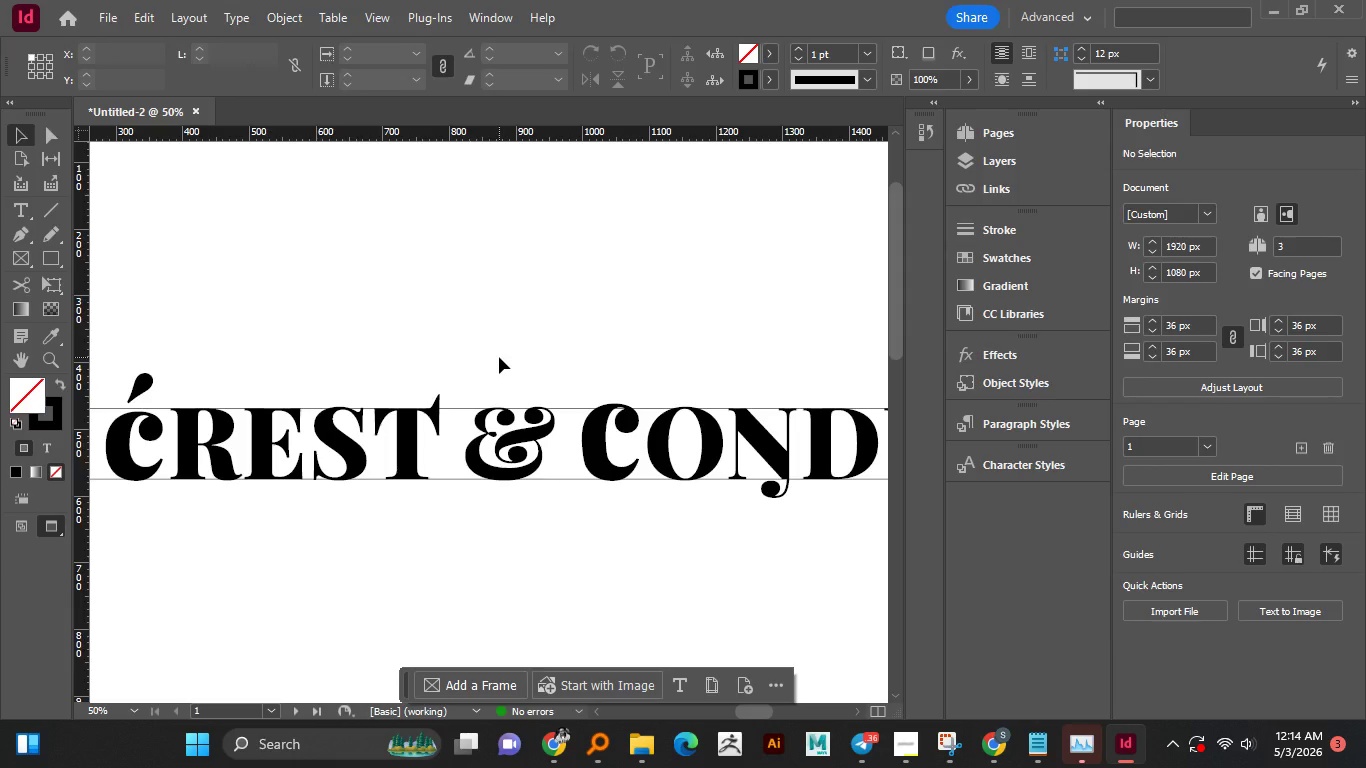 
hold_key(key=ShiftLeft, duration=1.52)
 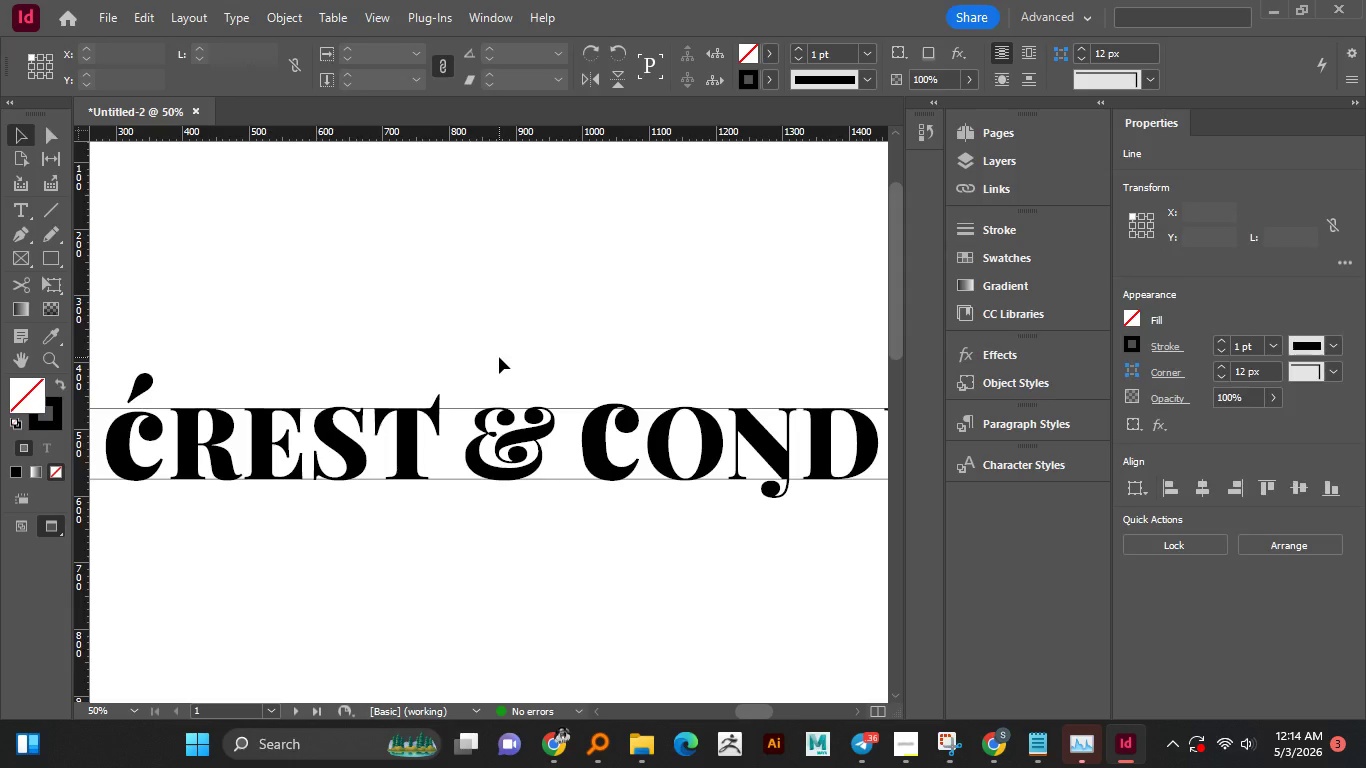 
hold_key(key=ShiftLeft, duration=0.52)
 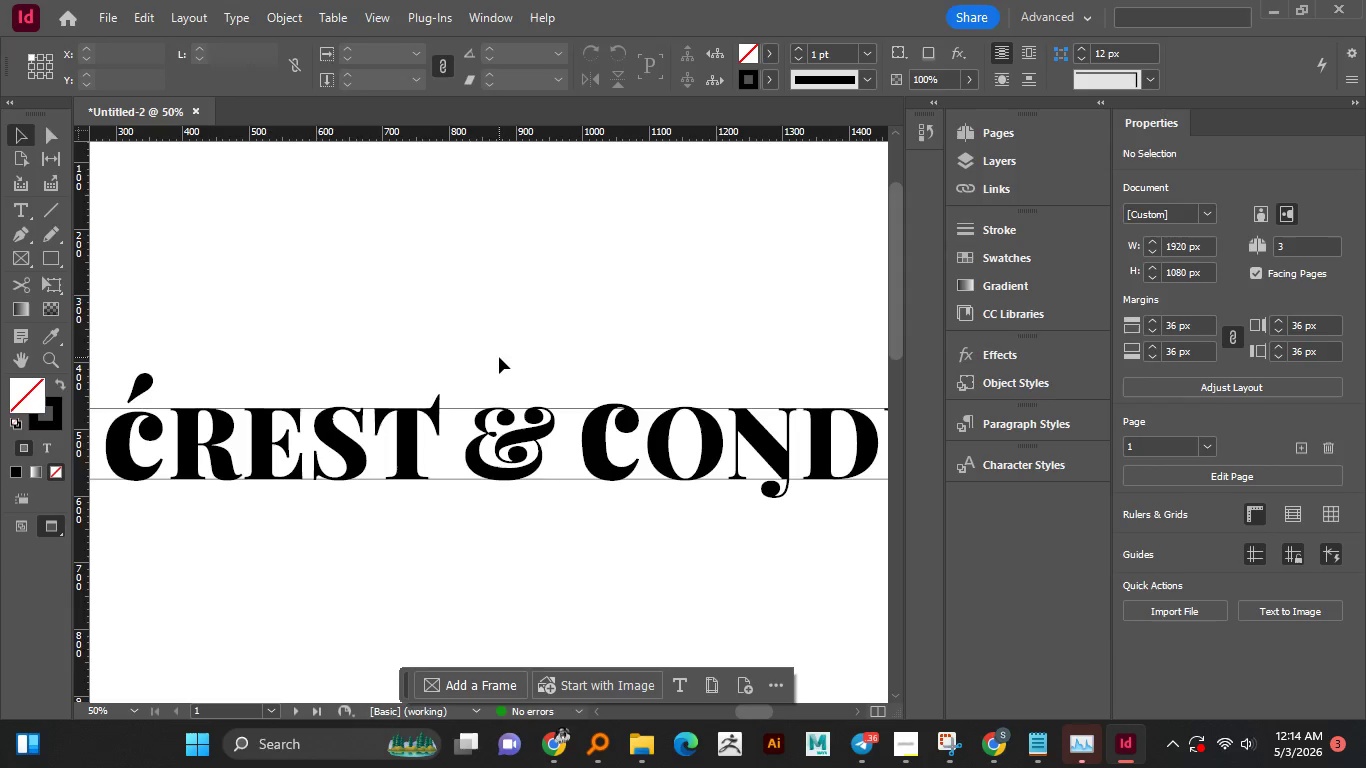 
left_click([499, 357])
 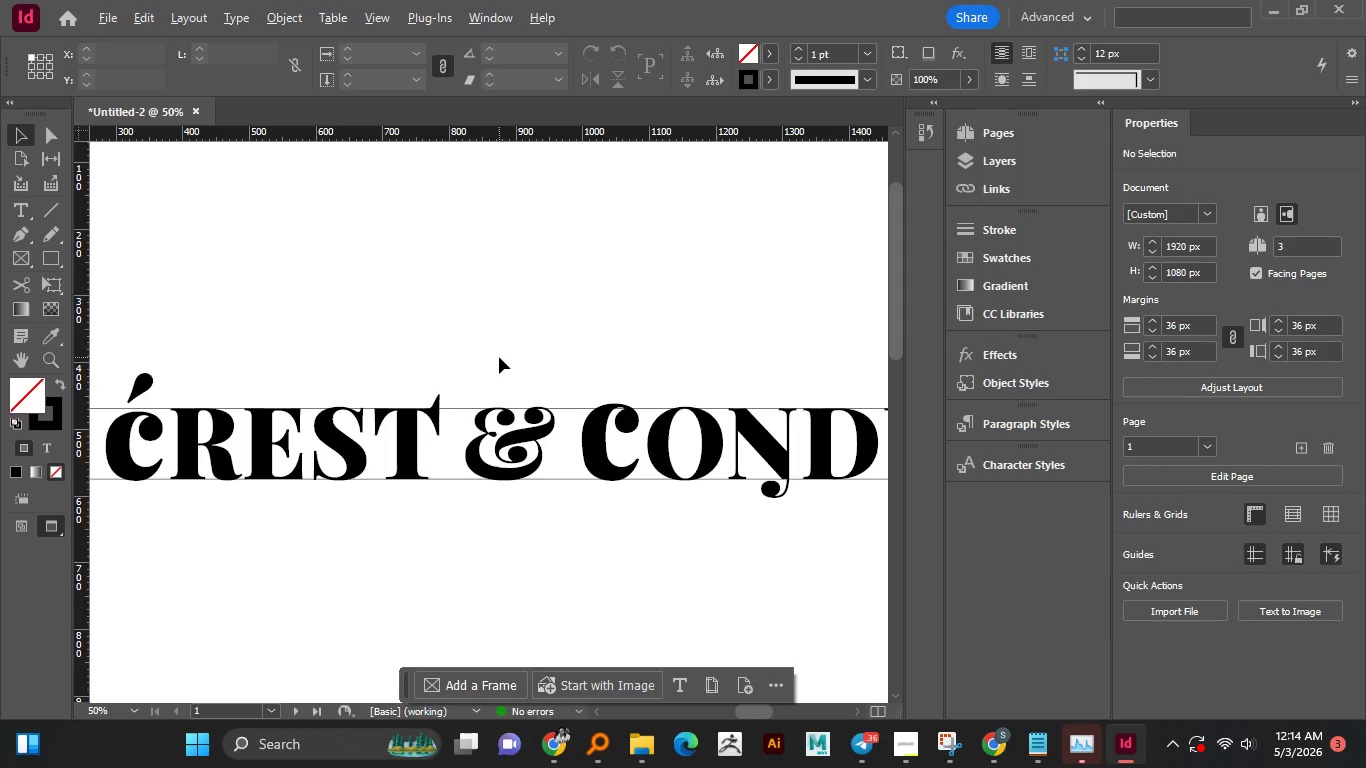 
hold_key(key=AltLeft, duration=1.52)
 